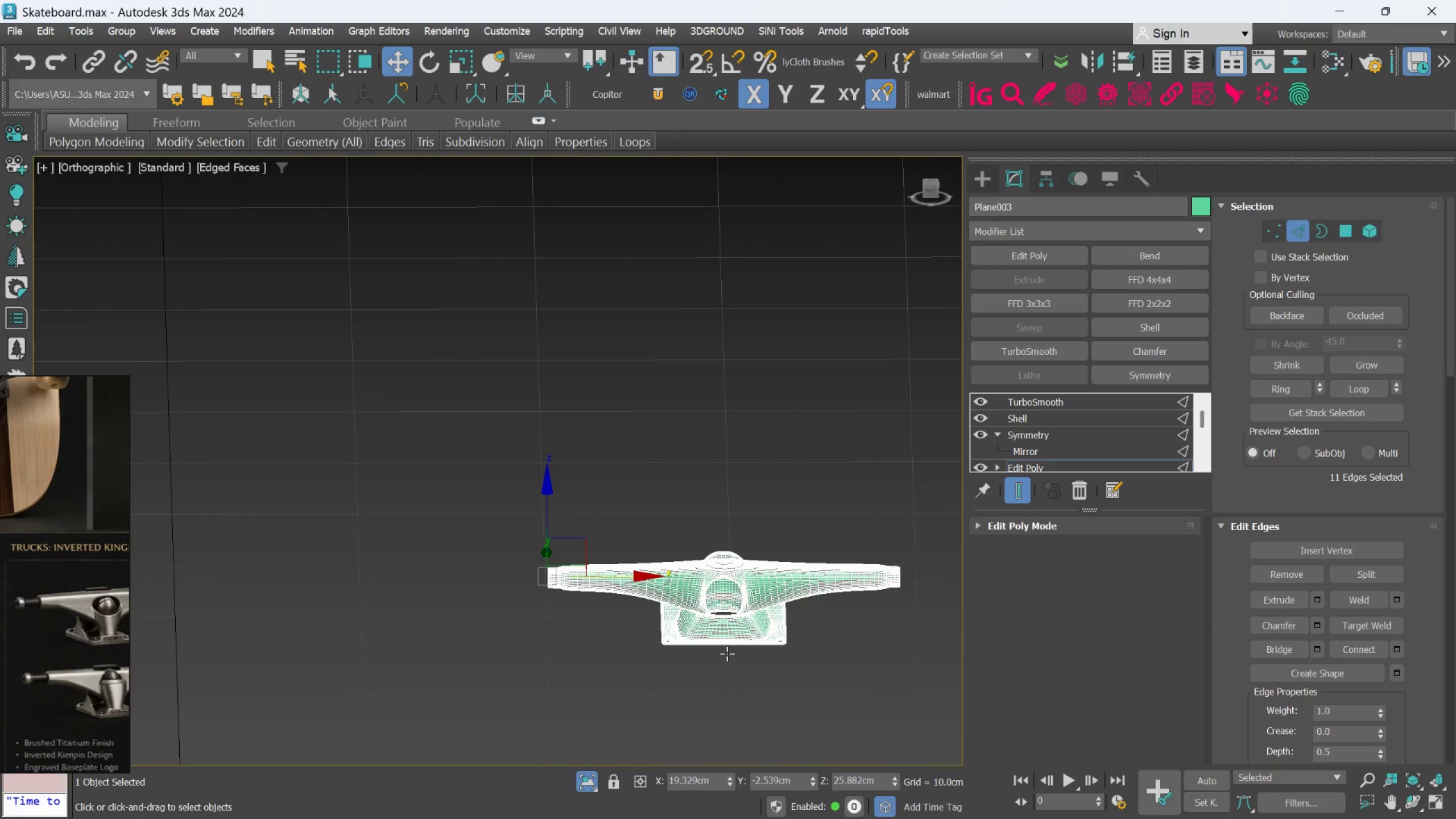 
scroll: coordinate [745, 623], scroll_direction: up, amount: 3.0
 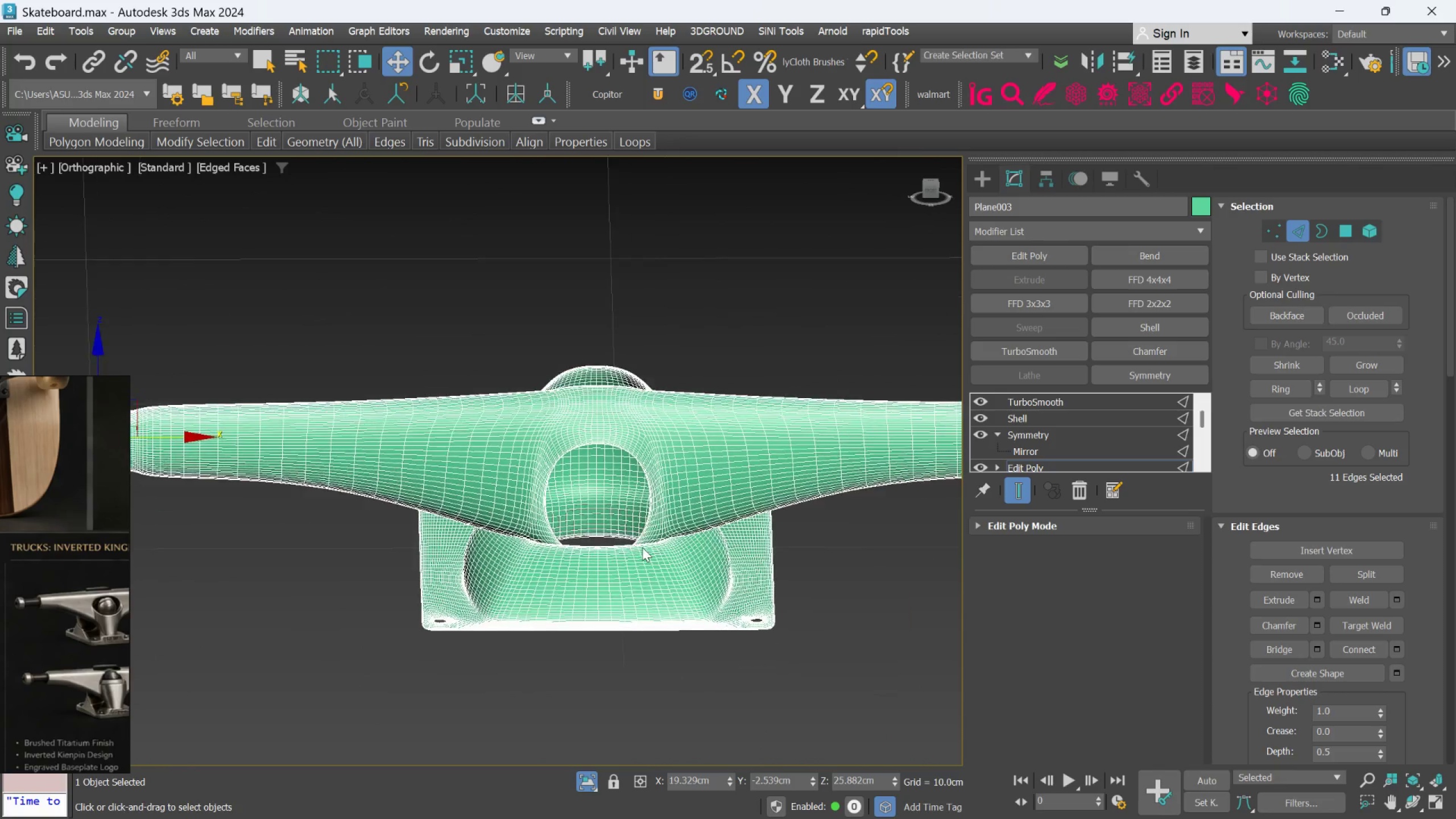 
scroll: coordinate [639, 580], scroll_direction: down, amount: 4.0
 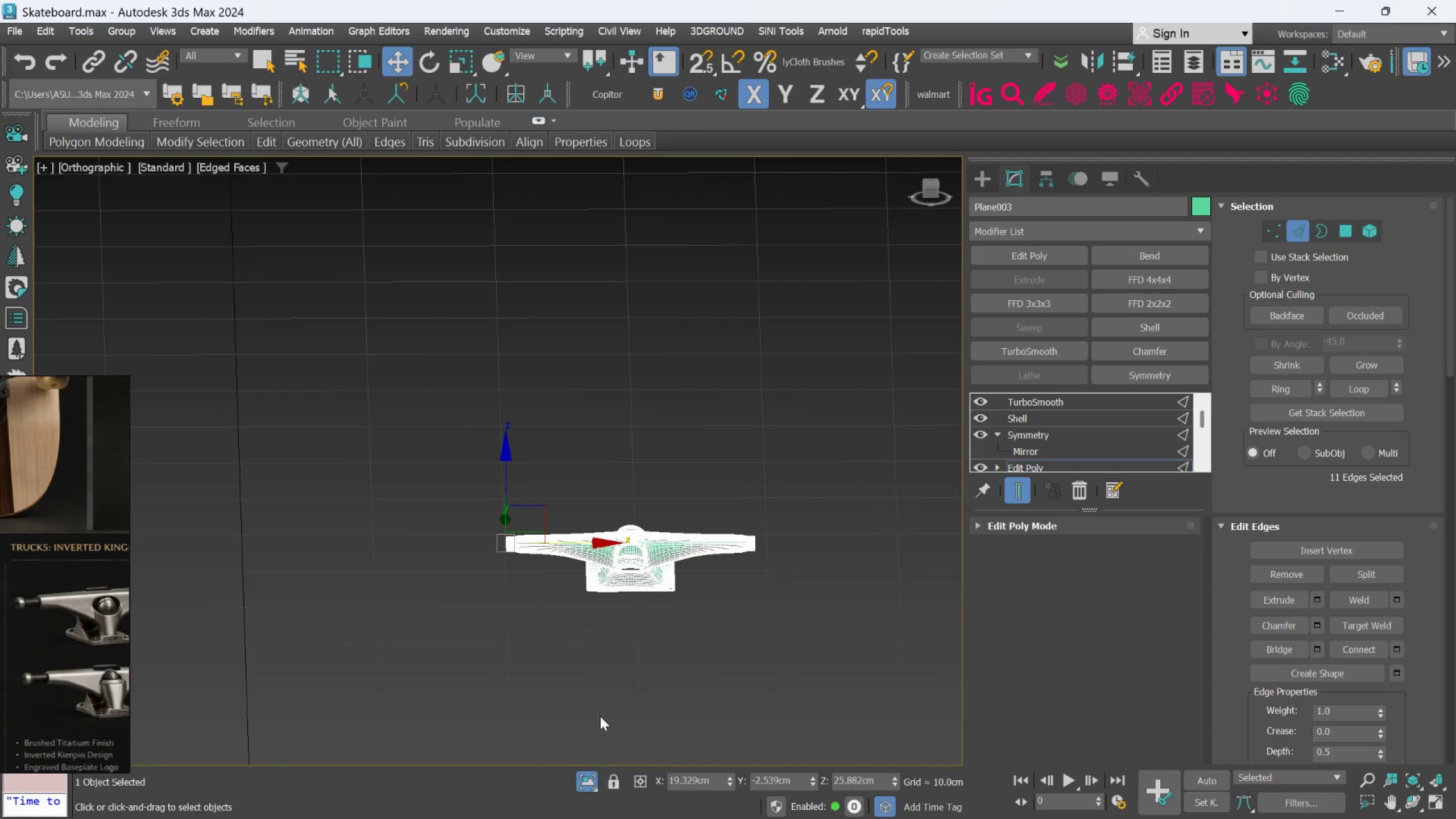 
scroll: coordinate [589, 564], scroll_direction: up, amount: 2.0
 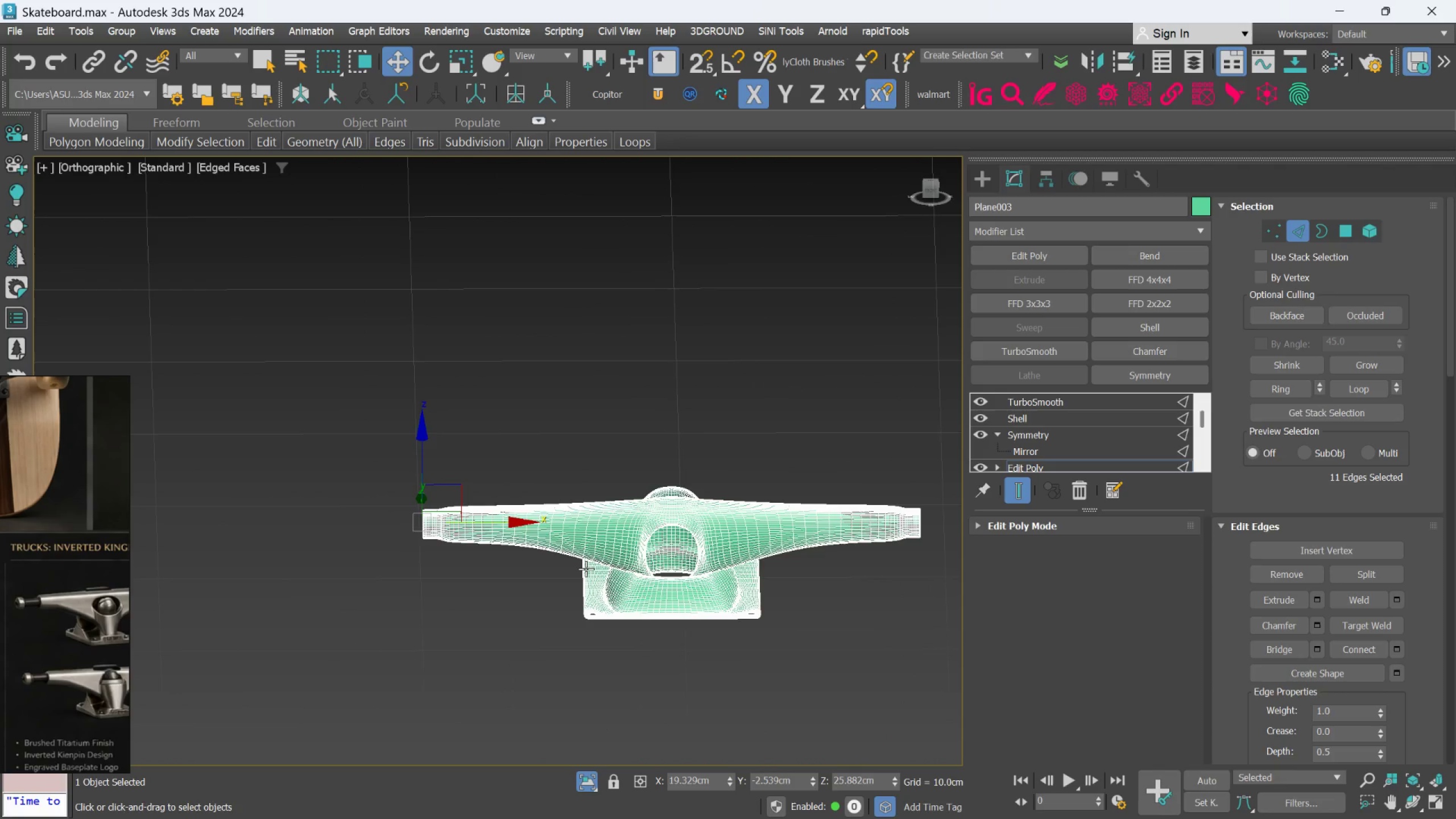 
scroll: coordinate [584, 574], scroll_direction: down, amount: 2.0
 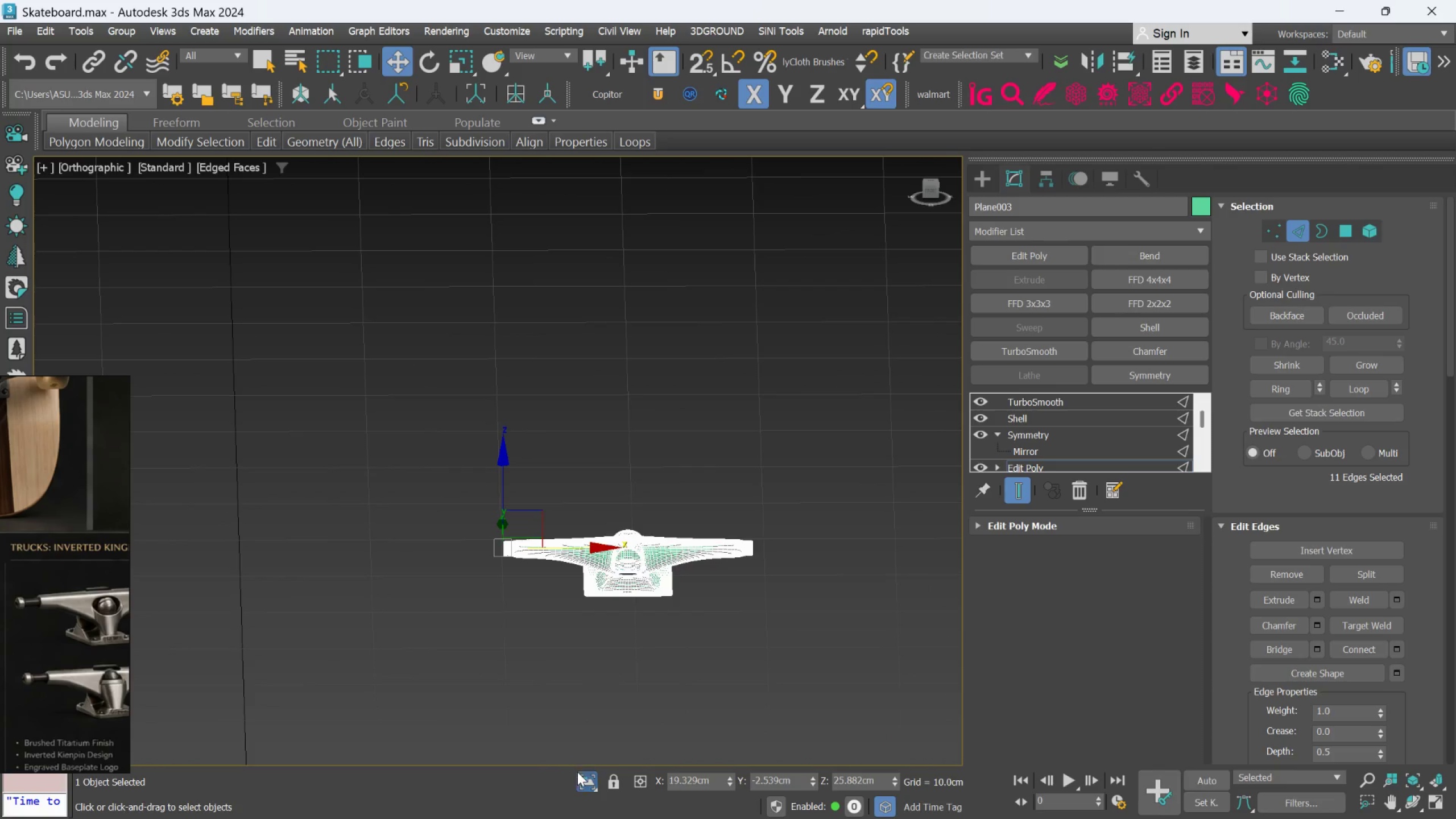 
left_click([582, 781])
 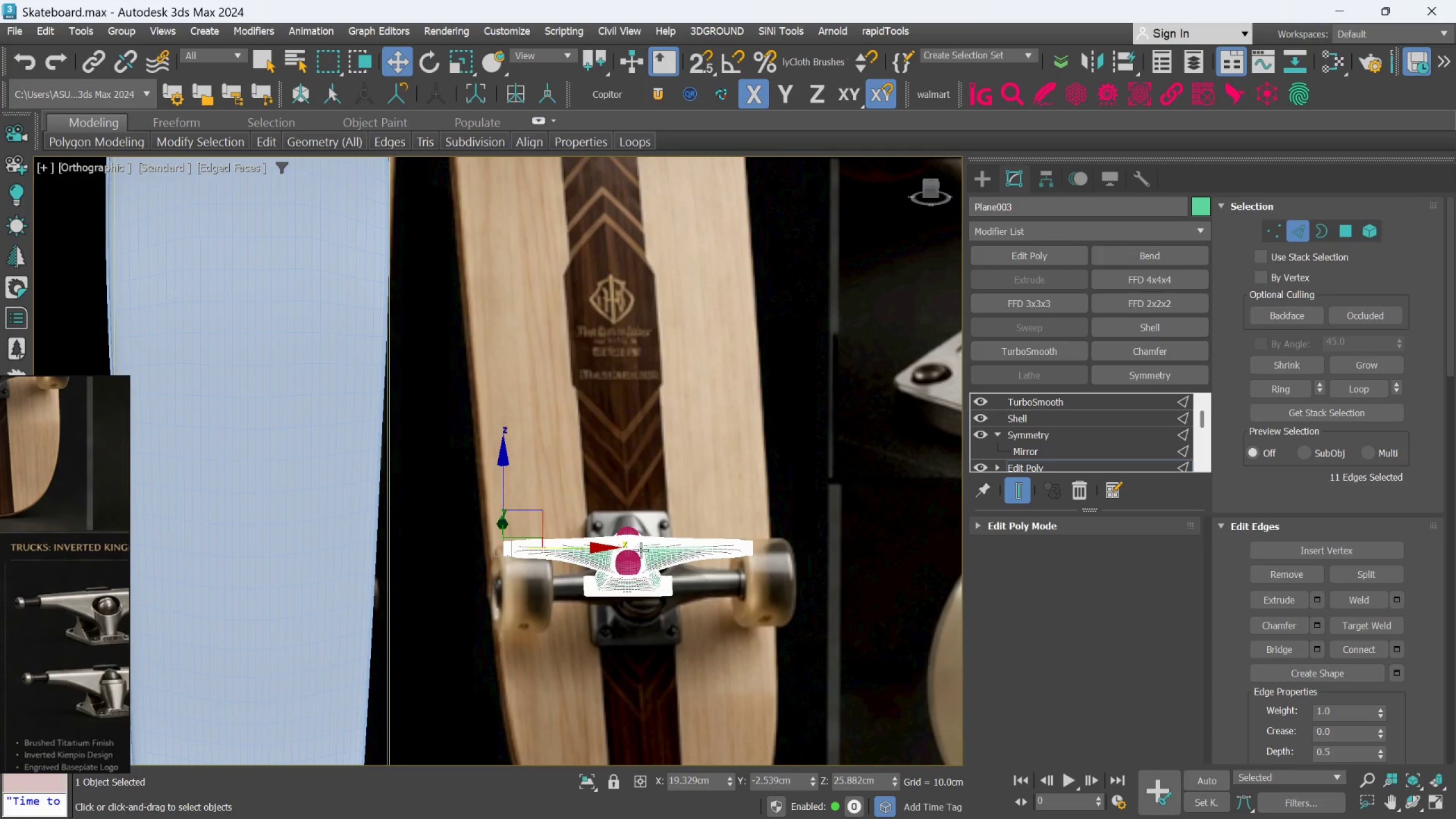 
scroll: coordinate [641, 550], scroll_direction: down, amount: 3.0
 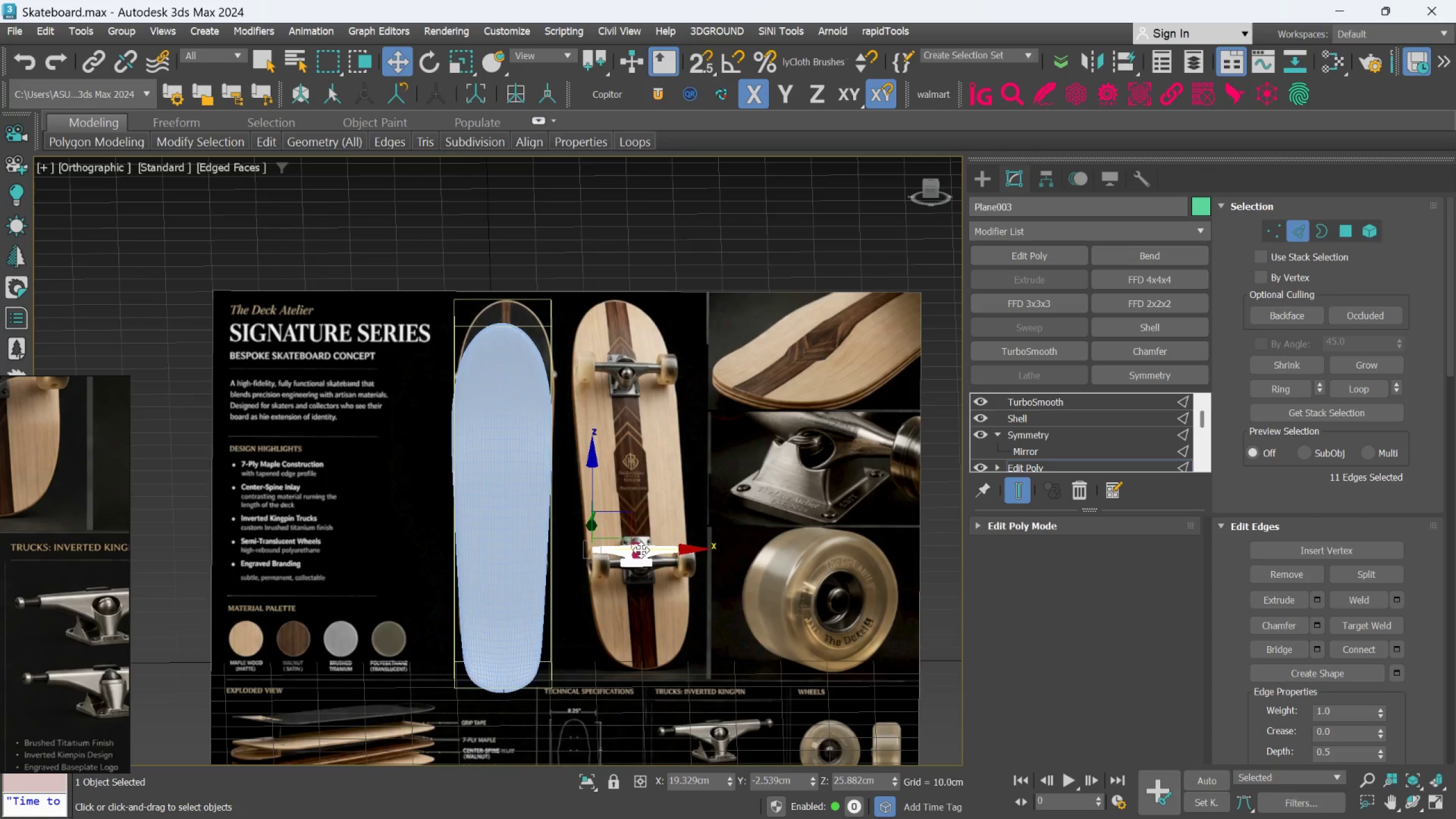 
scroll: coordinate [641, 550], scroll_direction: up, amount: 2.0
 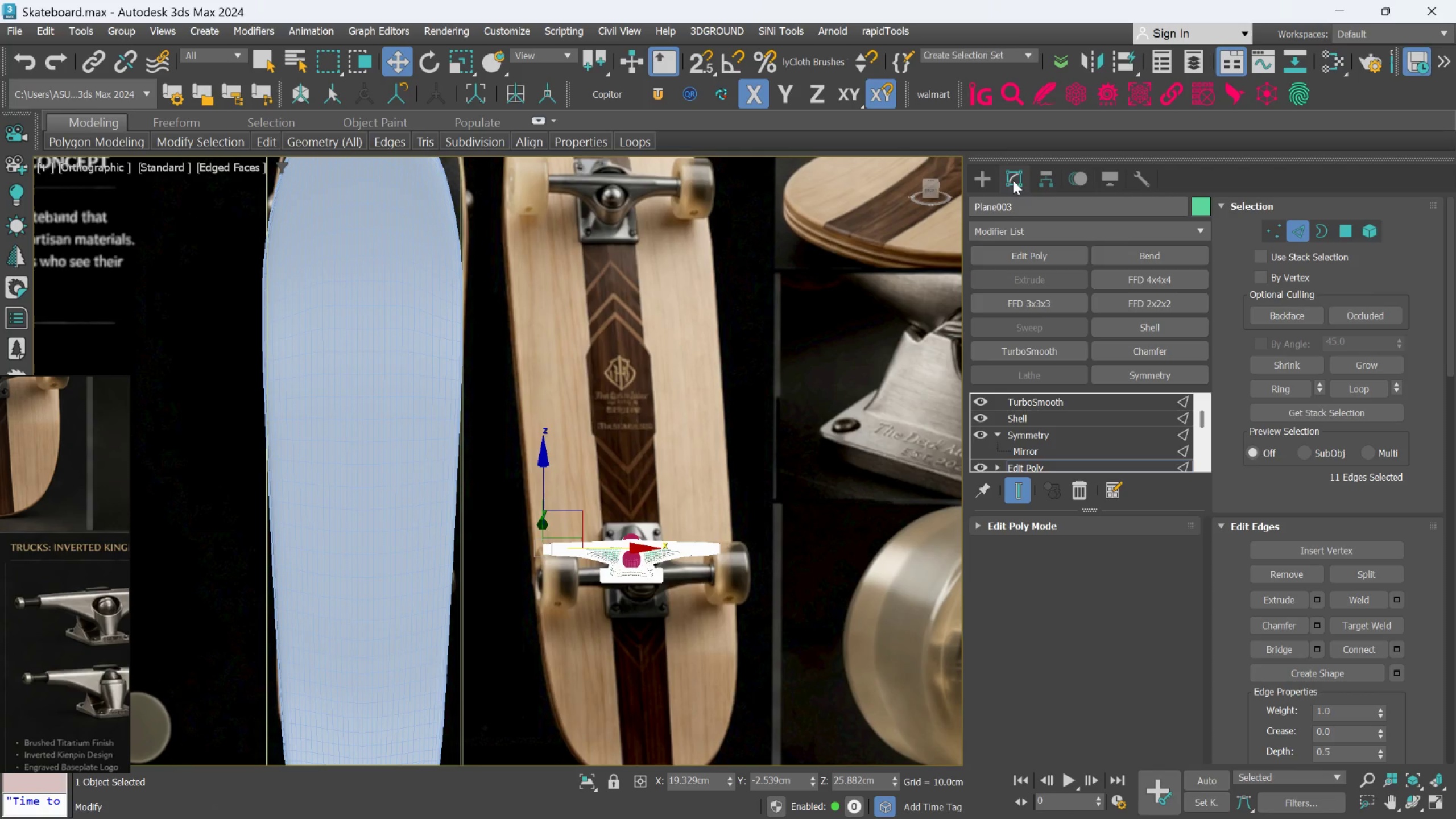 
left_click([986, 182])
 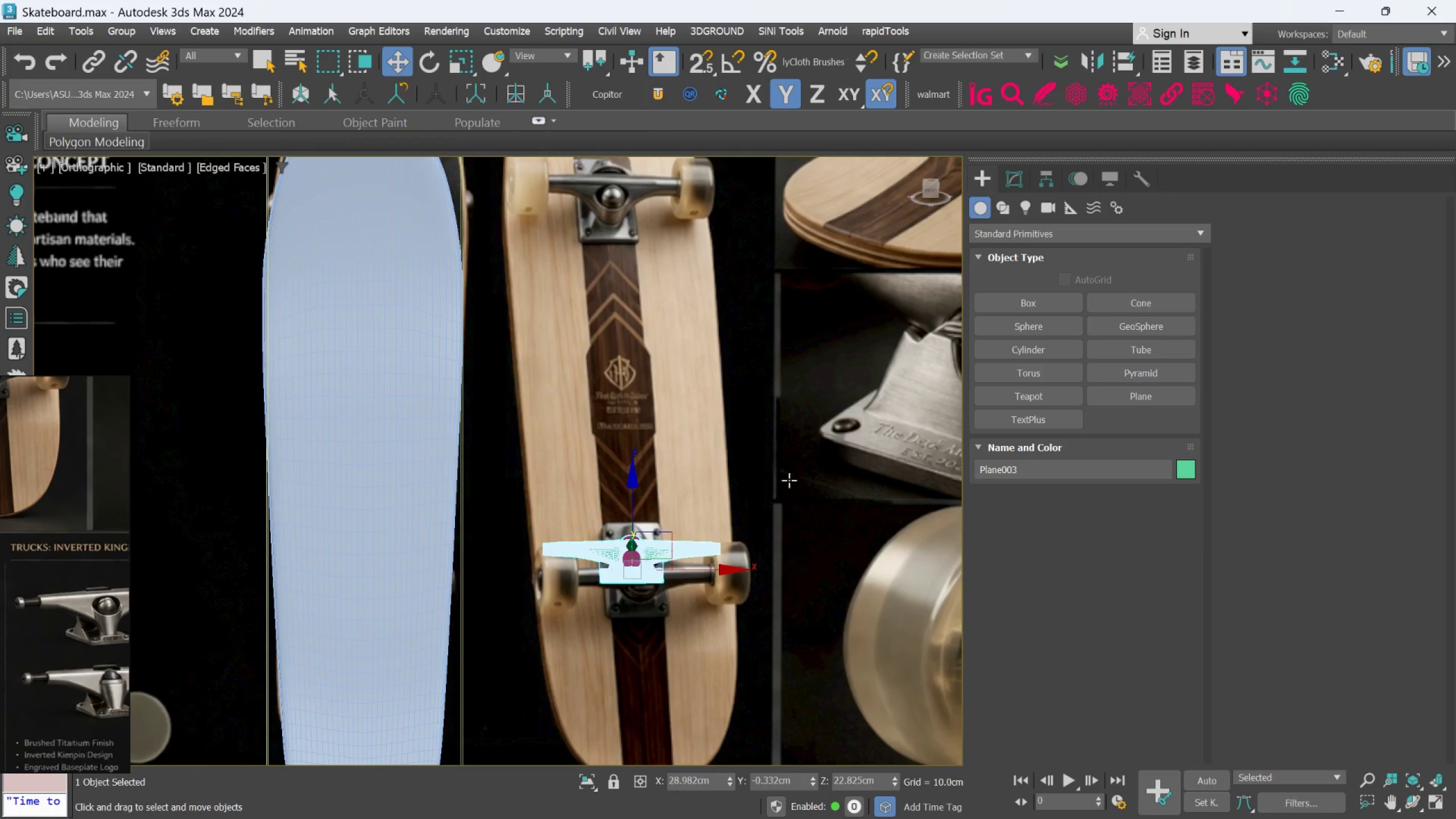 
scroll: coordinate [722, 510], scroll_direction: up, amount: 2.0
 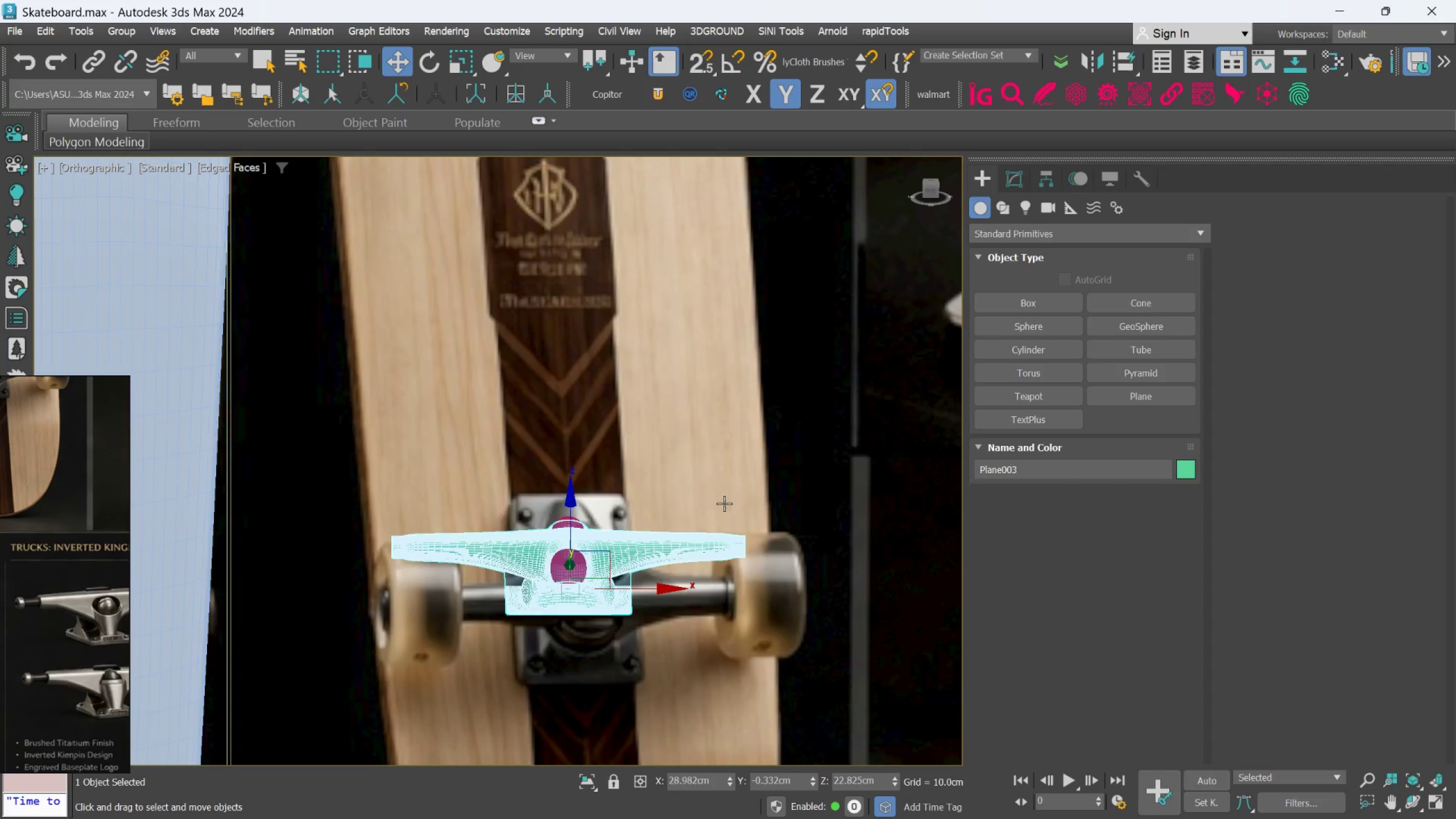 
left_click([725, 502])
 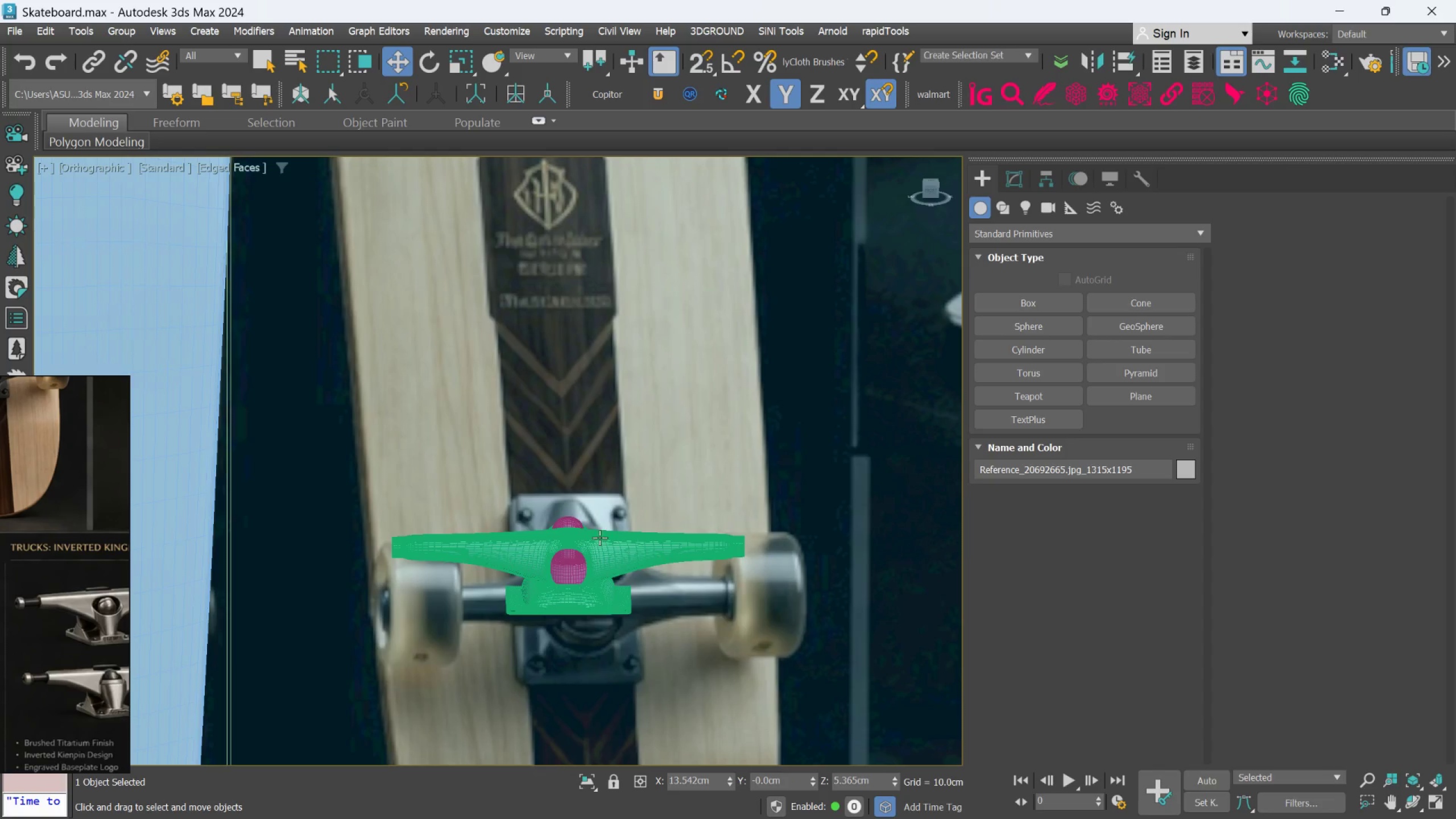 
scroll: coordinate [578, 551], scroll_direction: up, amount: 1.0
 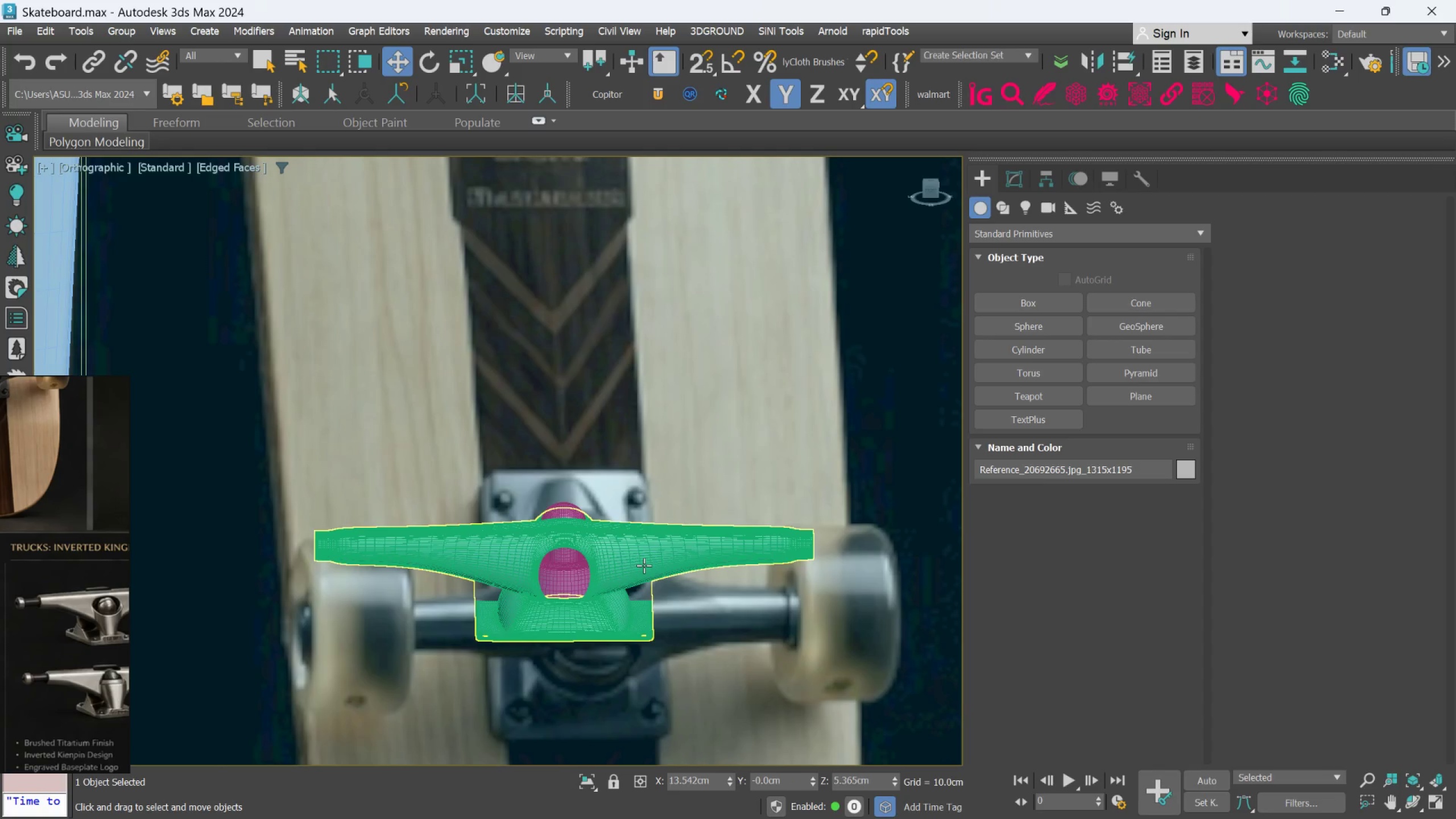 
left_click([644, 565])
 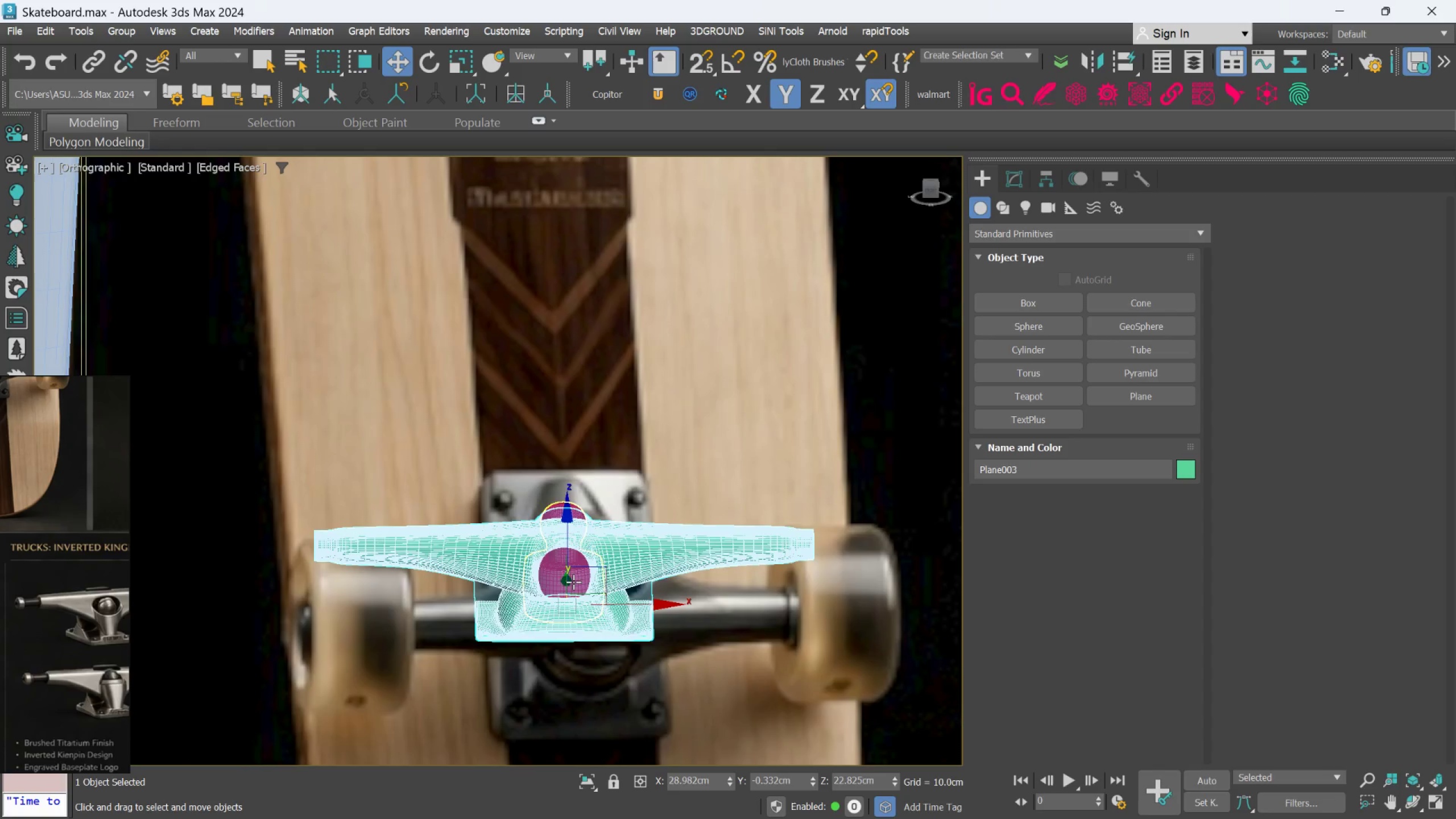 
hold_key(key=ControlLeft, duration=0.58)
left_click([568, 573])
 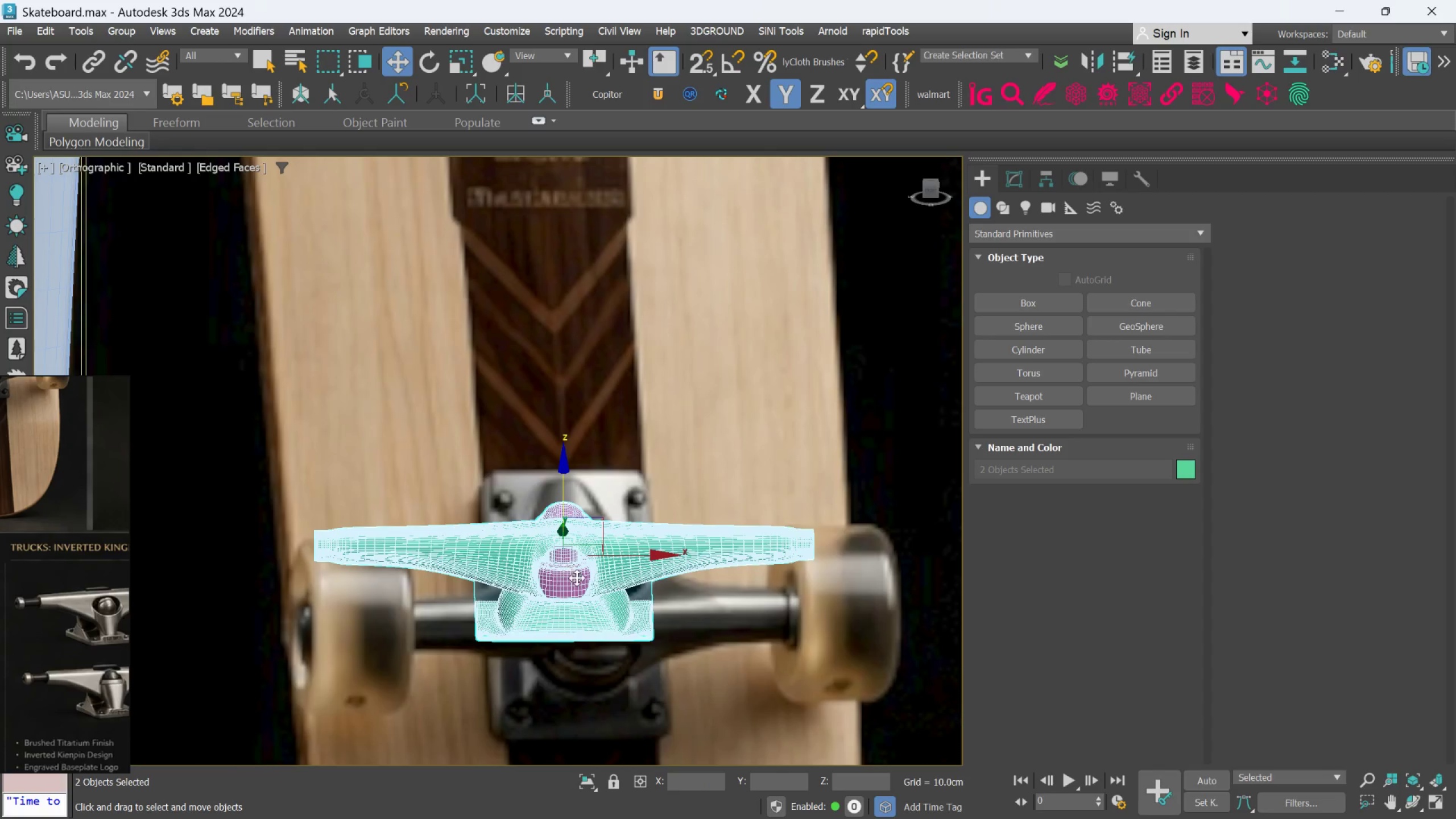 
hold_key(key=ControlLeft, duration=5.19)
scroll: coordinate [689, 570], scroll_direction: down, amount: 4.0
 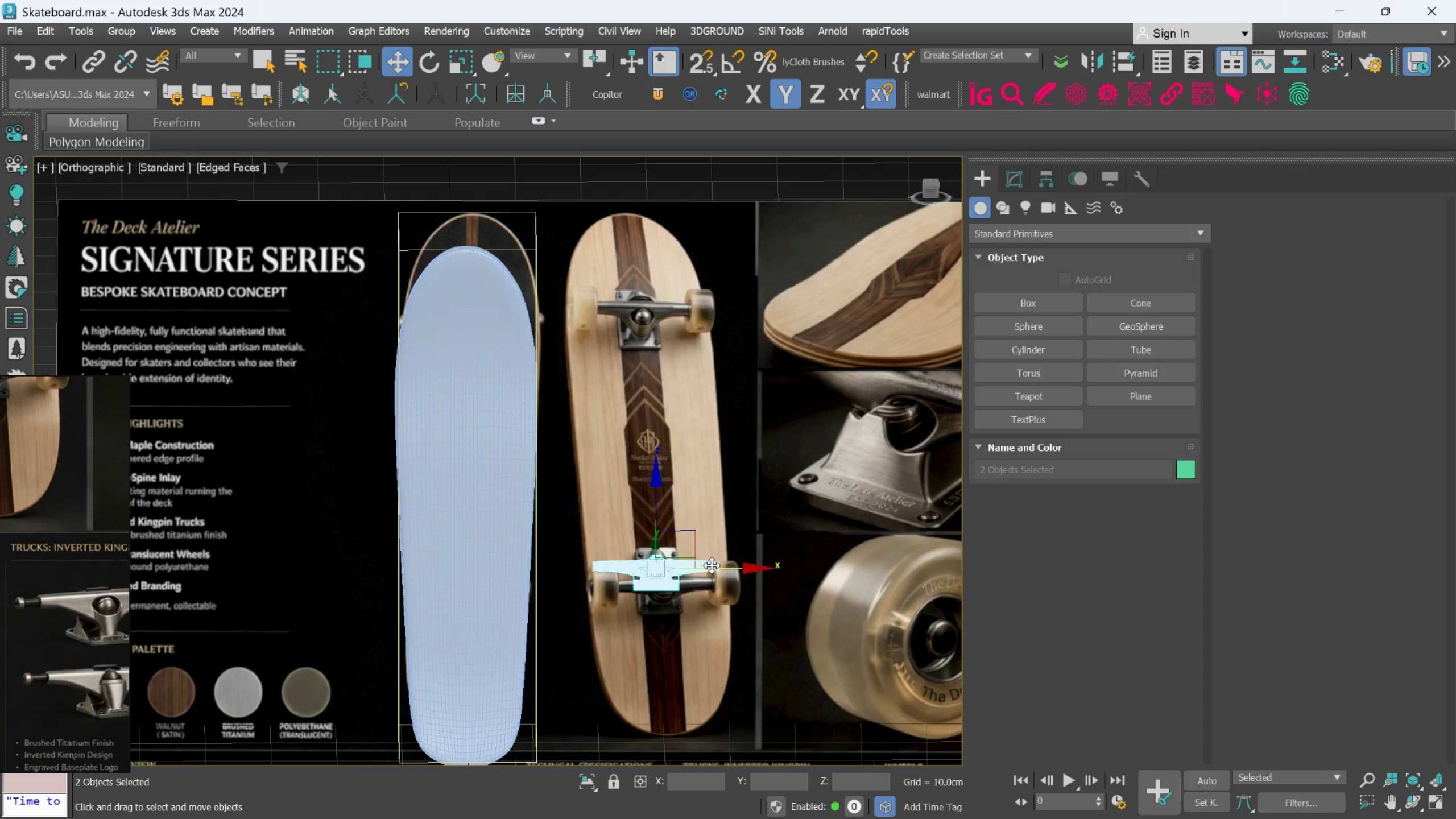 
left_click_drag(start_coordinate=[712, 565], to_coordinate=[520, 573])
 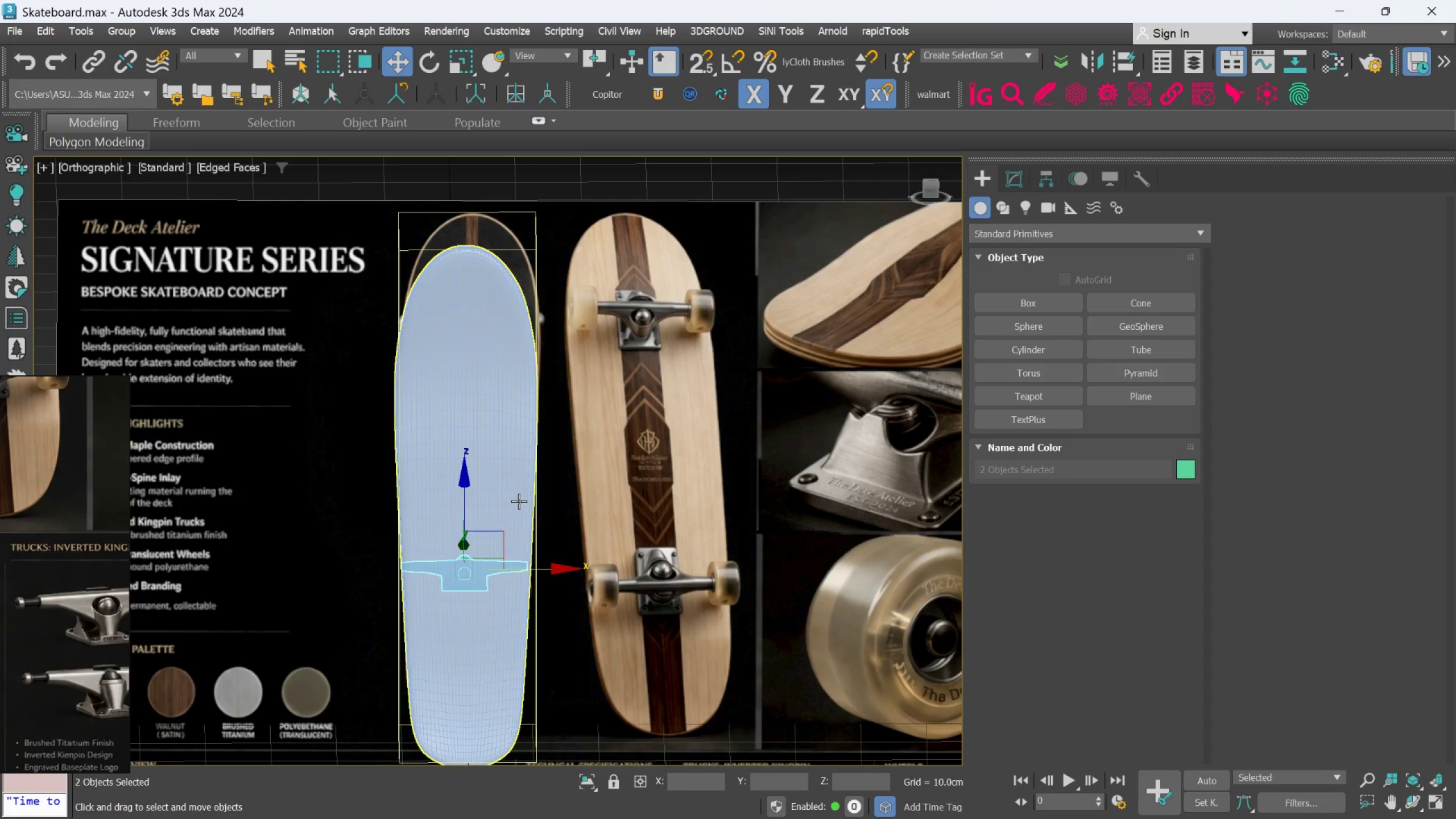 
hold_key(key=ControlLeft, duration=0.58)
left_click([519, 501])
 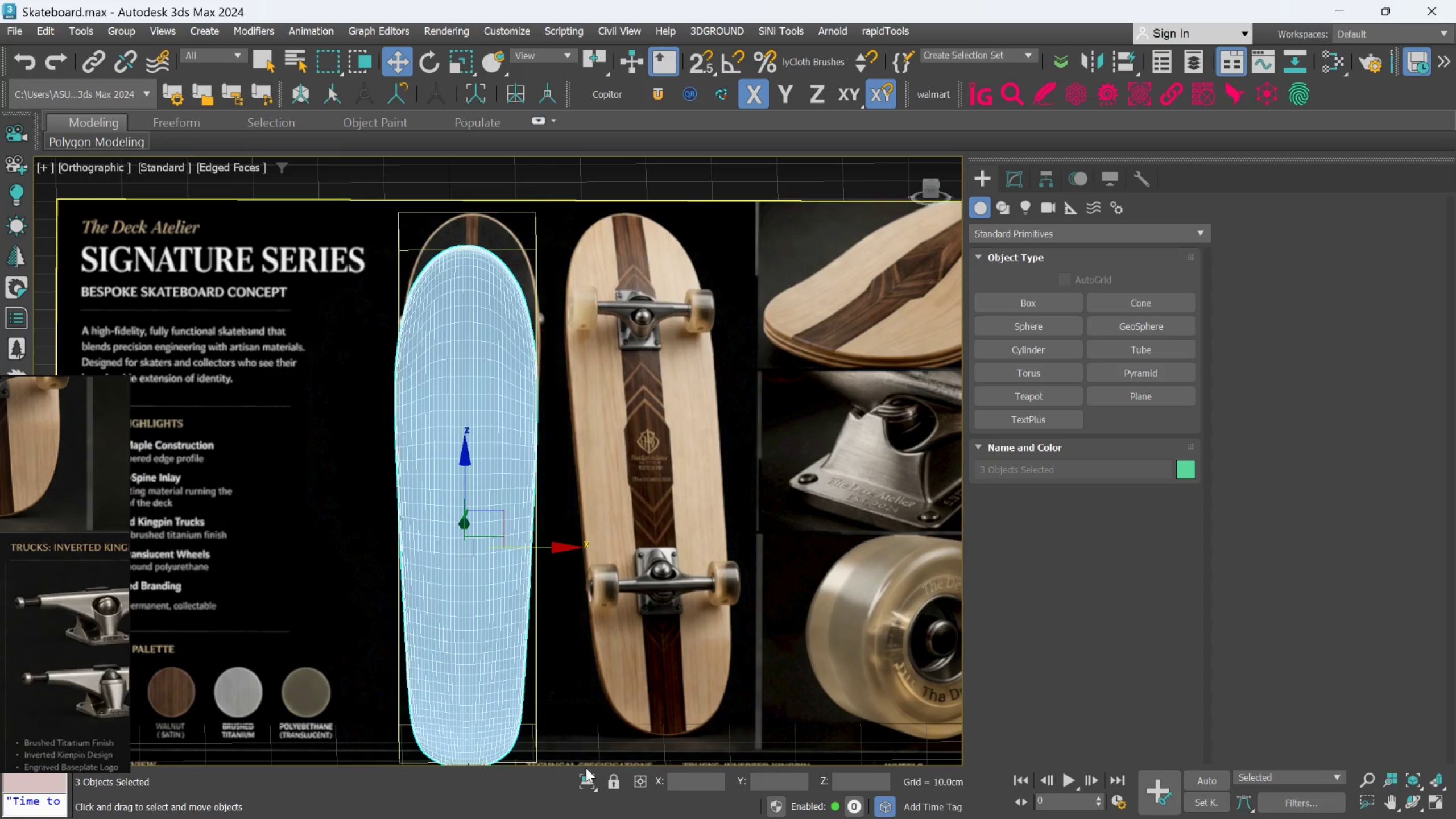 
left_click([591, 781])
 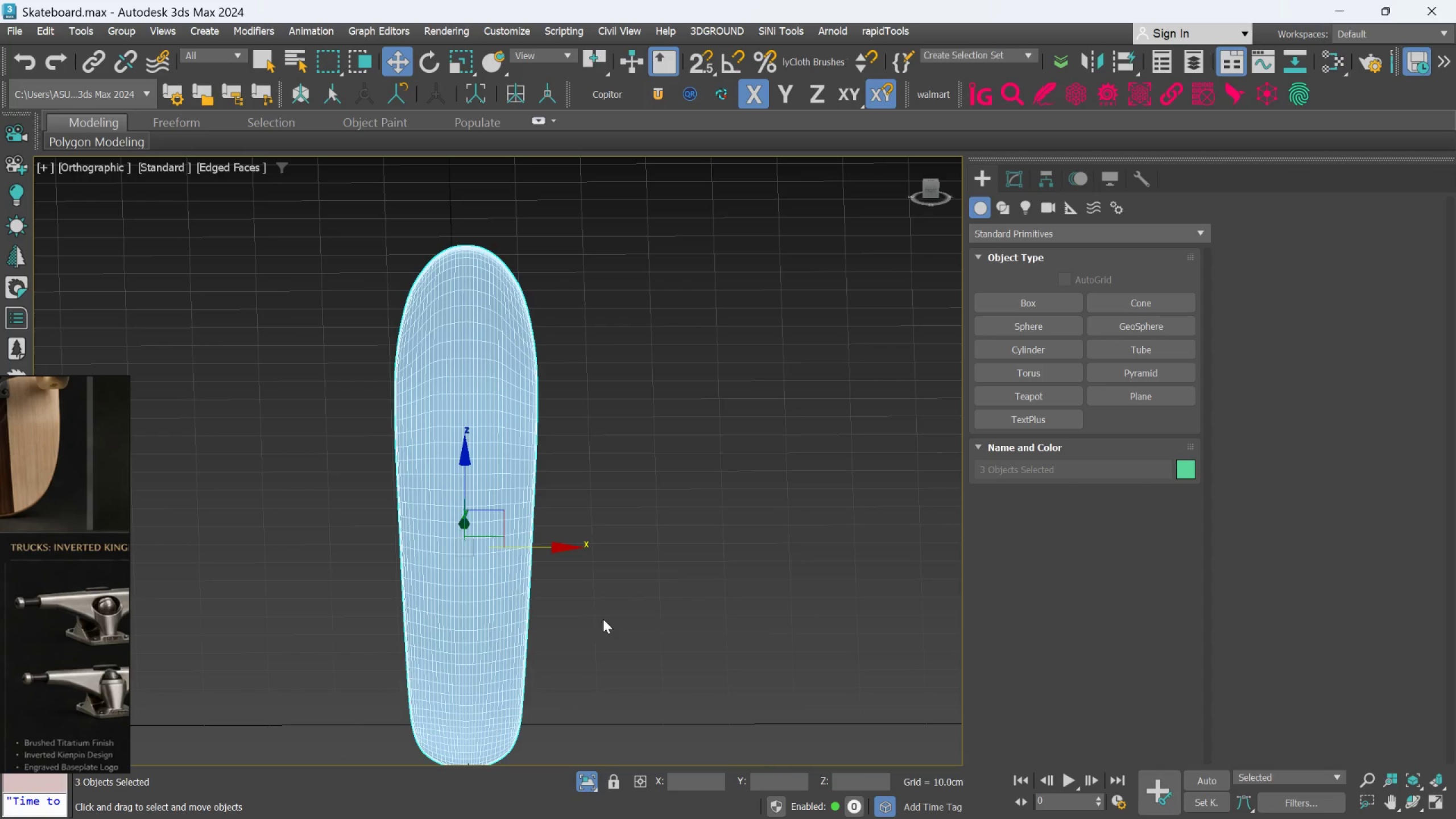 
hold_key(key=AltLeft, duration=0.78)
 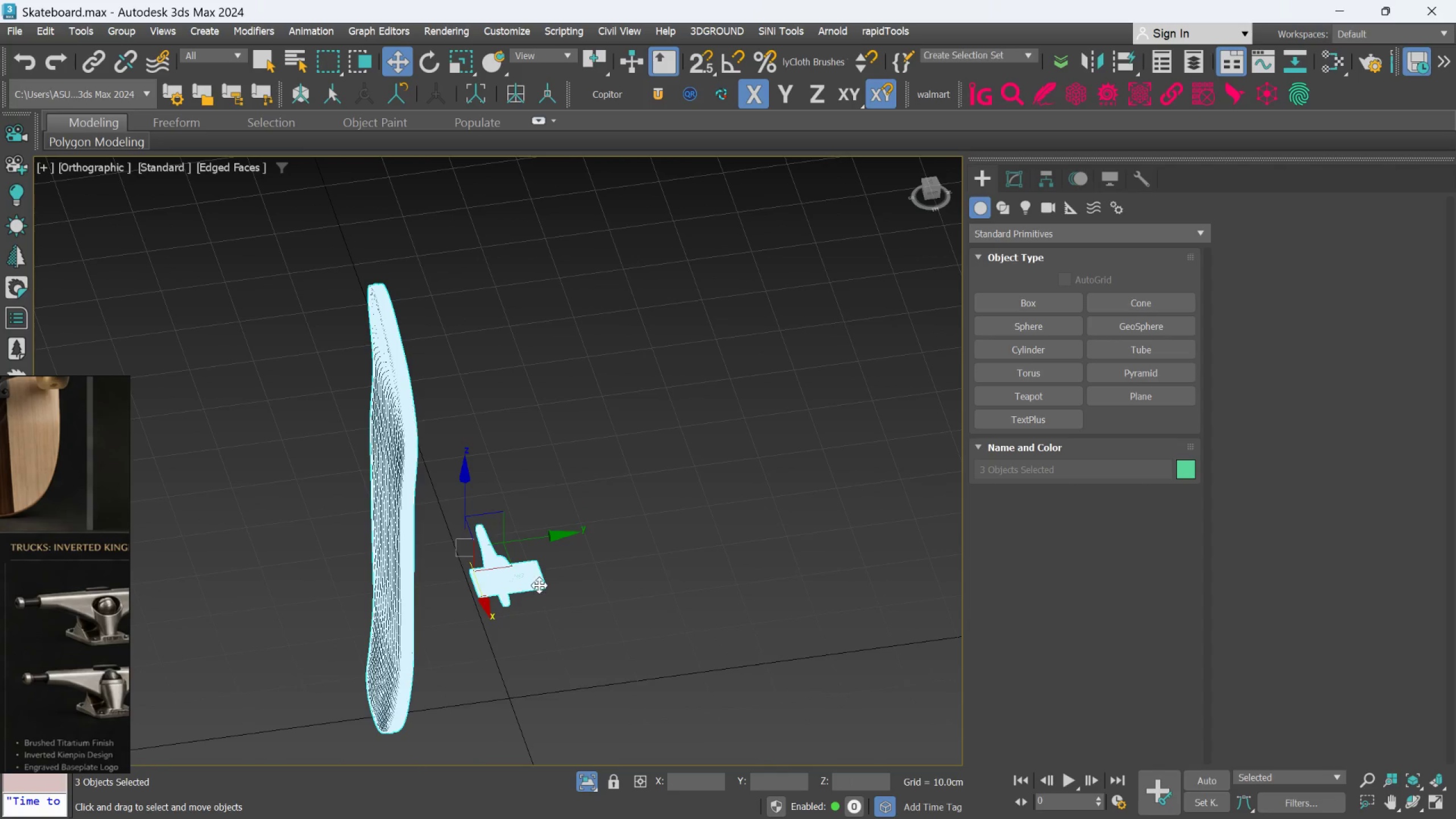 
left_click([669, 539])
 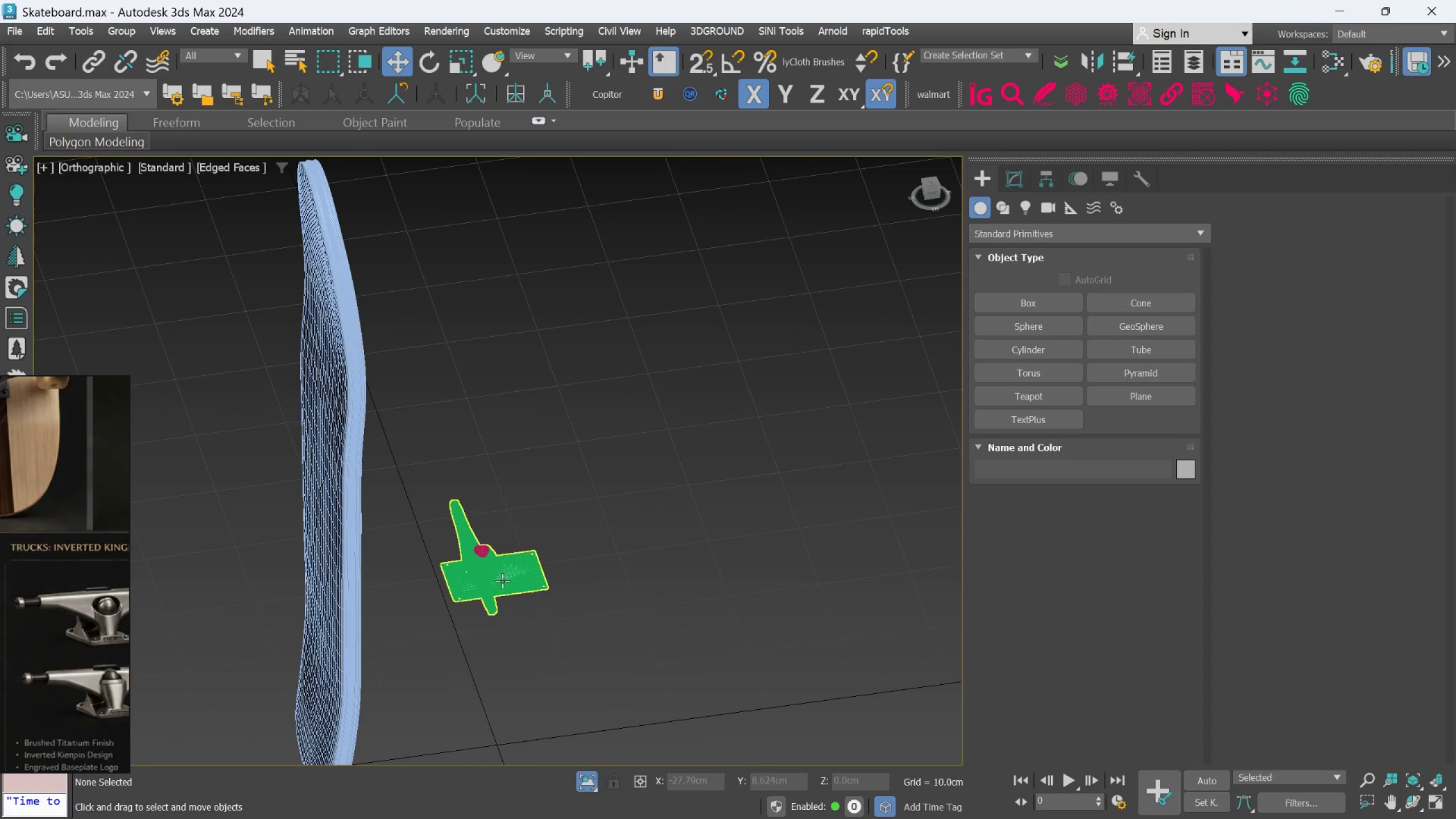 
scroll: coordinate [485, 558], scroll_direction: up, amount: 3.0
 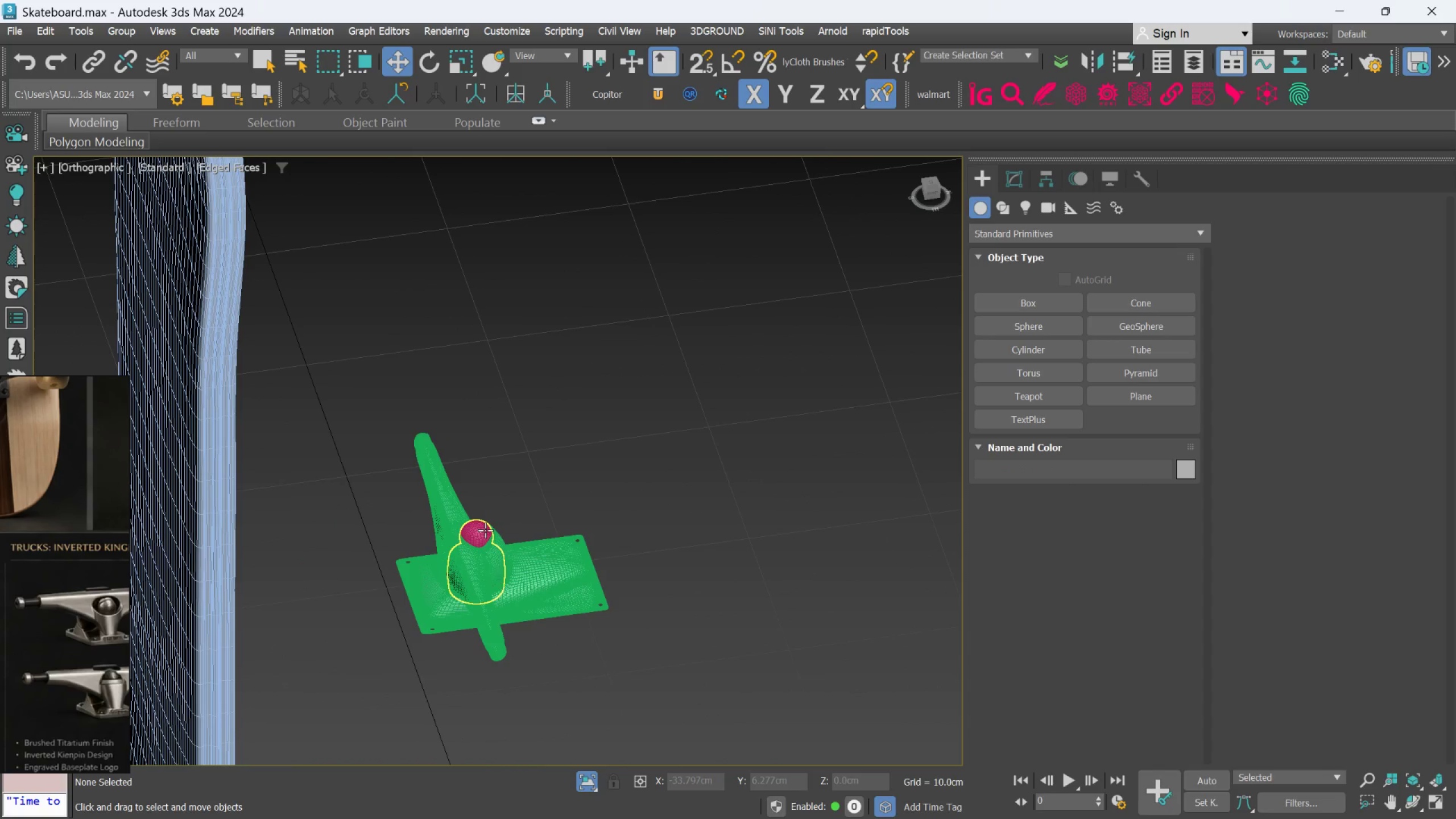 
left_click([485, 530])
 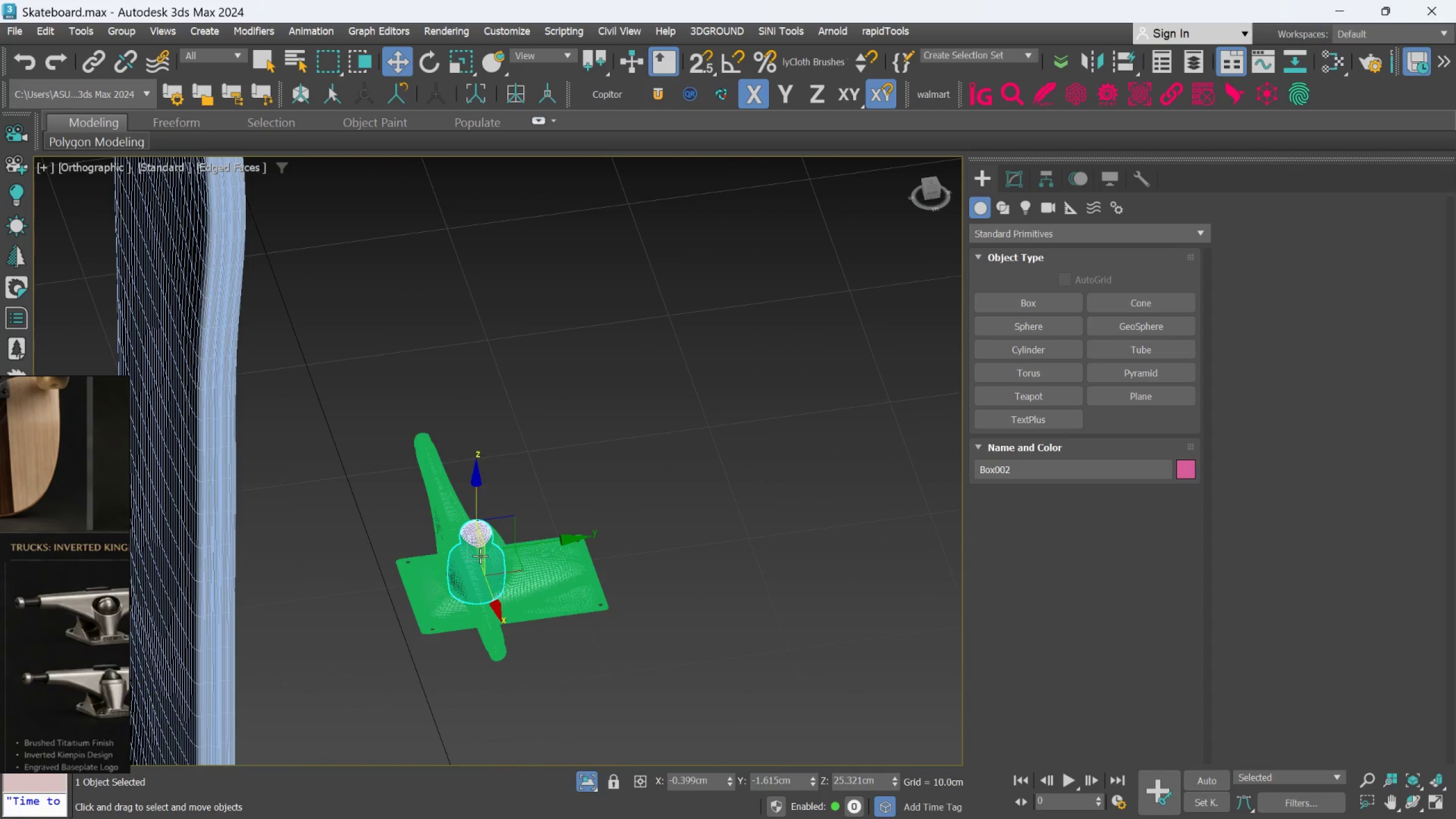 
hold_key(key=ControlLeft, duration=0.67)
left_click([477, 577])
 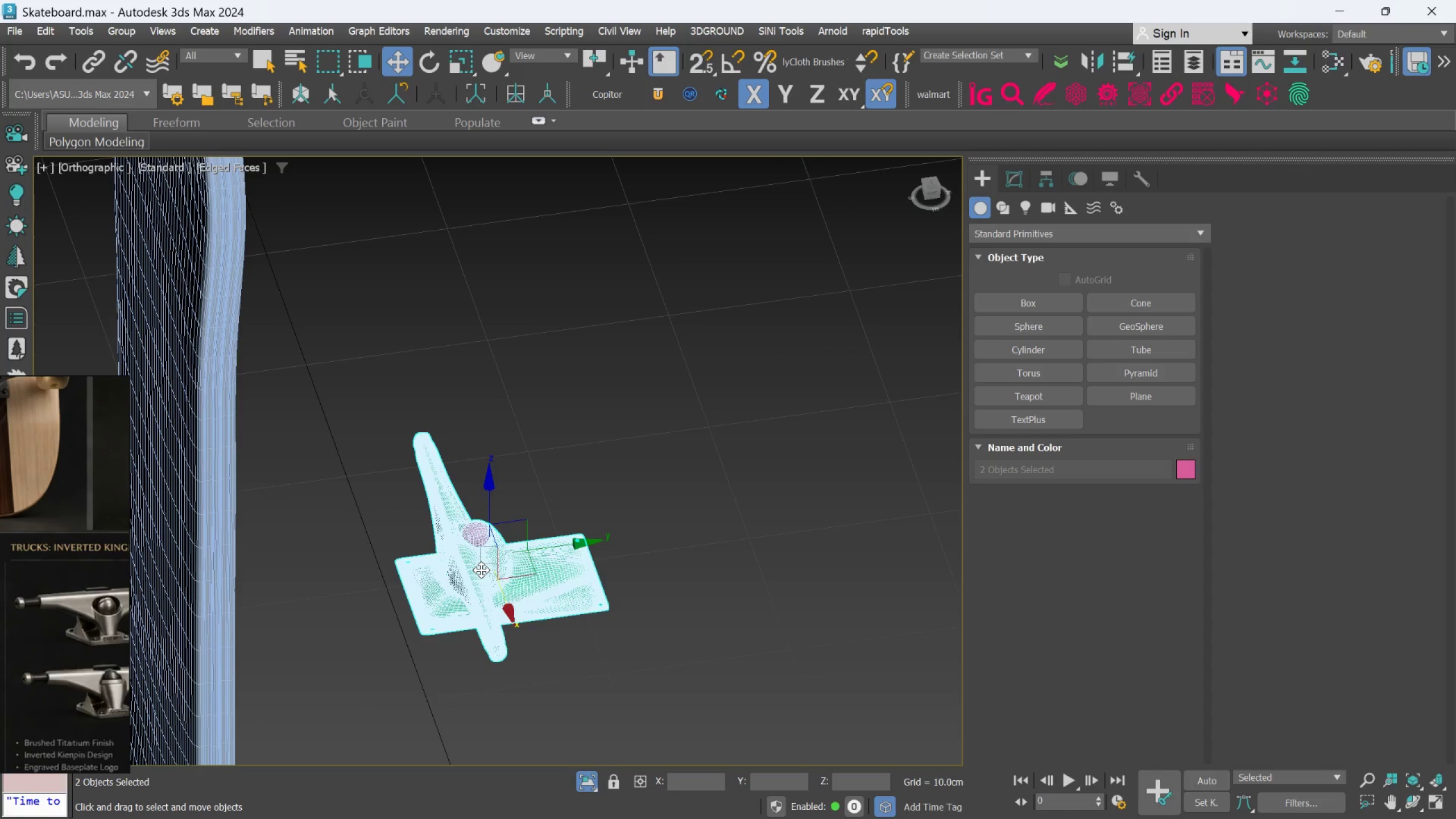 
key(E)
 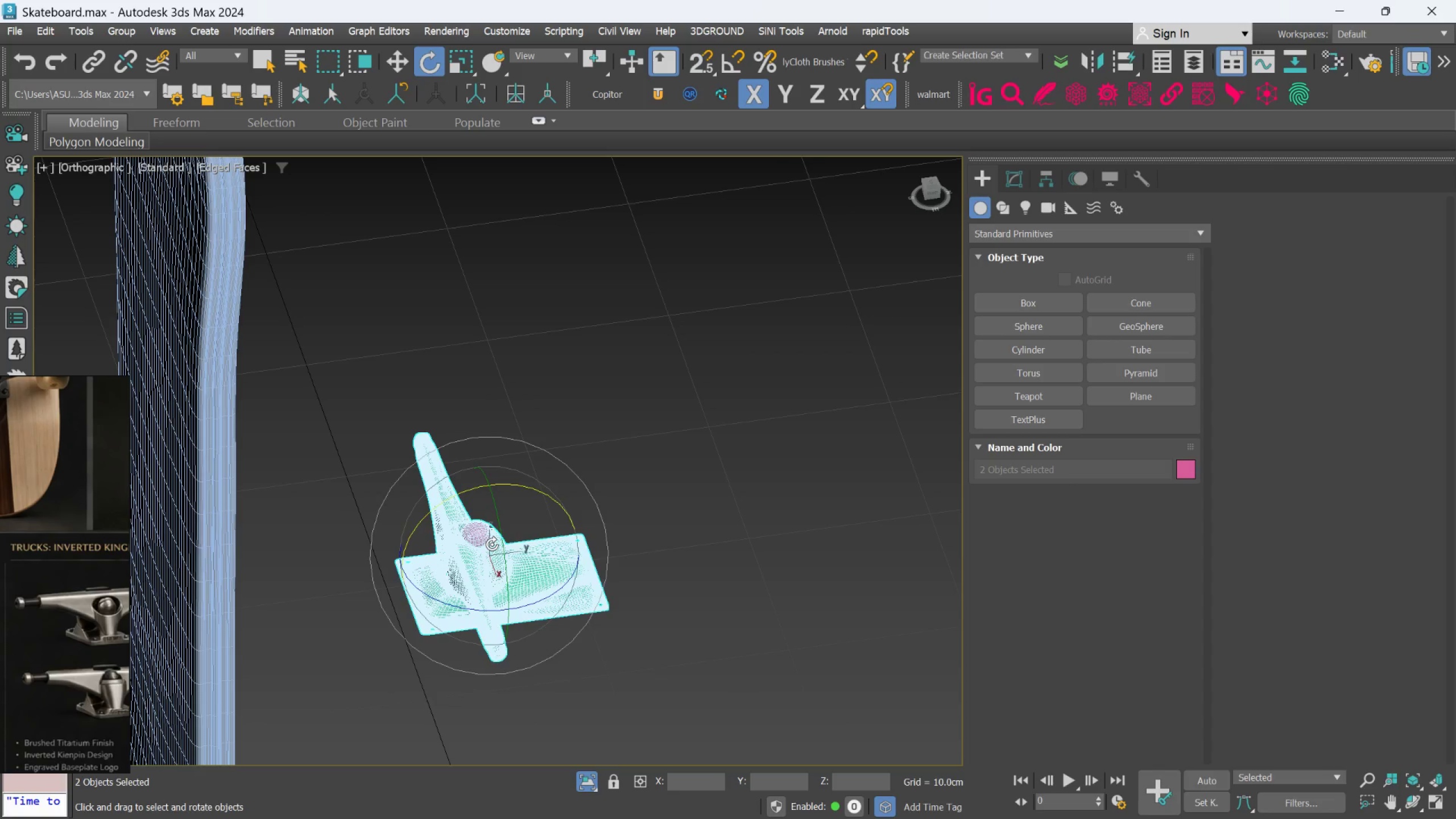 
key(A)
 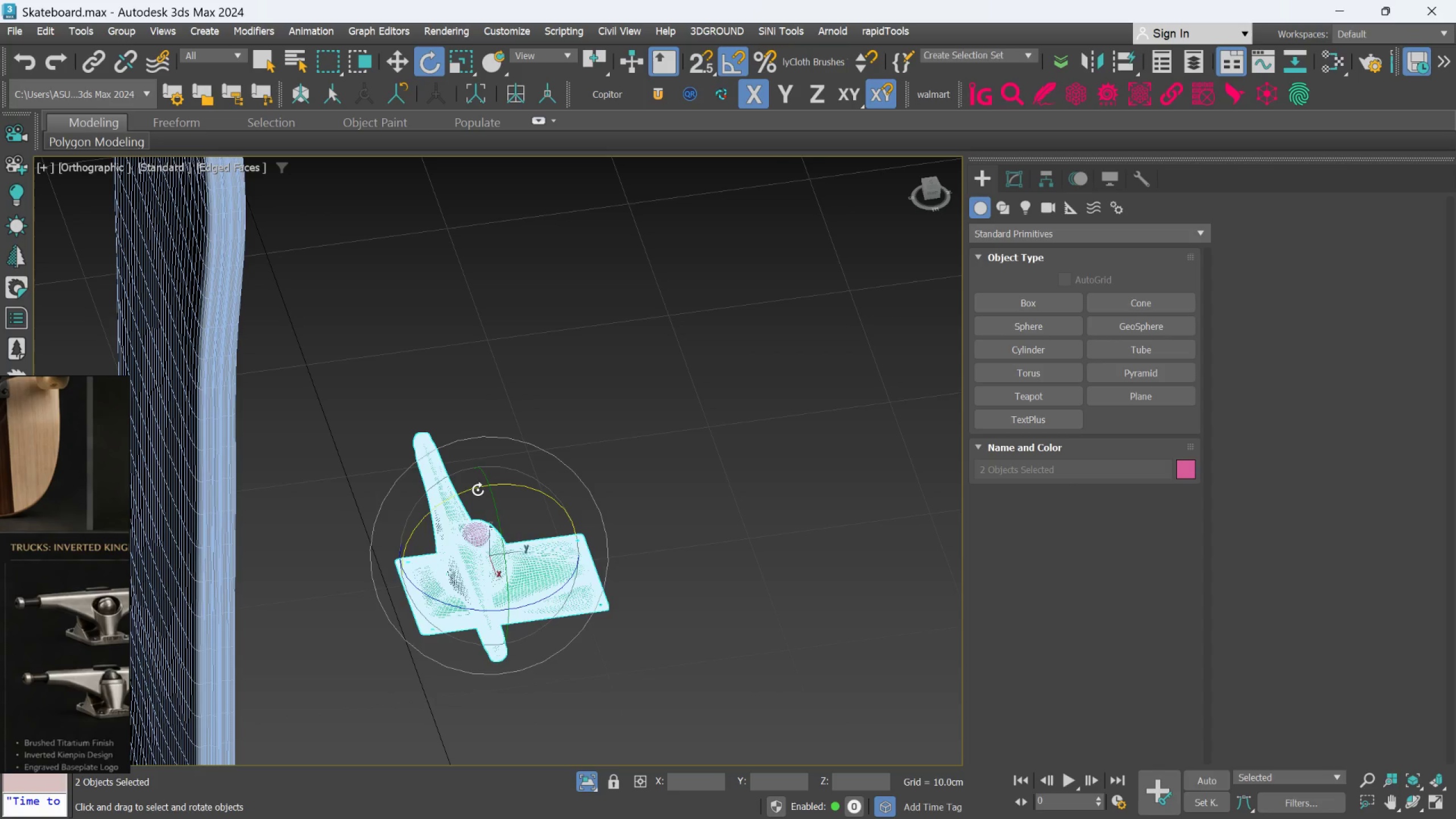 
left_click_drag(start_coordinate=[477, 489], to_coordinate=[468, 485])
 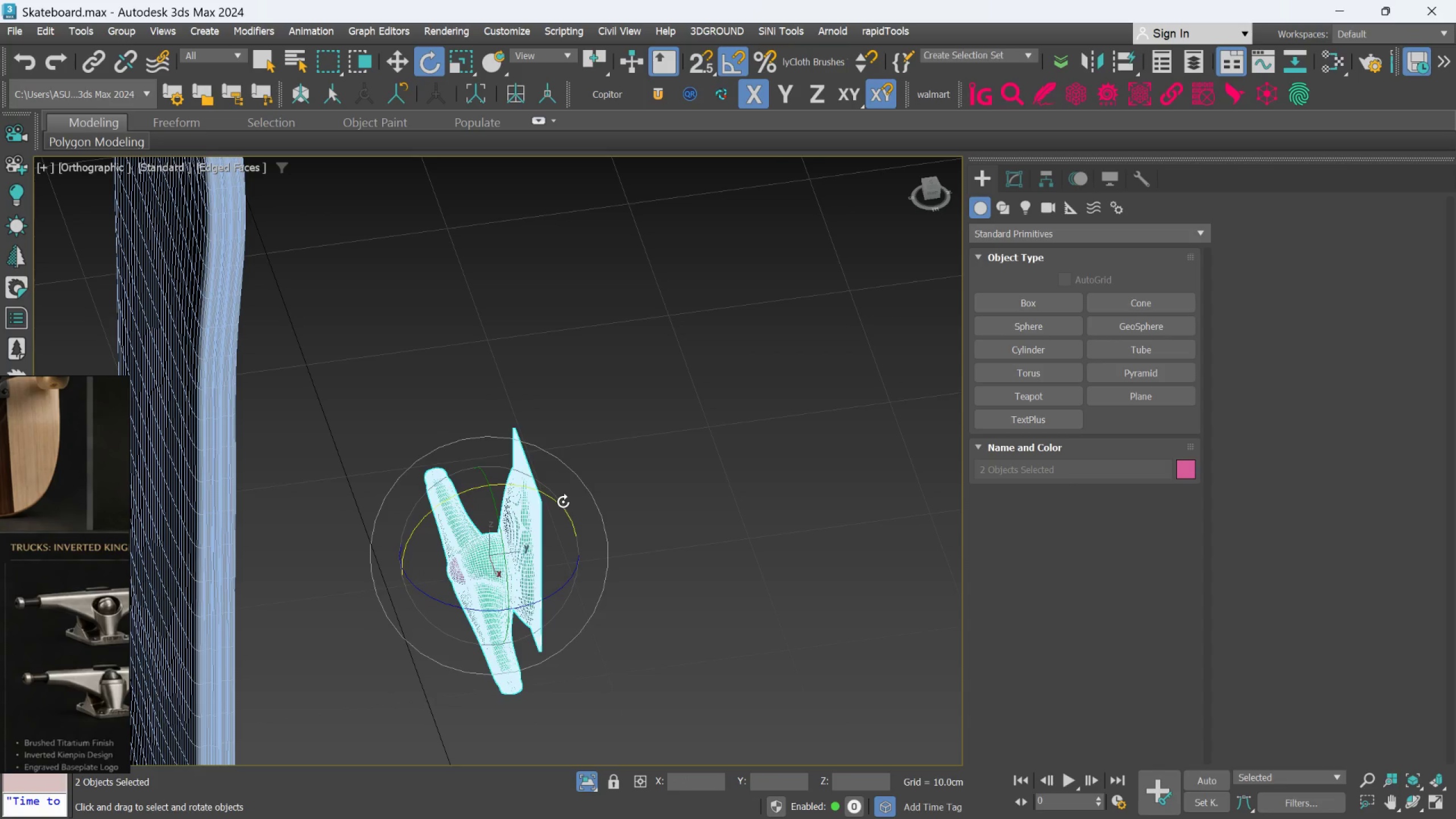 
scroll: coordinate [563, 502], scroll_direction: down, amount: 1.0
 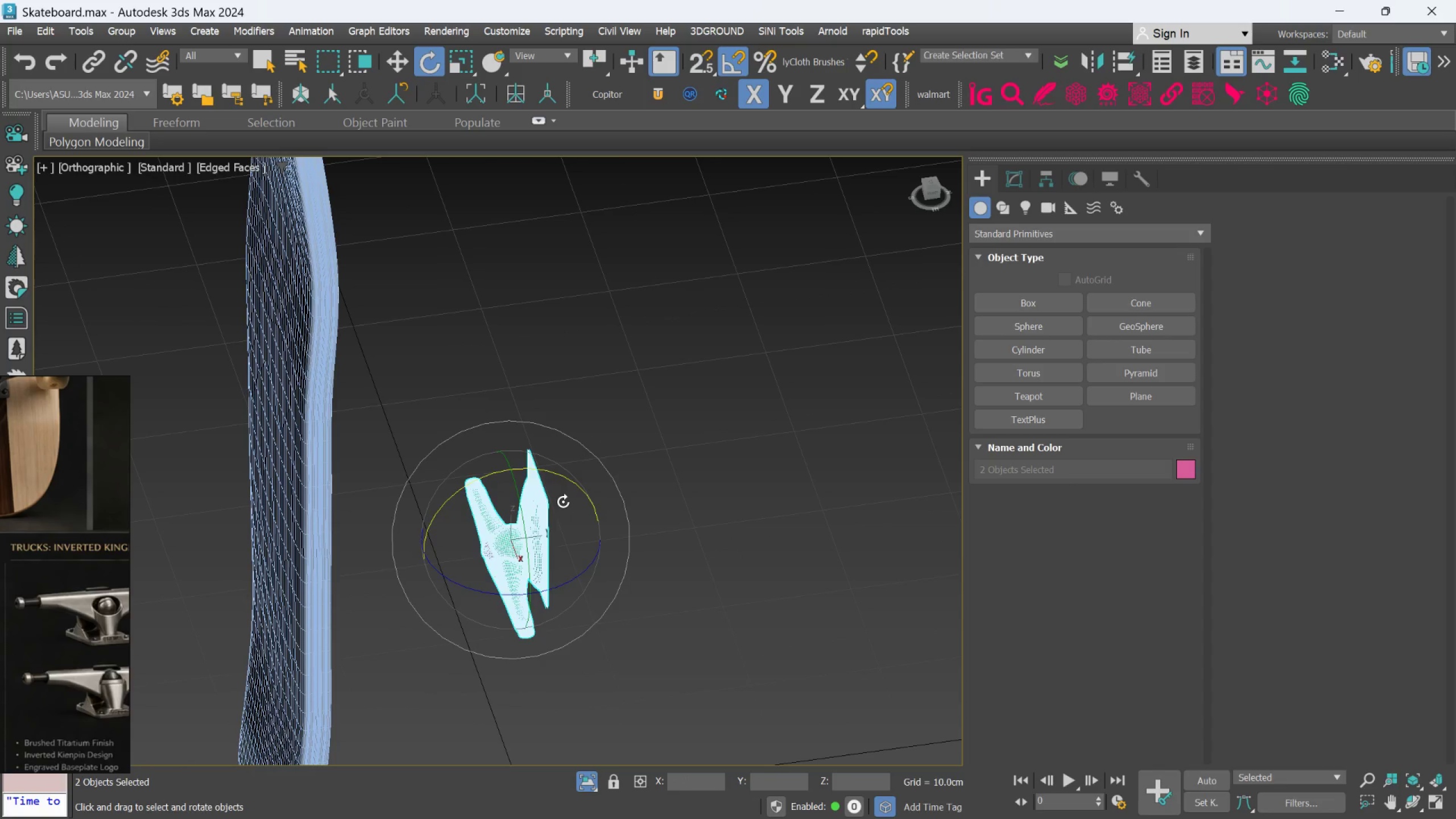 
key(W)
 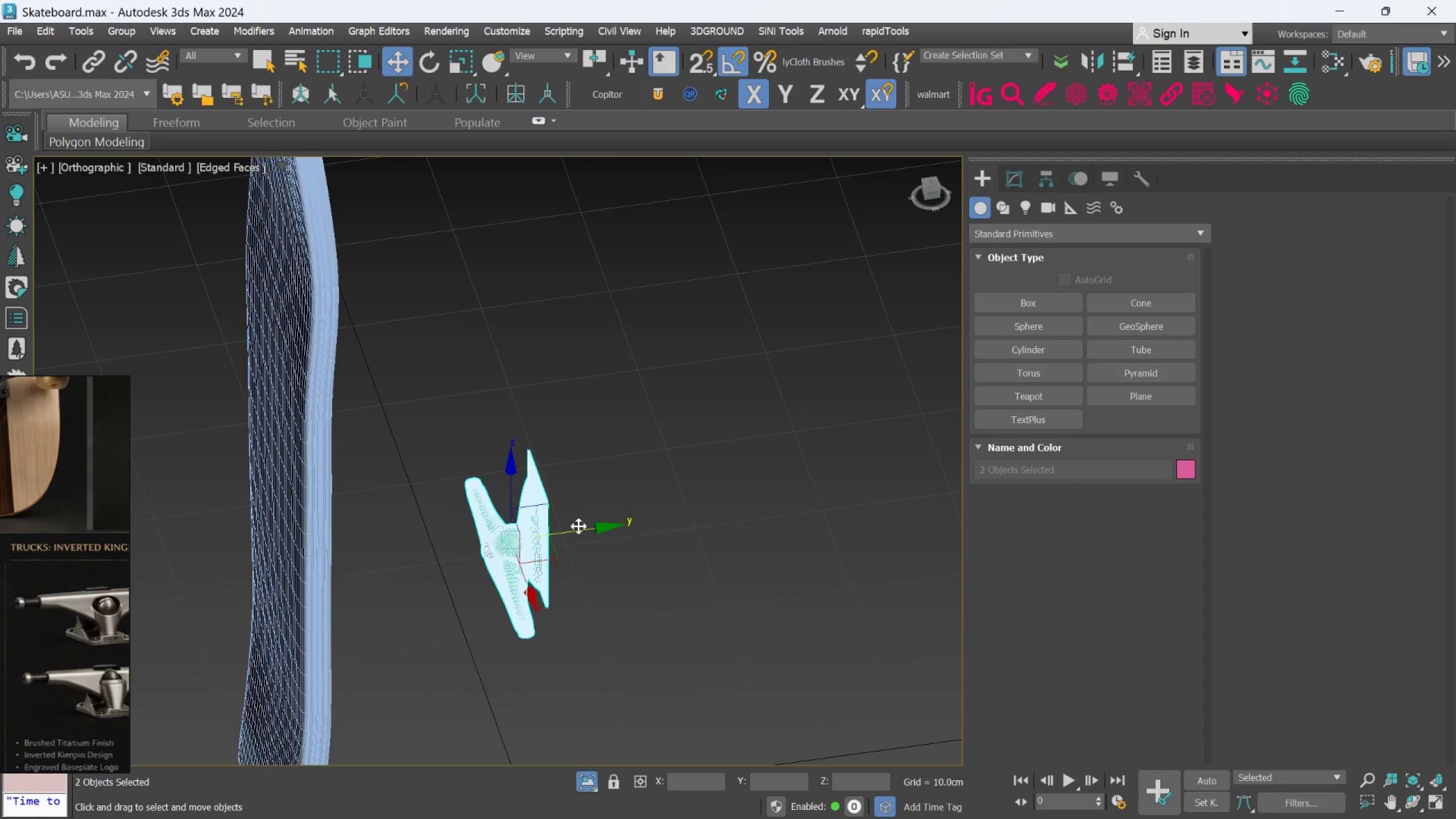 
left_click_drag(start_coordinate=[580, 528], to_coordinate=[308, 595])
 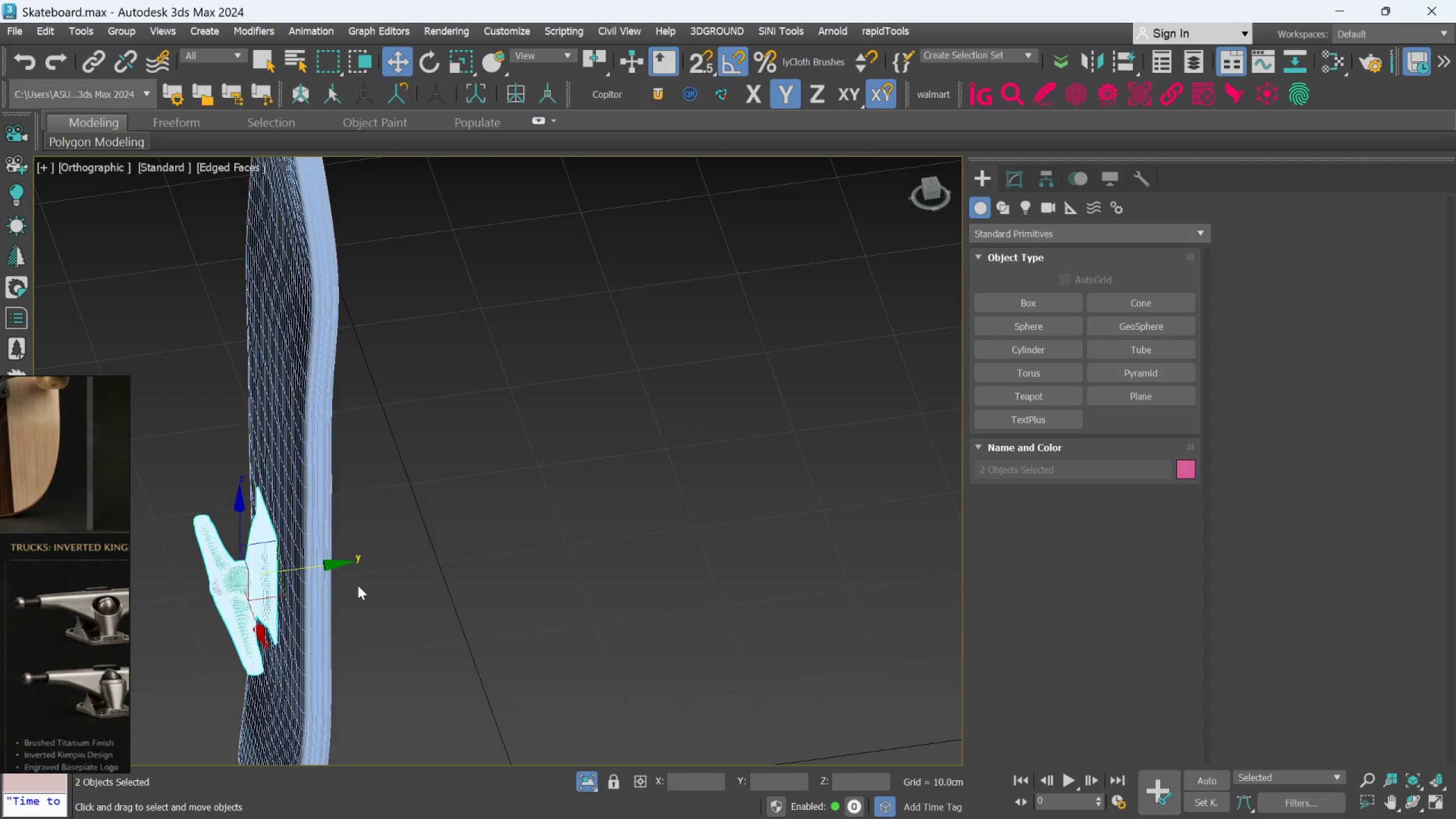 
scroll: coordinate [359, 584], scroll_direction: down, amount: 1.0
 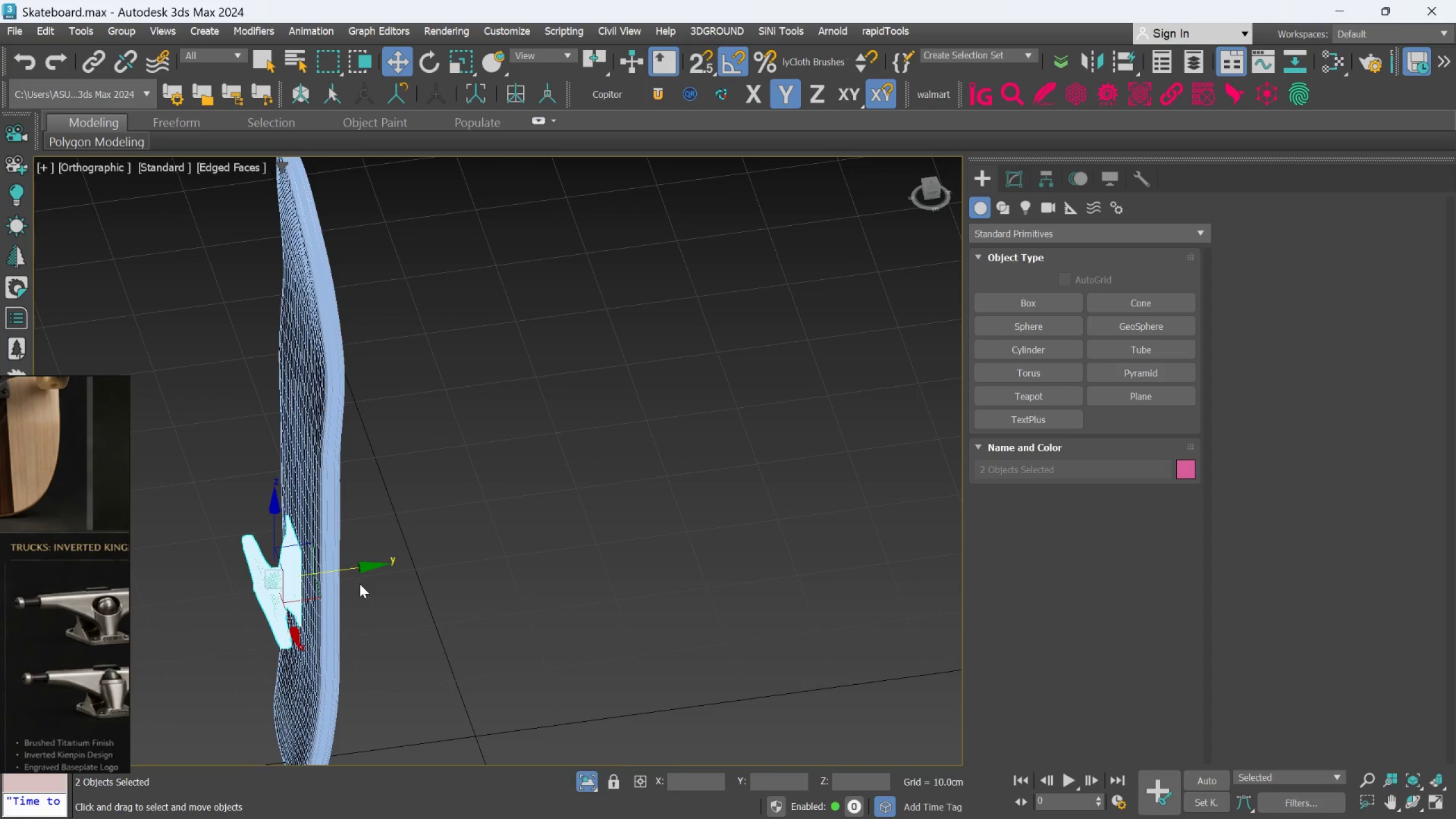 
key(F)
 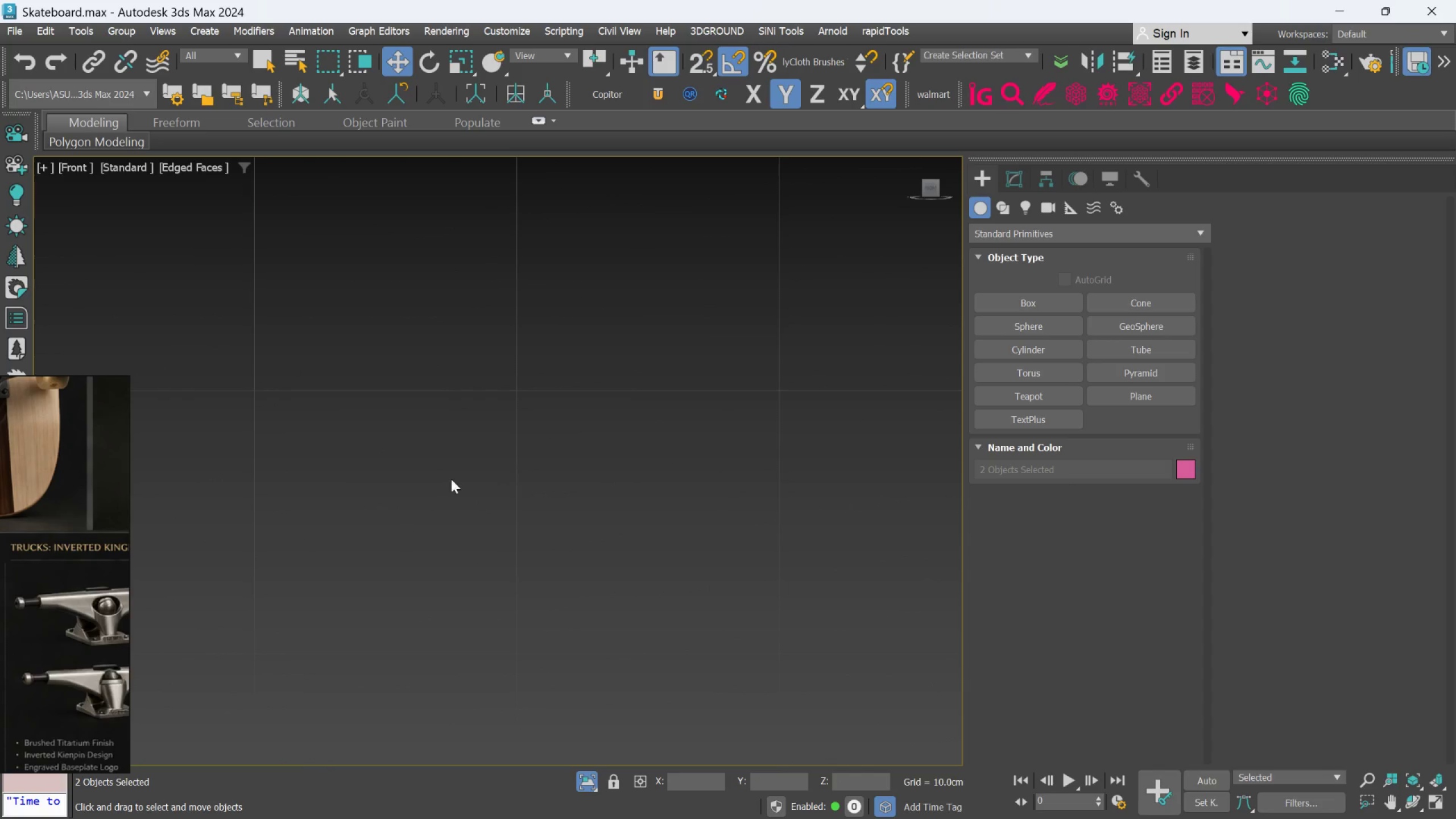 
scroll: coordinate [460, 470], scroll_direction: down, amount: 4.0
 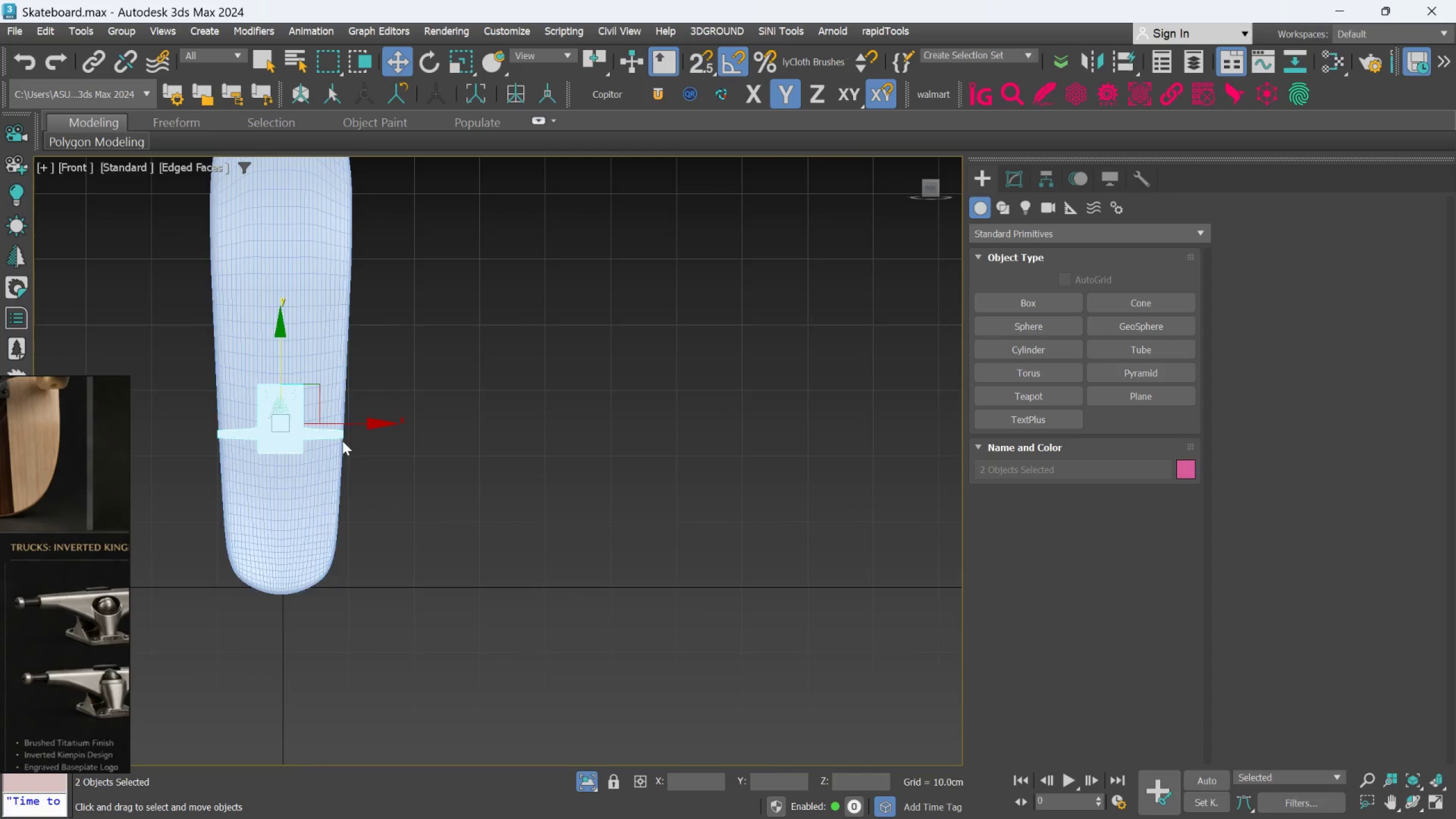 
scroll: coordinate [321, 433], scroll_direction: up, amount: 2.0
 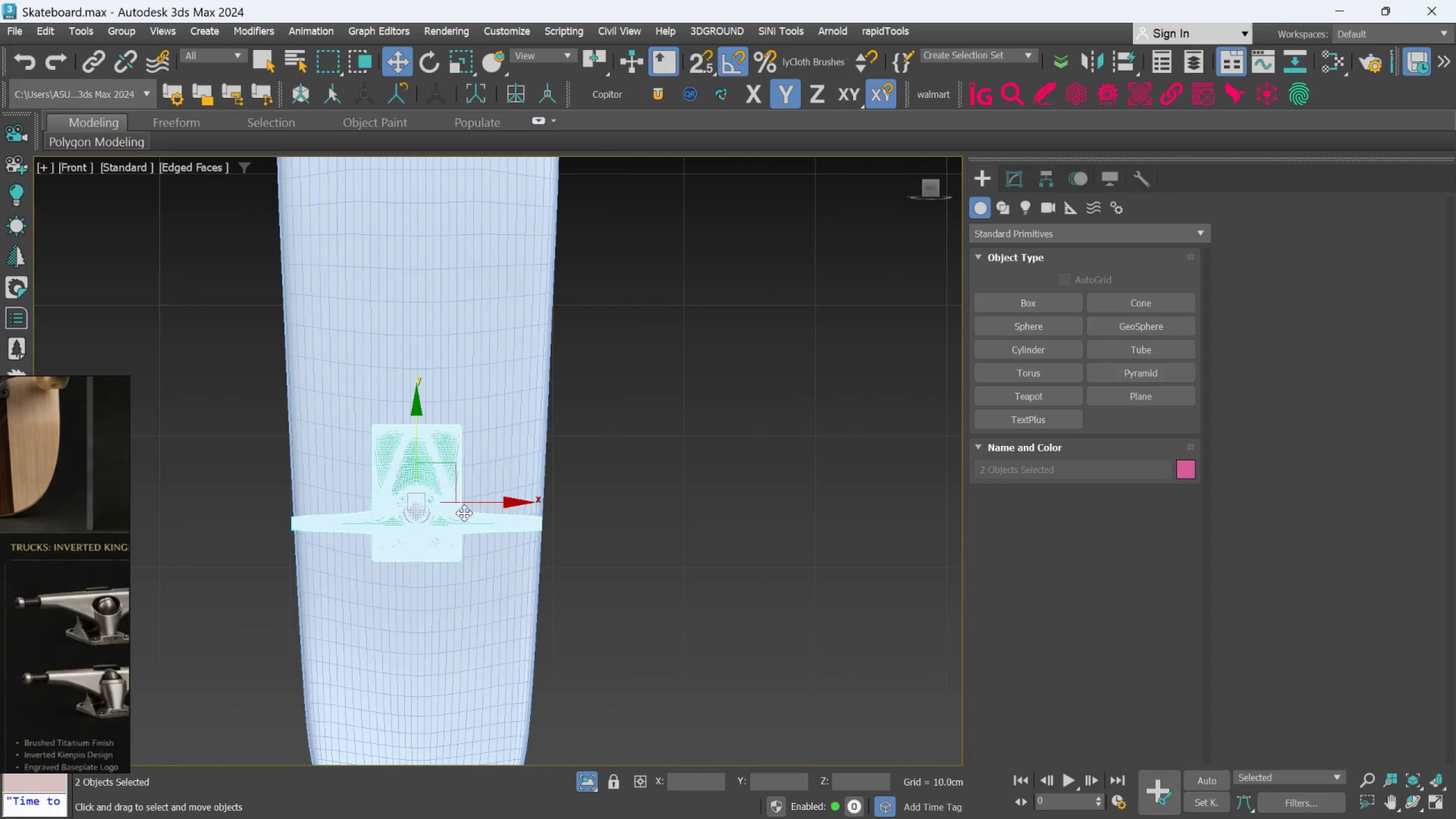 
scroll: coordinate [80, 631], scroll_direction: down, amount: 4.0
 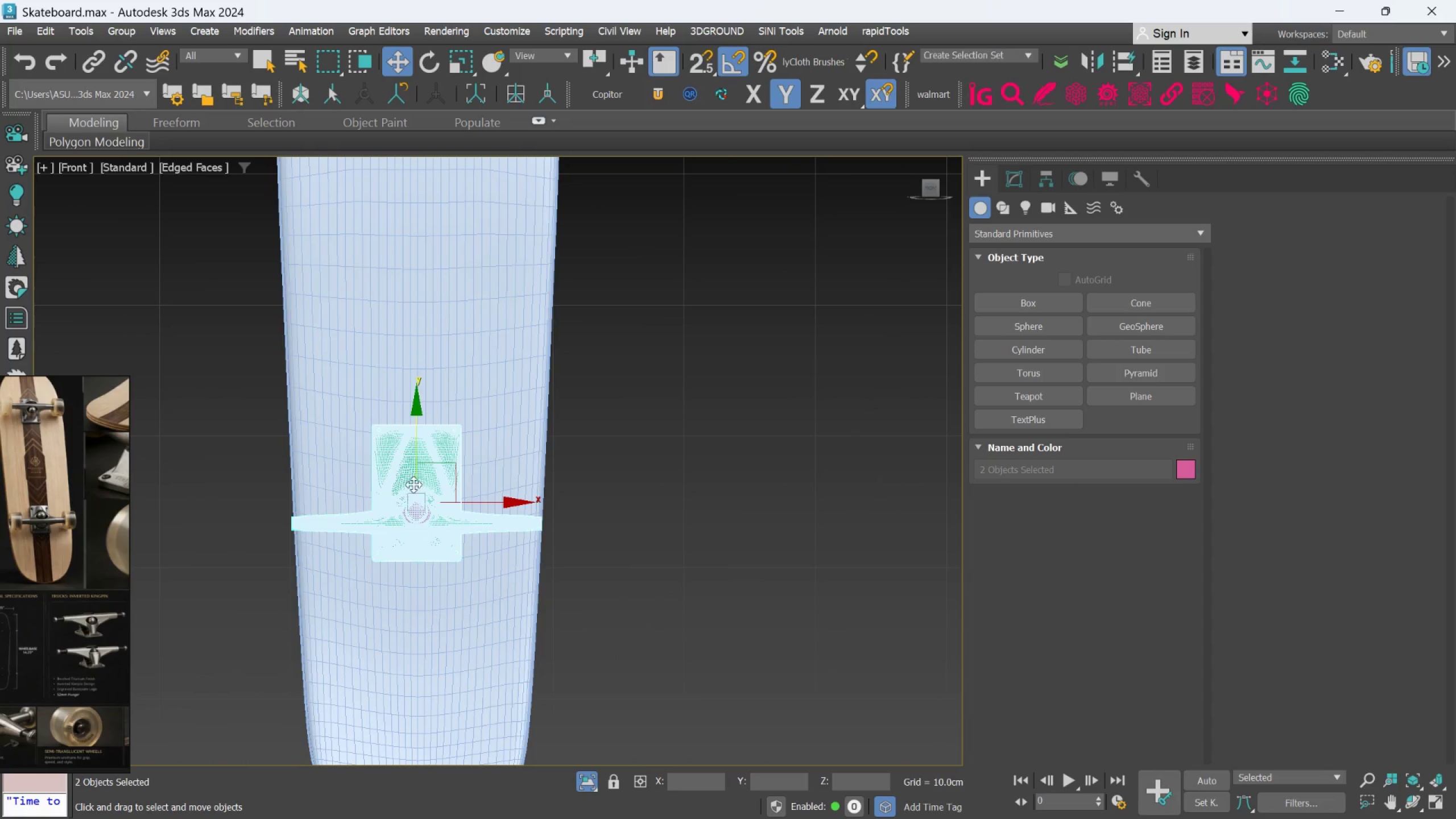 
scroll: coordinate [488, 493], scroll_direction: up, amount: 1.0
 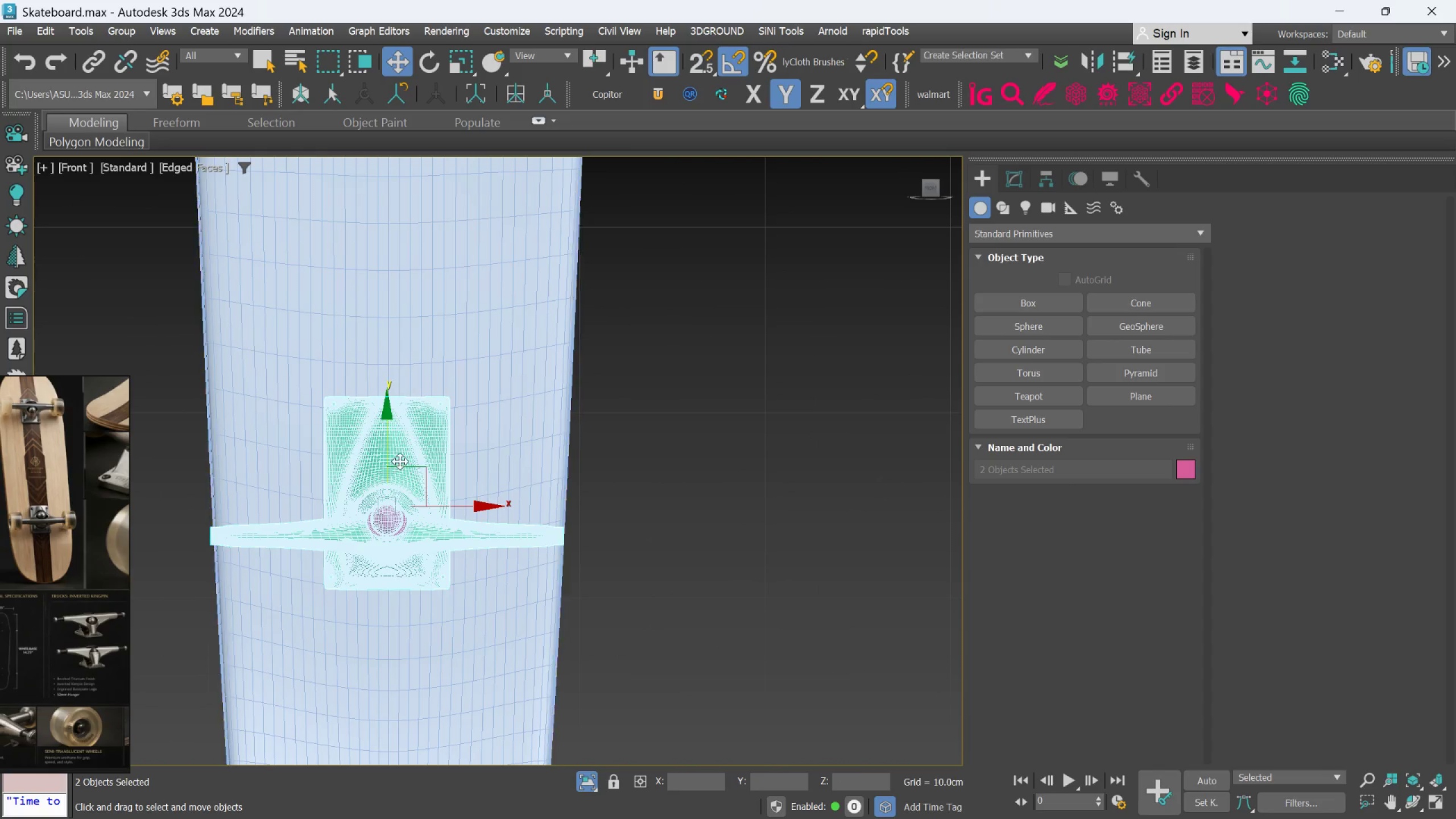 
scroll: coordinate [75, 500], scroll_direction: down, amount: 3.0
 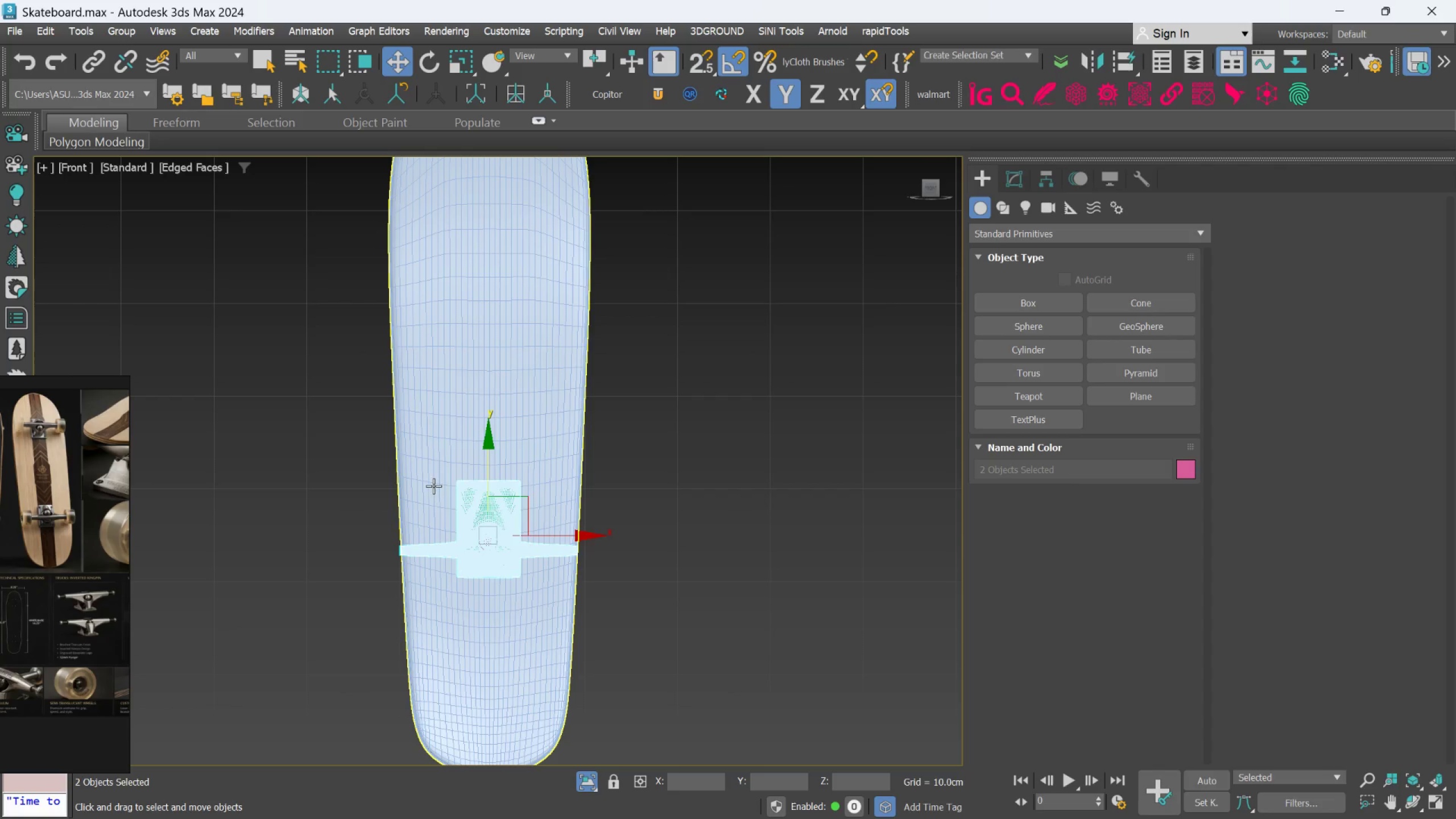 
scroll: coordinate [485, 478], scroll_direction: up, amount: 2.0
 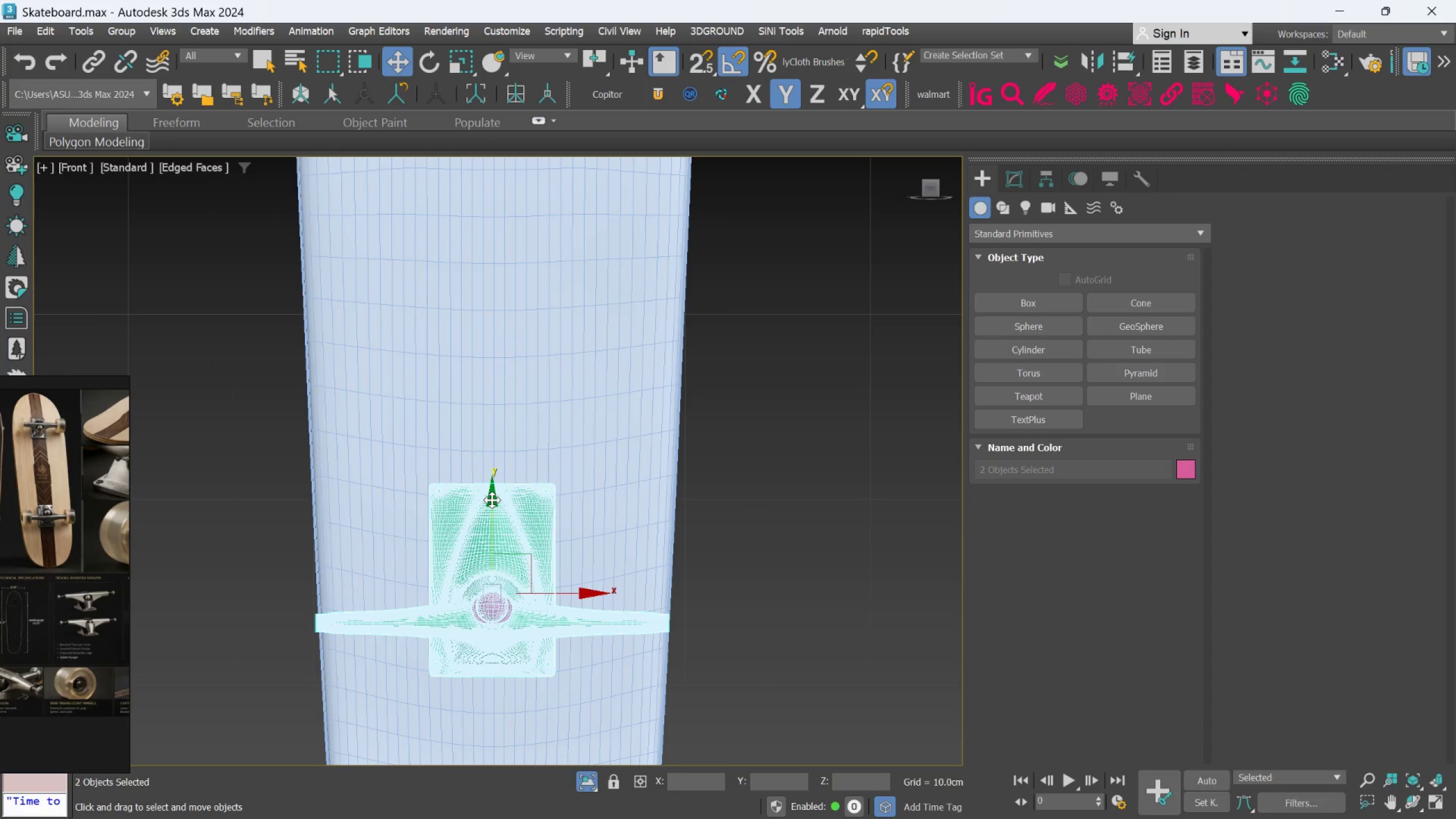 
left_click_drag(start_coordinate=[492, 500], to_coordinate=[501, 575])
 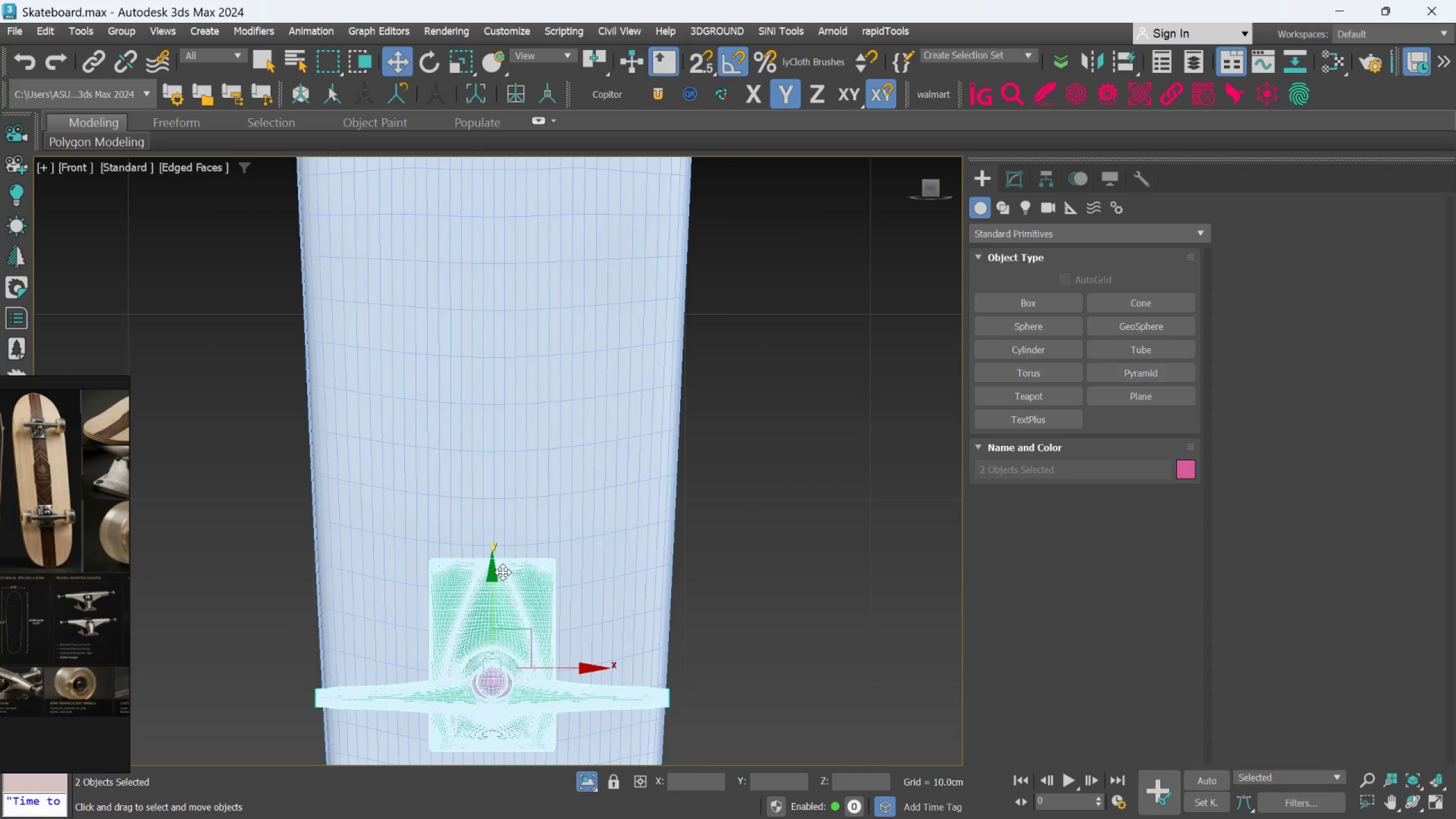 
scroll: coordinate [503, 572], scroll_direction: down, amount: 3.0
 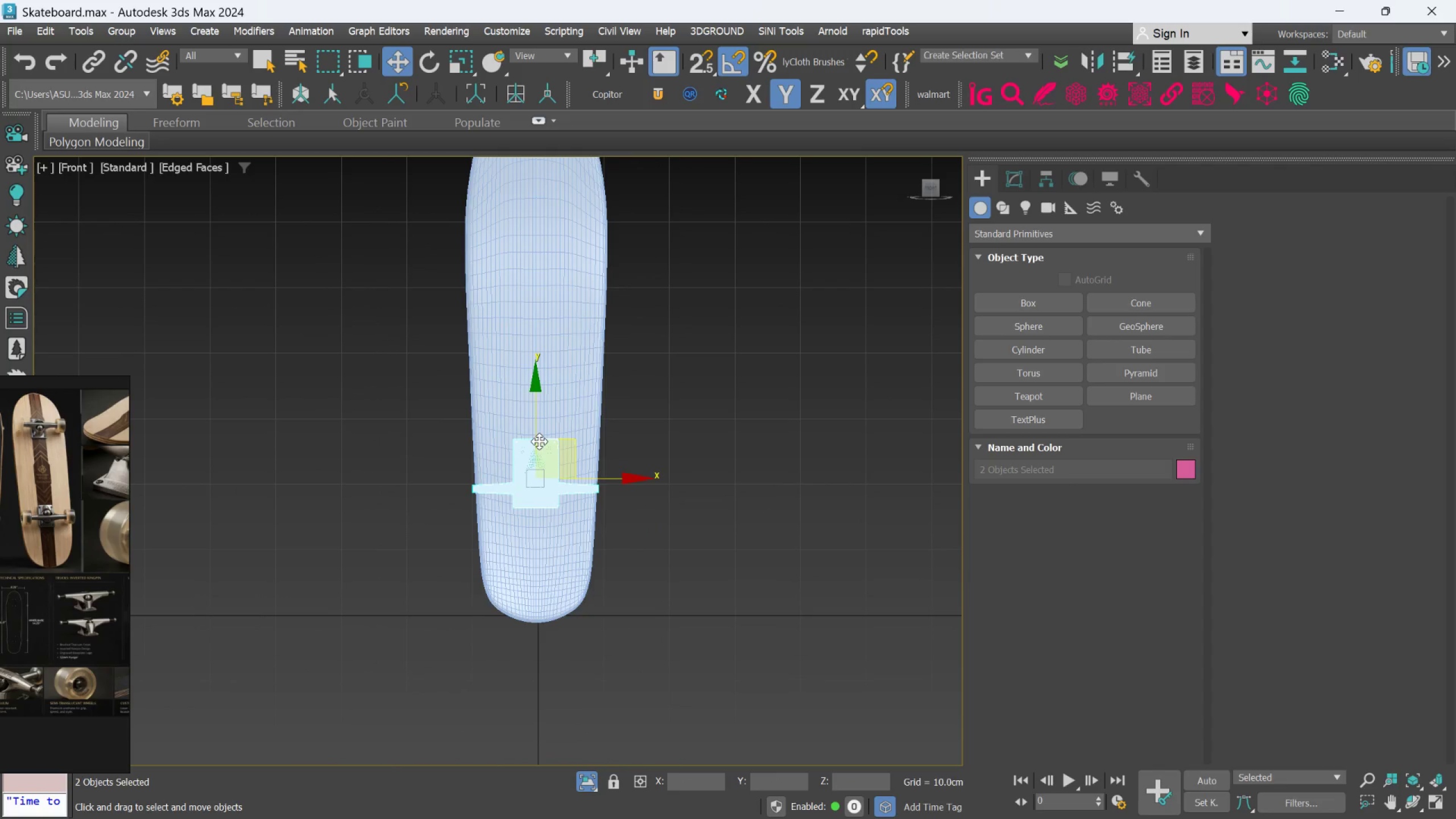 
scroll: coordinate [540, 444], scroll_direction: up, amount: 1.0
 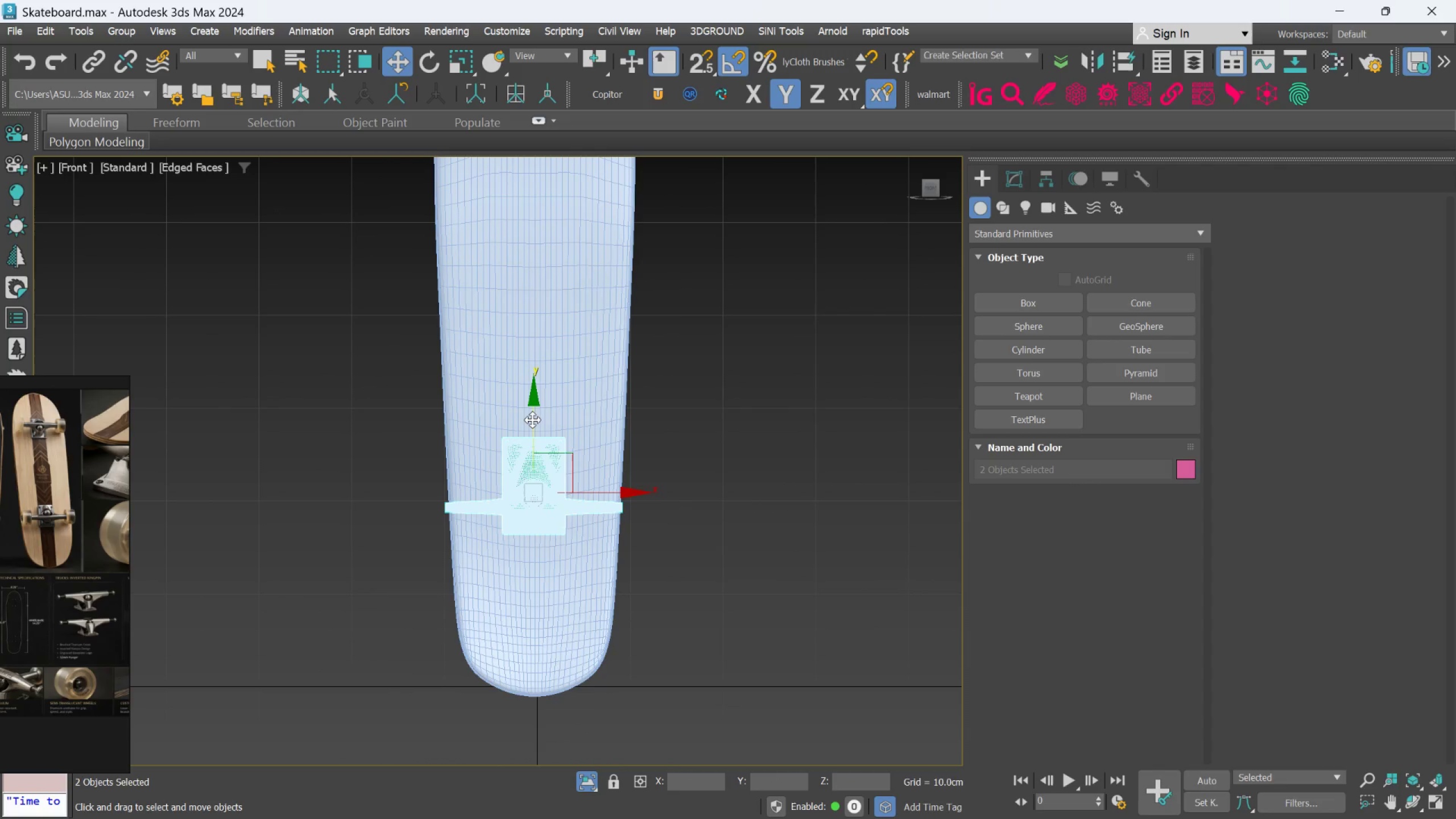 
left_click_drag(start_coordinate=[533, 420], to_coordinate=[543, 460])
 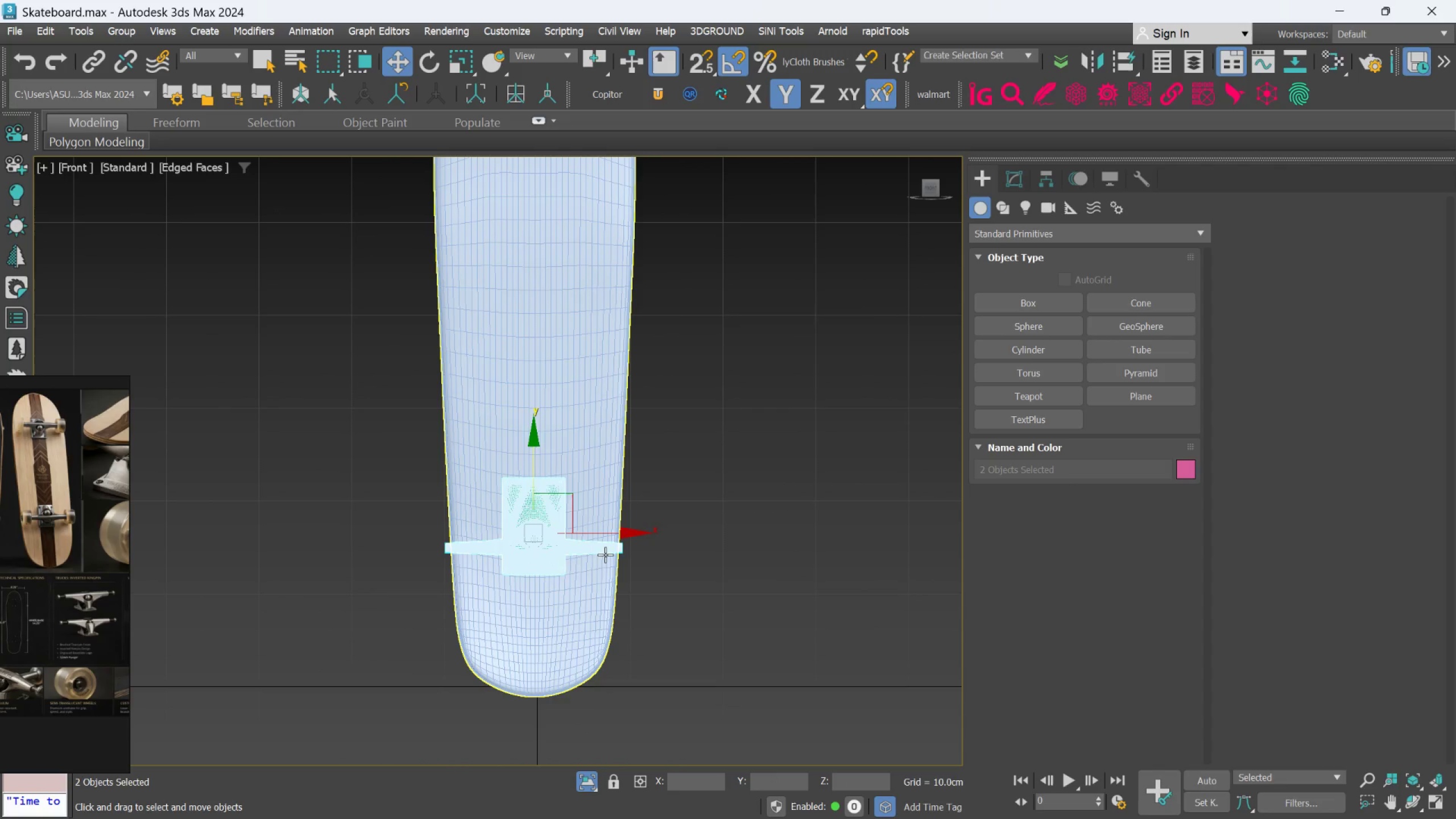 
scroll: coordinate [605, 553], scroll_direction: up, amount: 2.0
 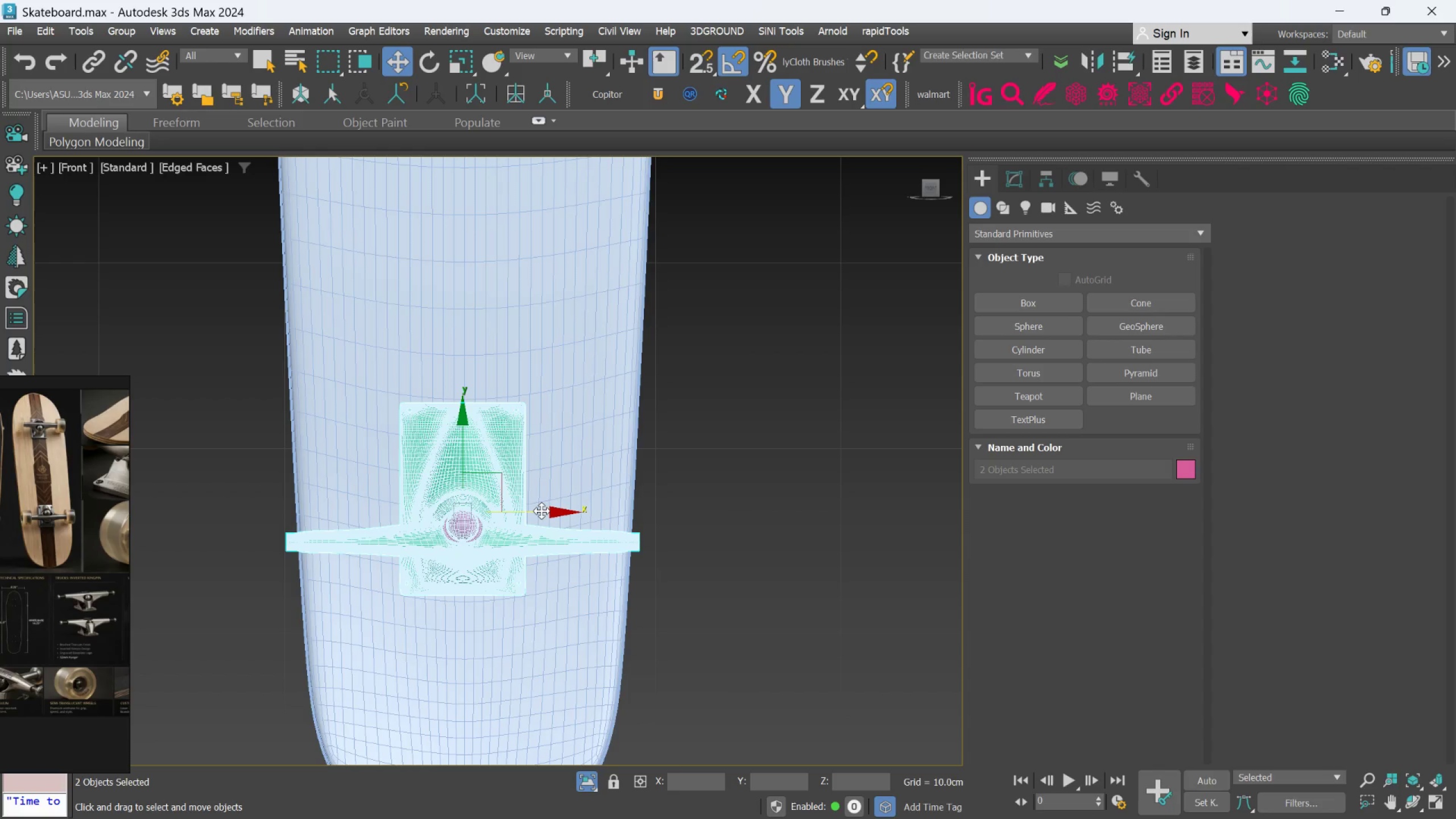 
left_click_drag(start_coordinate=[541, 511], to_coordinate=[546, 514])
 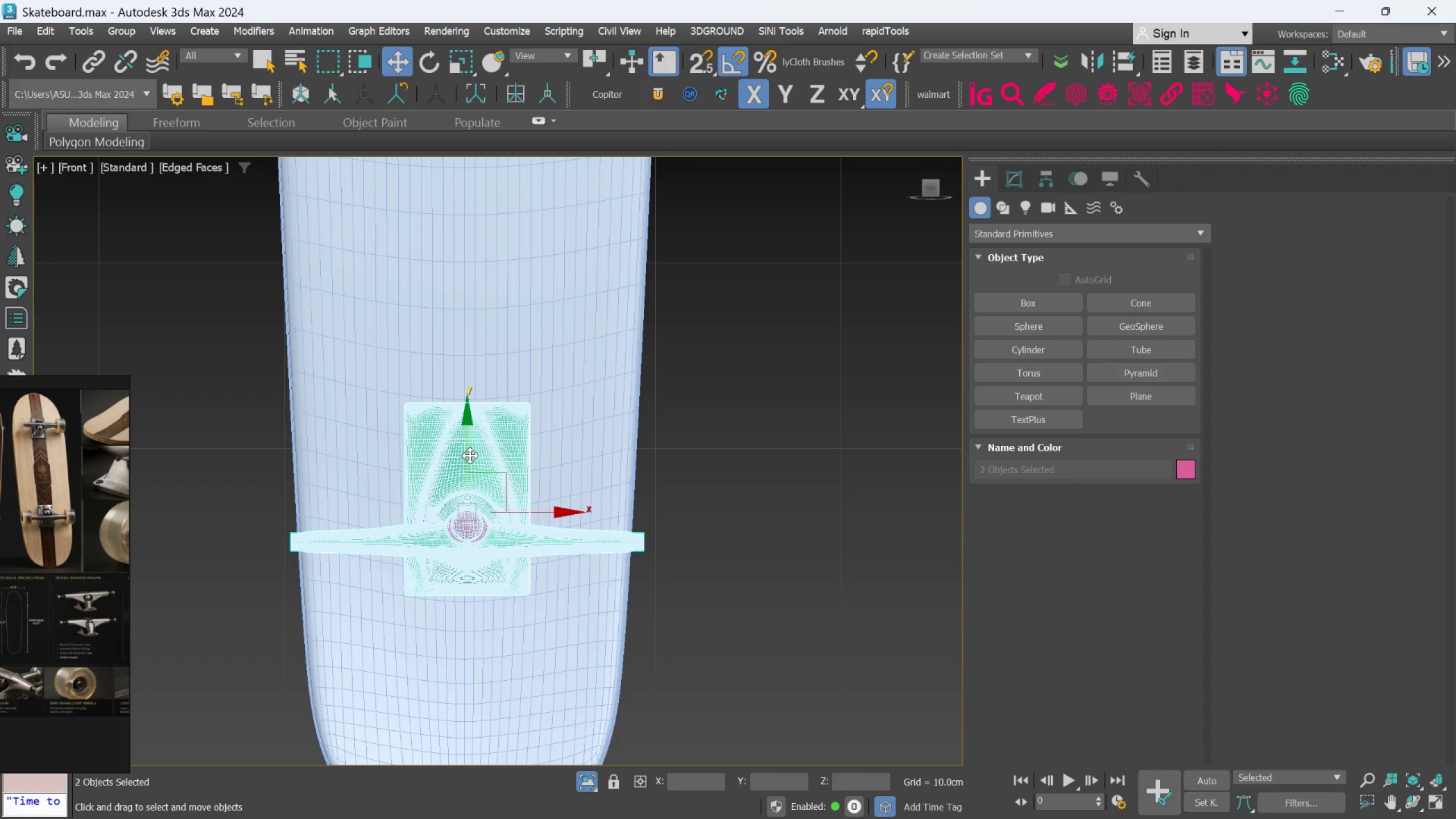 
left_click_drag(start_coordinate=[470, 456], to_coordinate=[468, 480])
 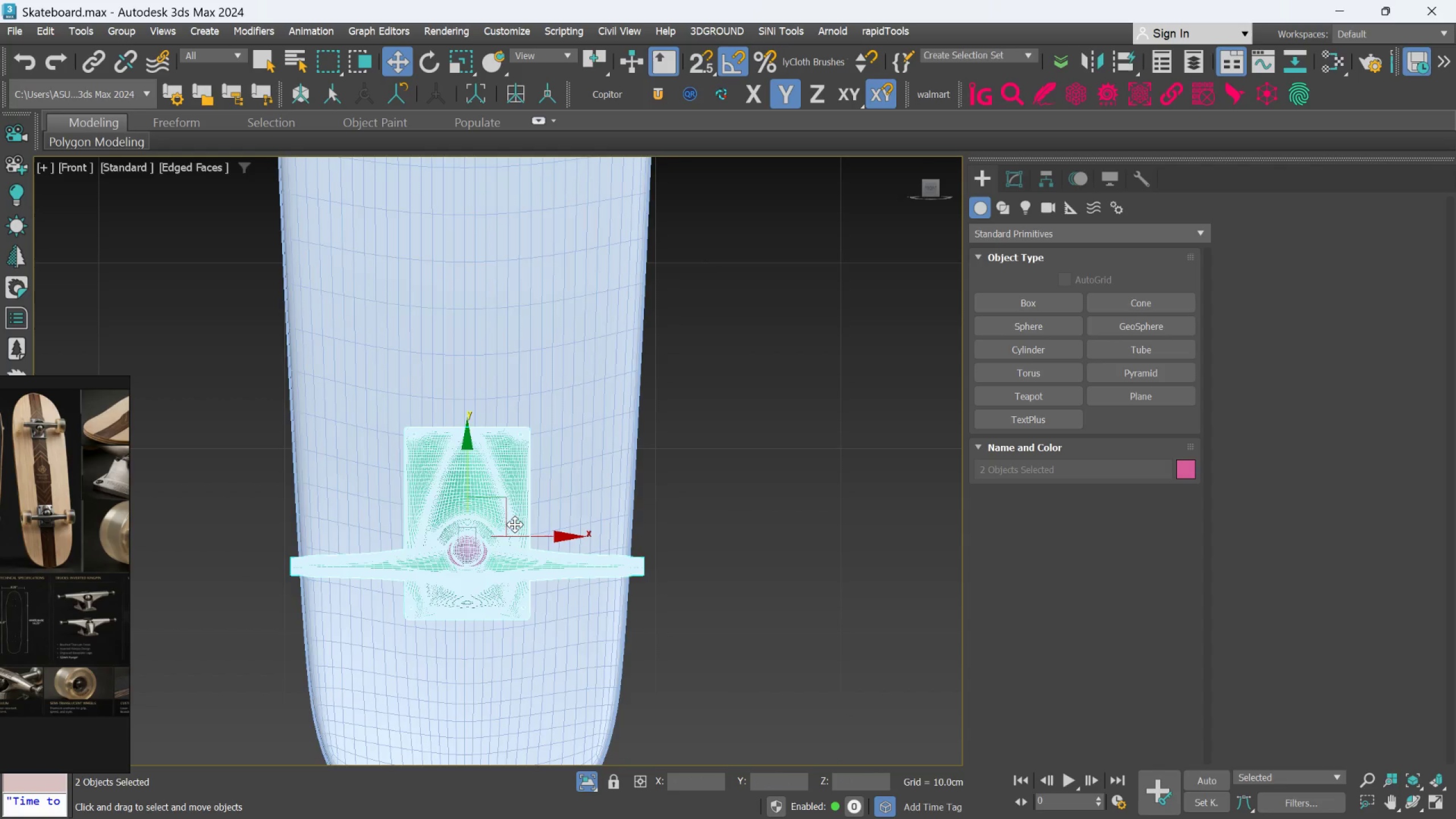 
scroll: coordinate [515, 525], scroll_direction: up, amount: 1.0
 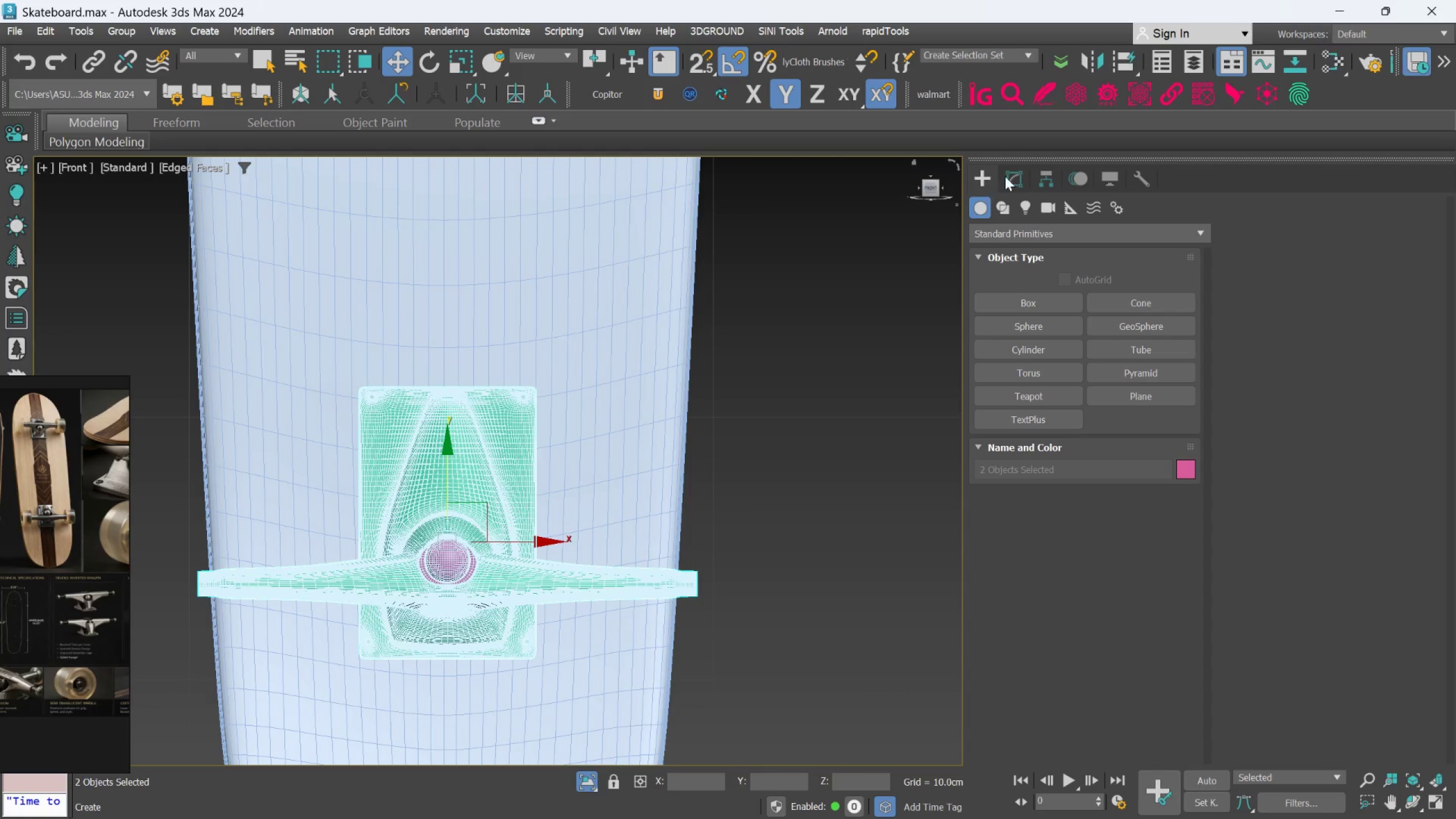 
left_click([1014, 171])
 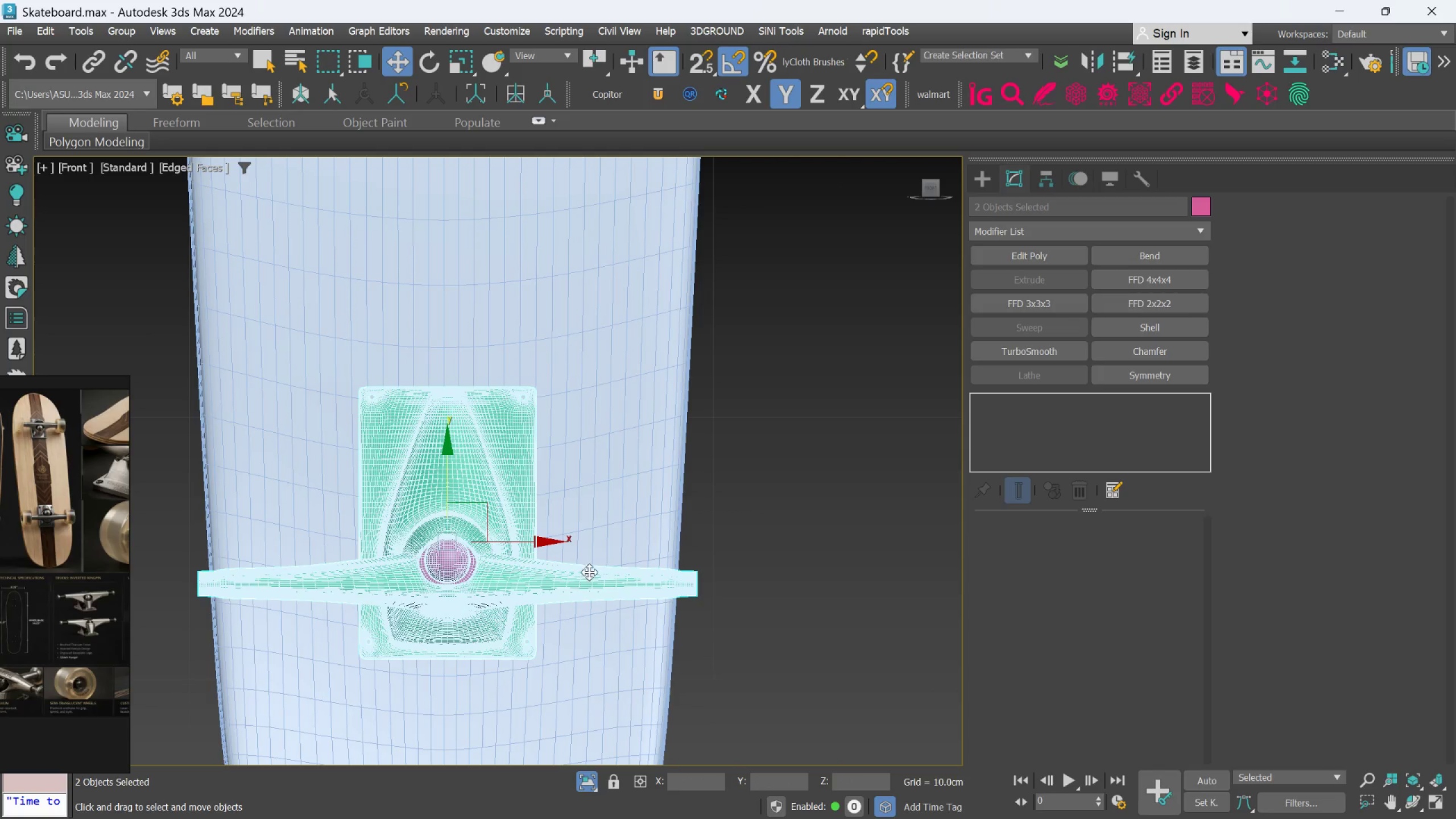 
left_click([861, 534])
 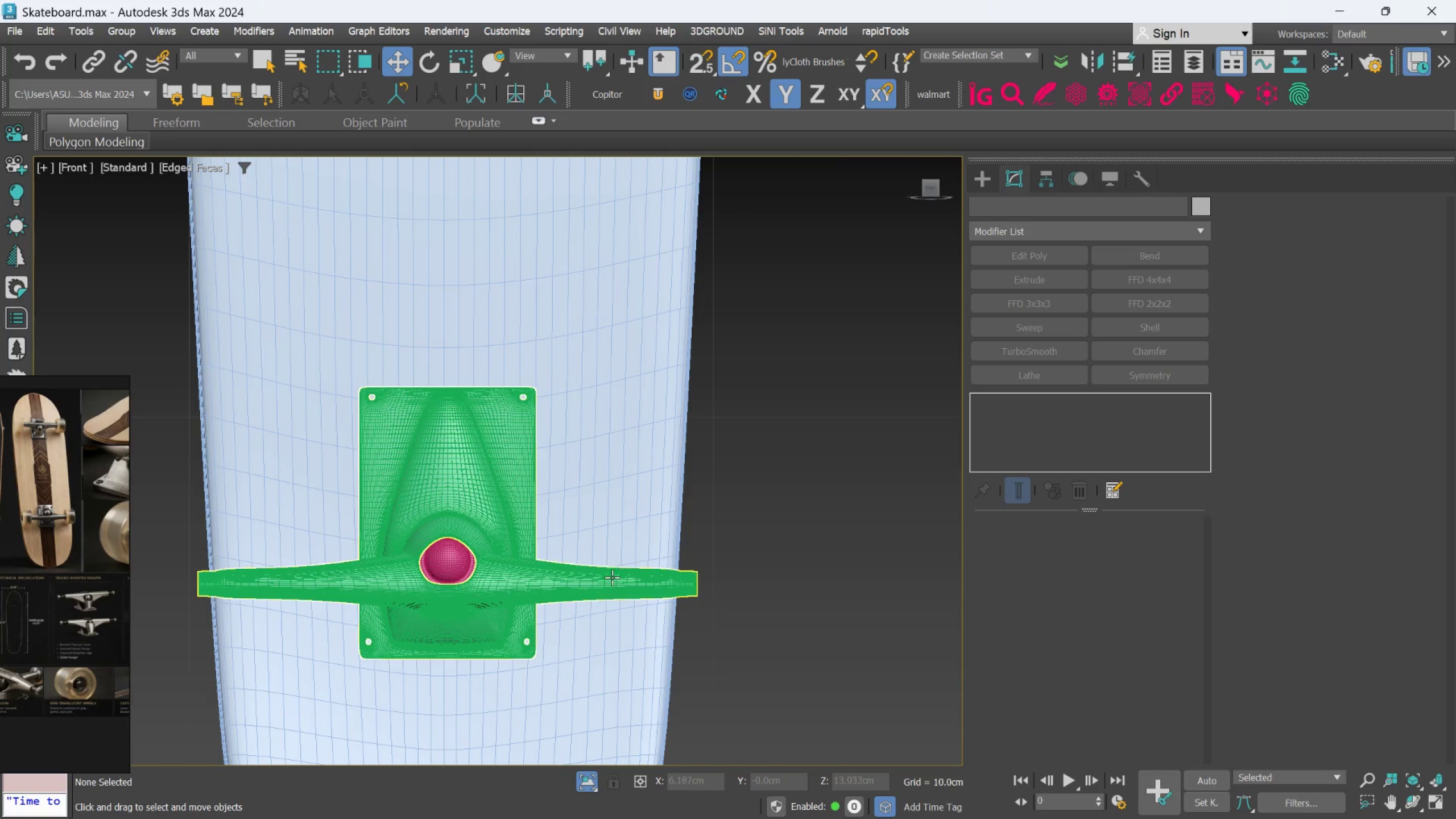 
left_click([609, 581])
 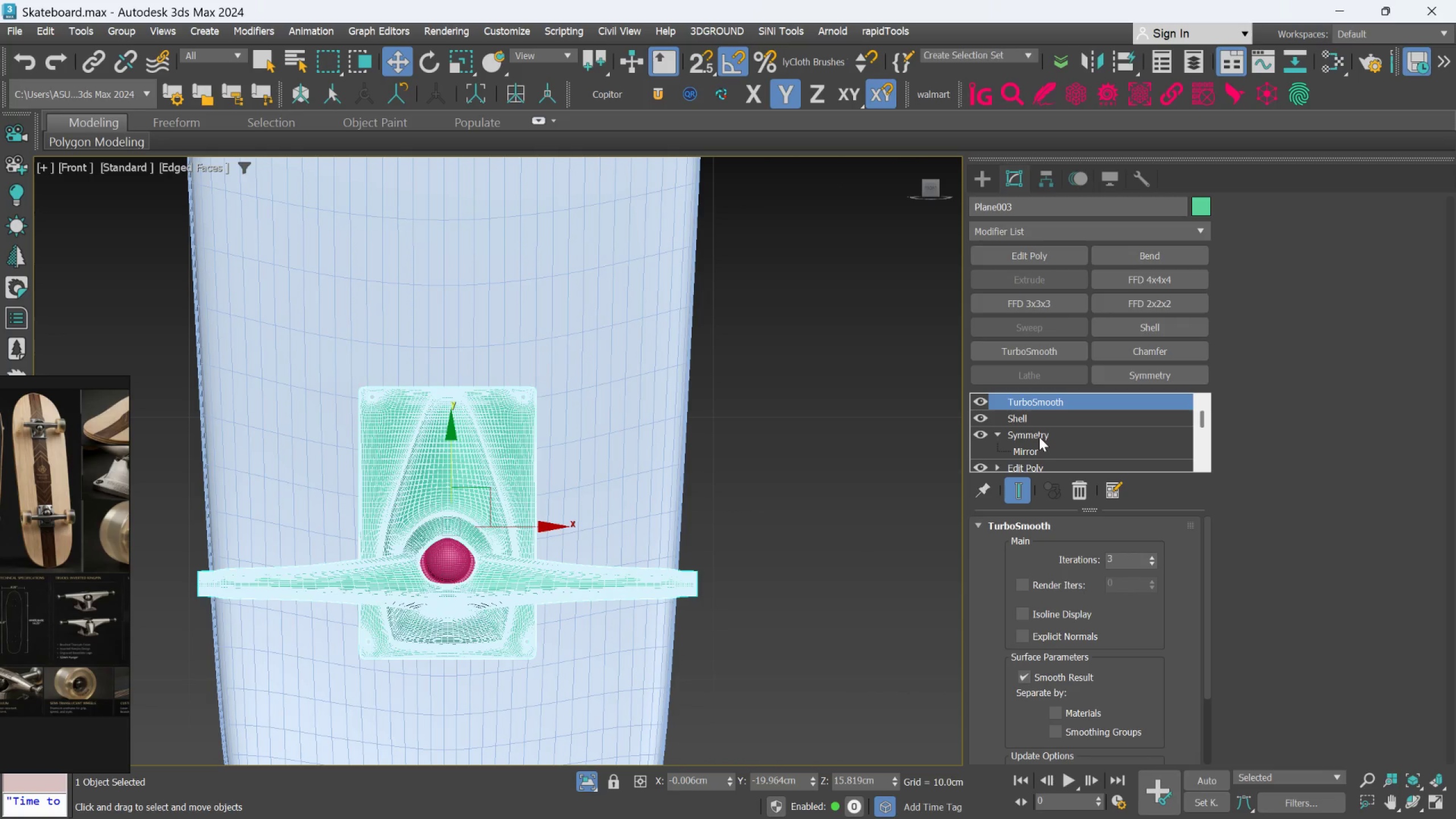 
scroll: coordinate [707, 526], scroll_direction: down, amount: 2.0
 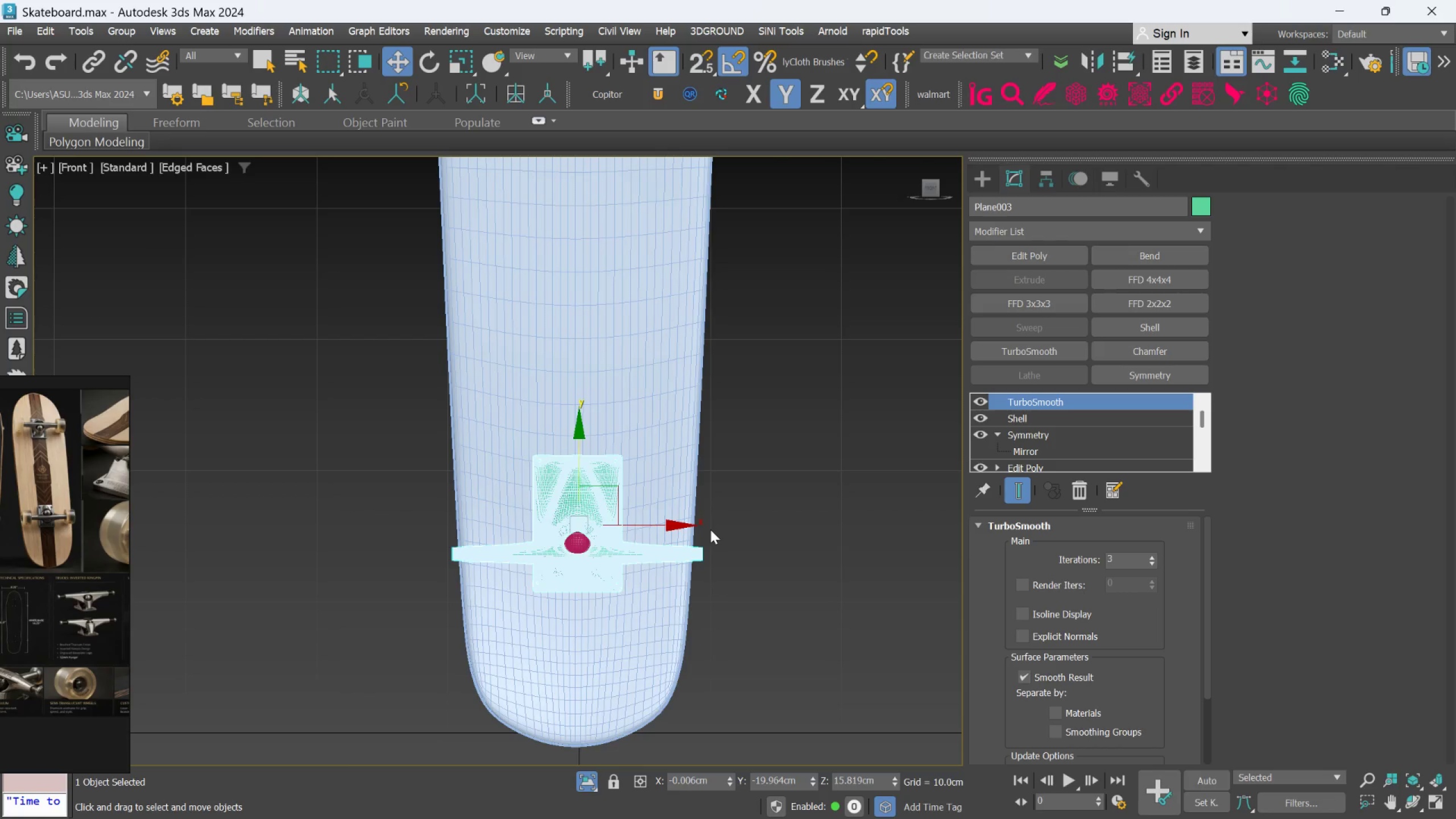 
scroll: coordinate [590, 548], scroll_direction: up, amount: 2.0
 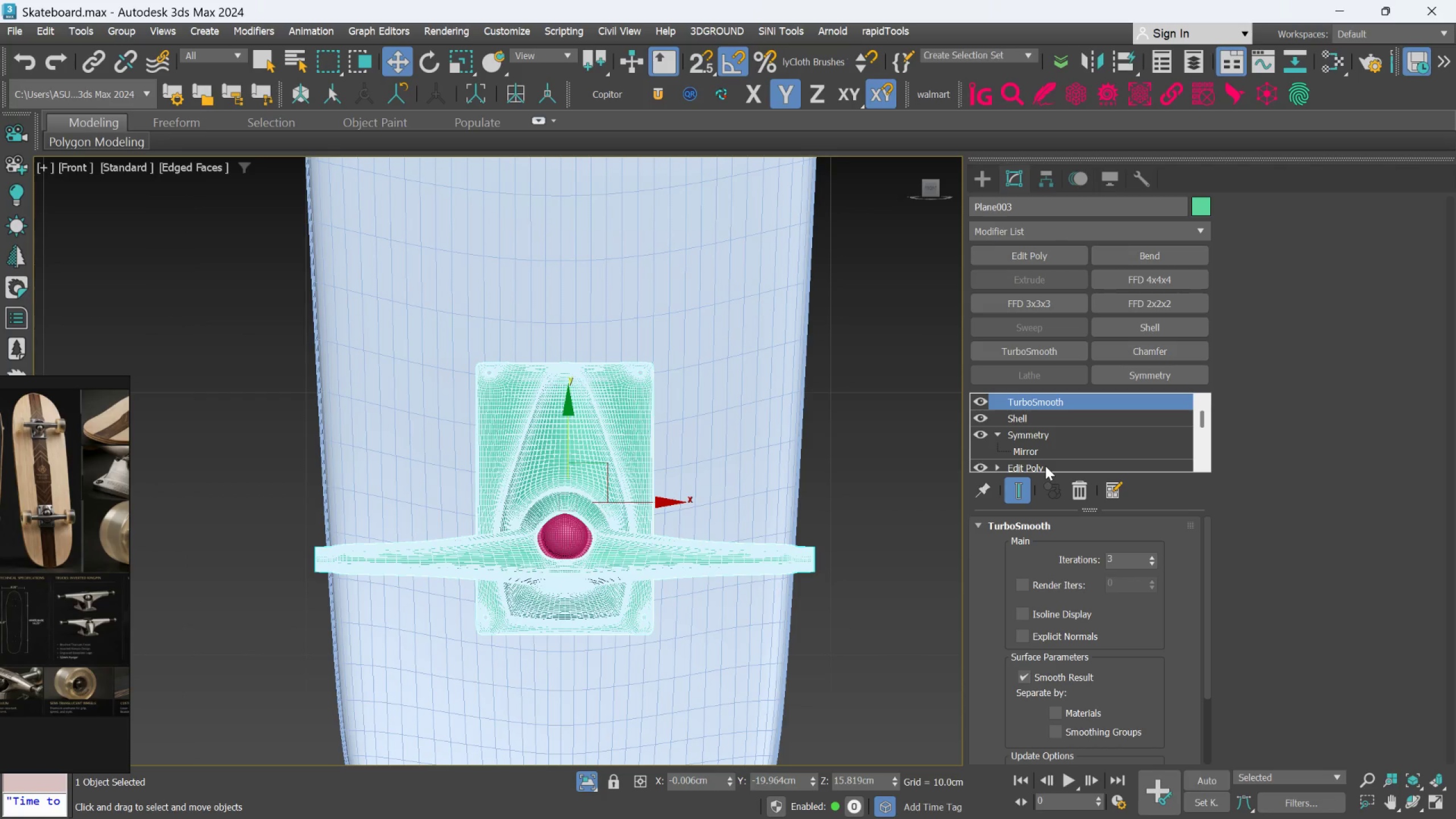 
left_click([1045, 466])
 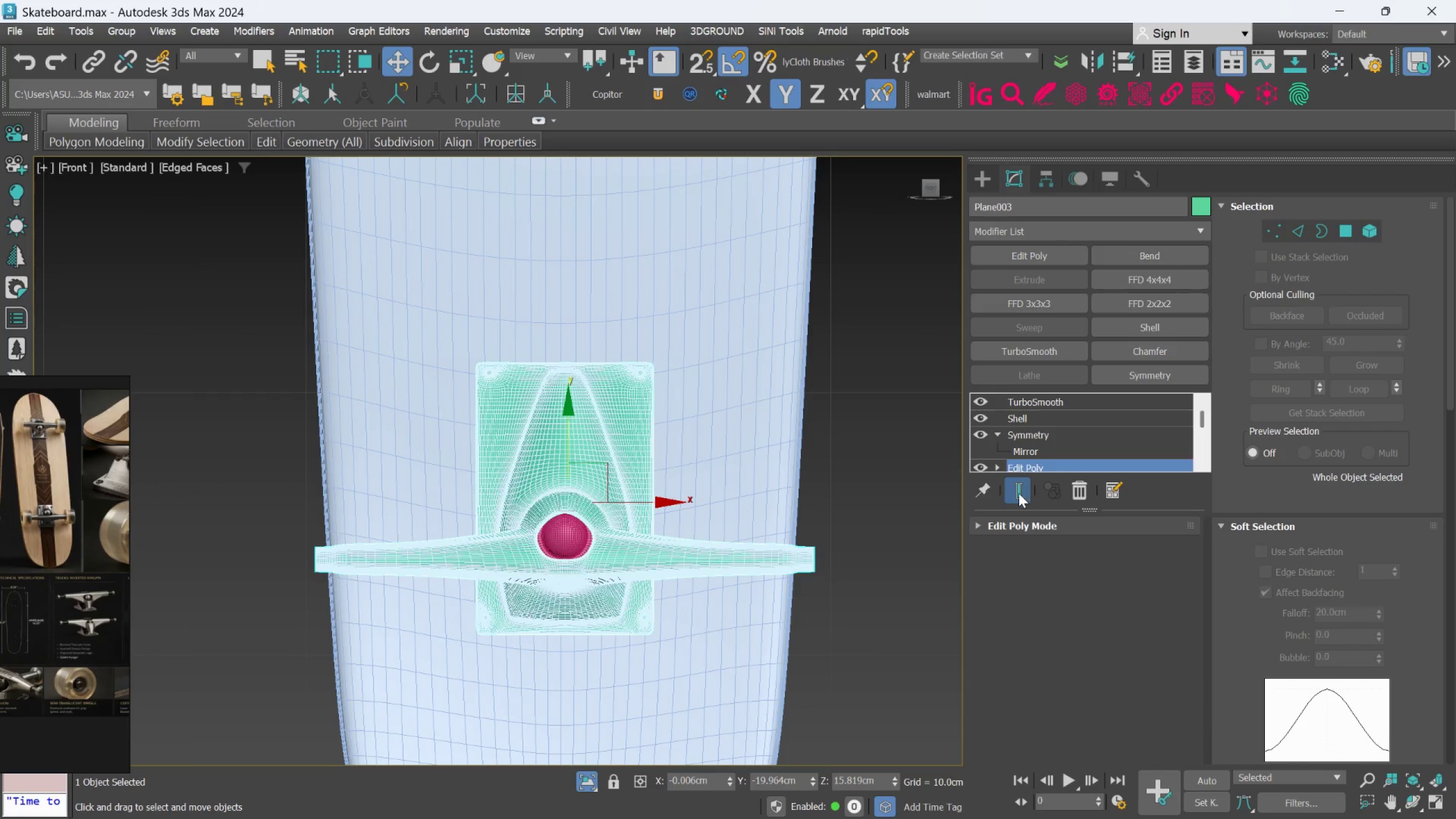 
left_click([1018, 493])
 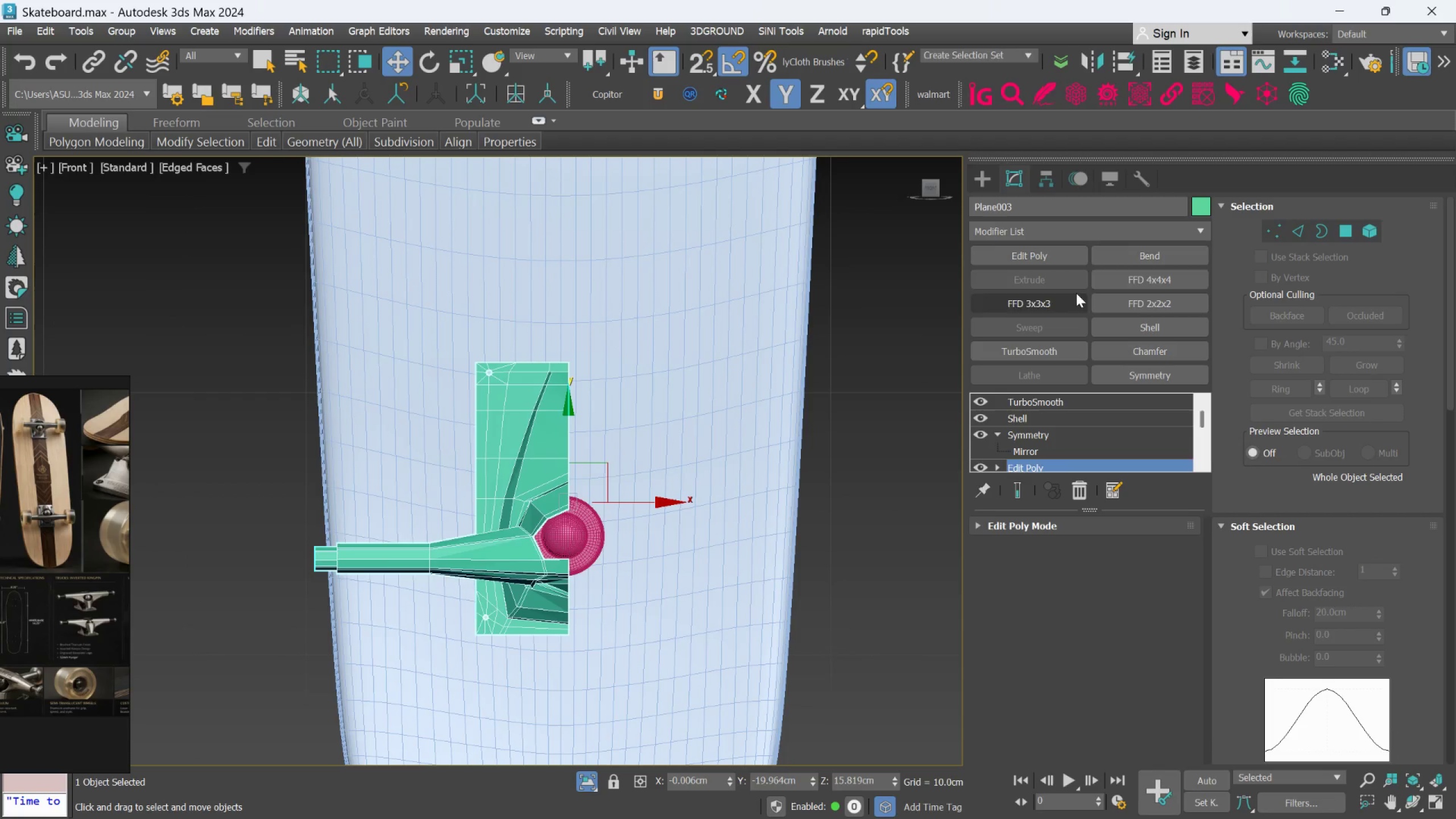 
wait(5.69)
 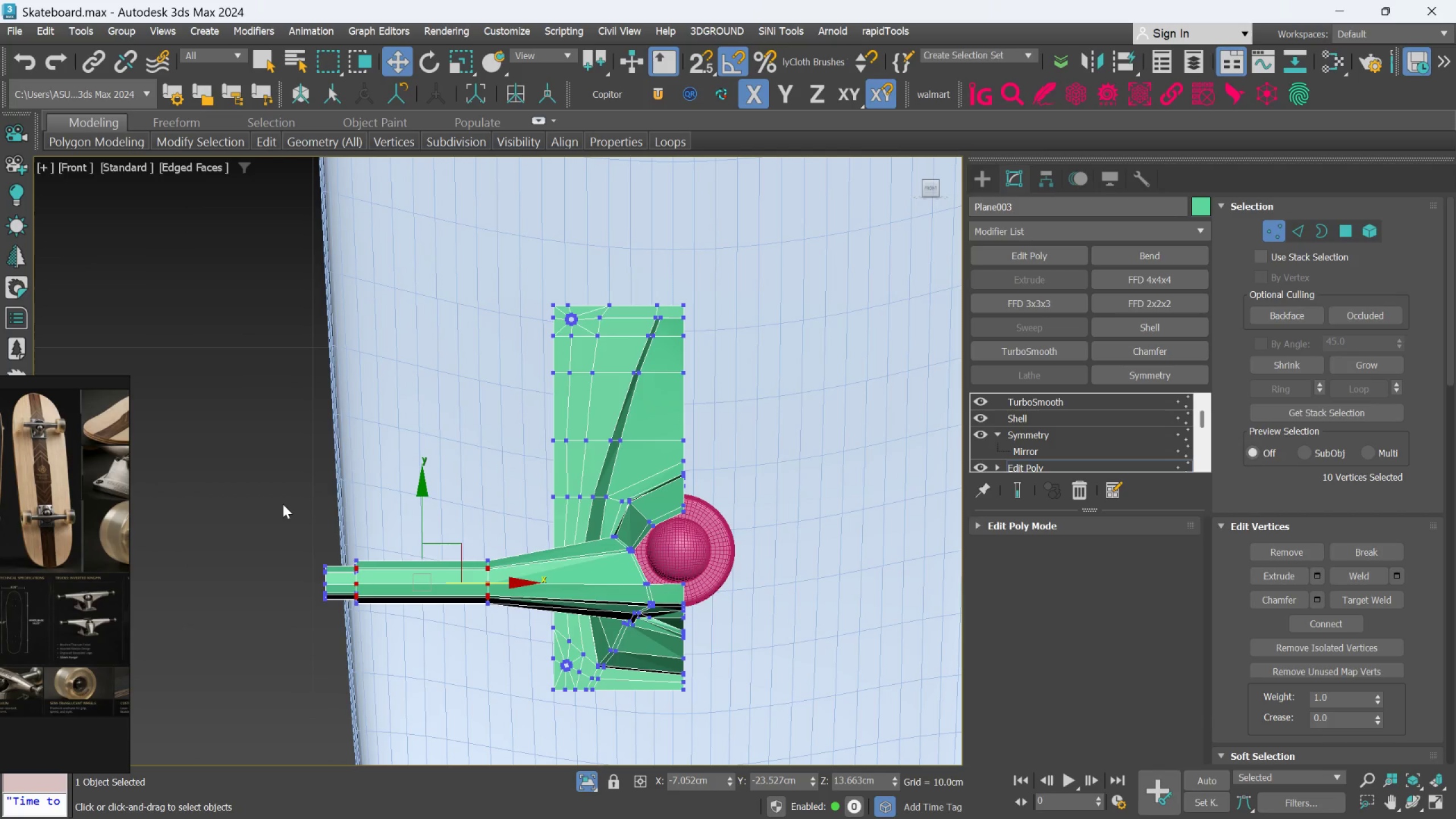 
left_click_drag(start_coordinate=[283, 504], to_coordinate=[415, 636])
 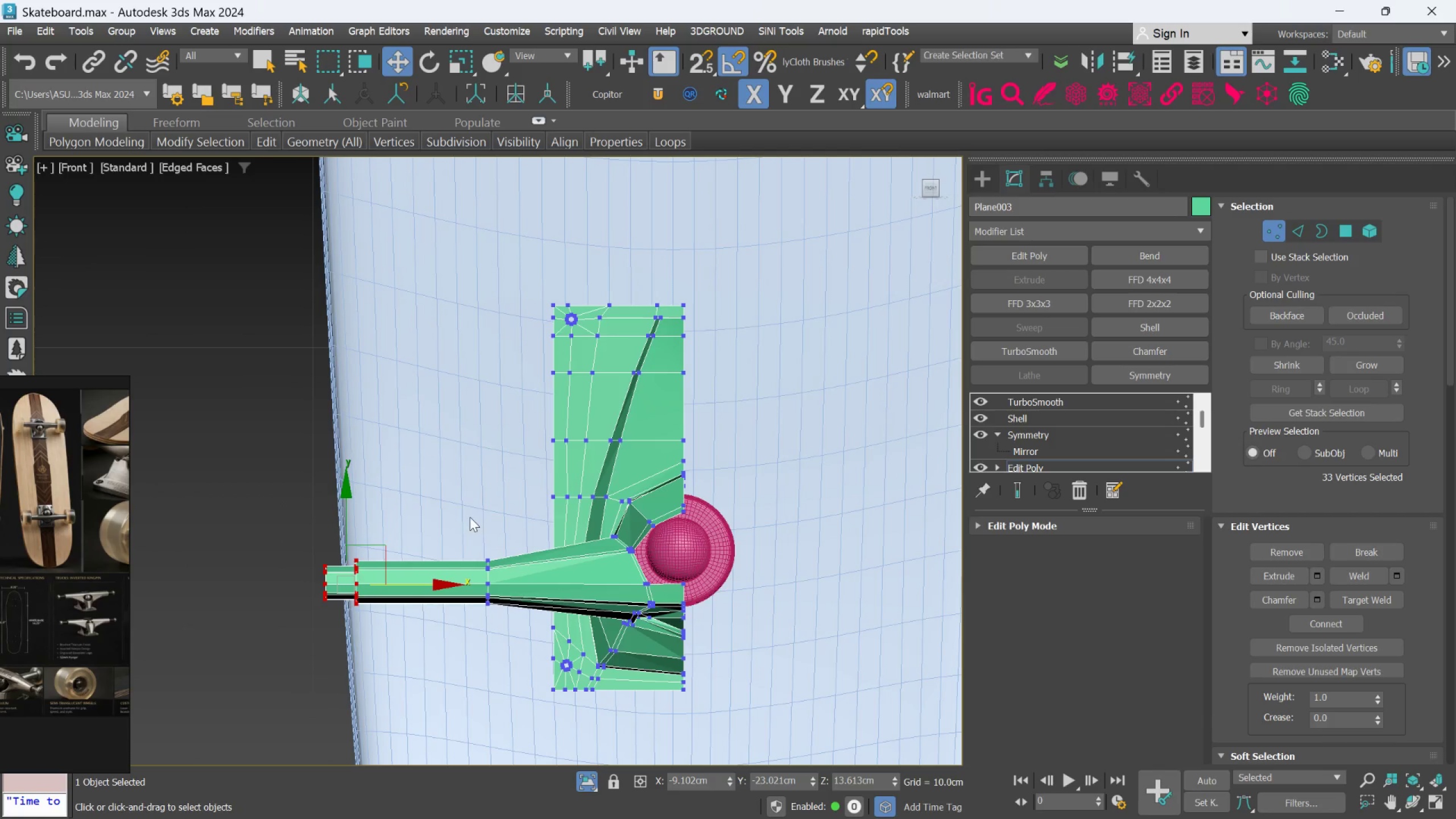 
scroll: coordinate [289, 500], scroll_direction: up, amount: 1.0
 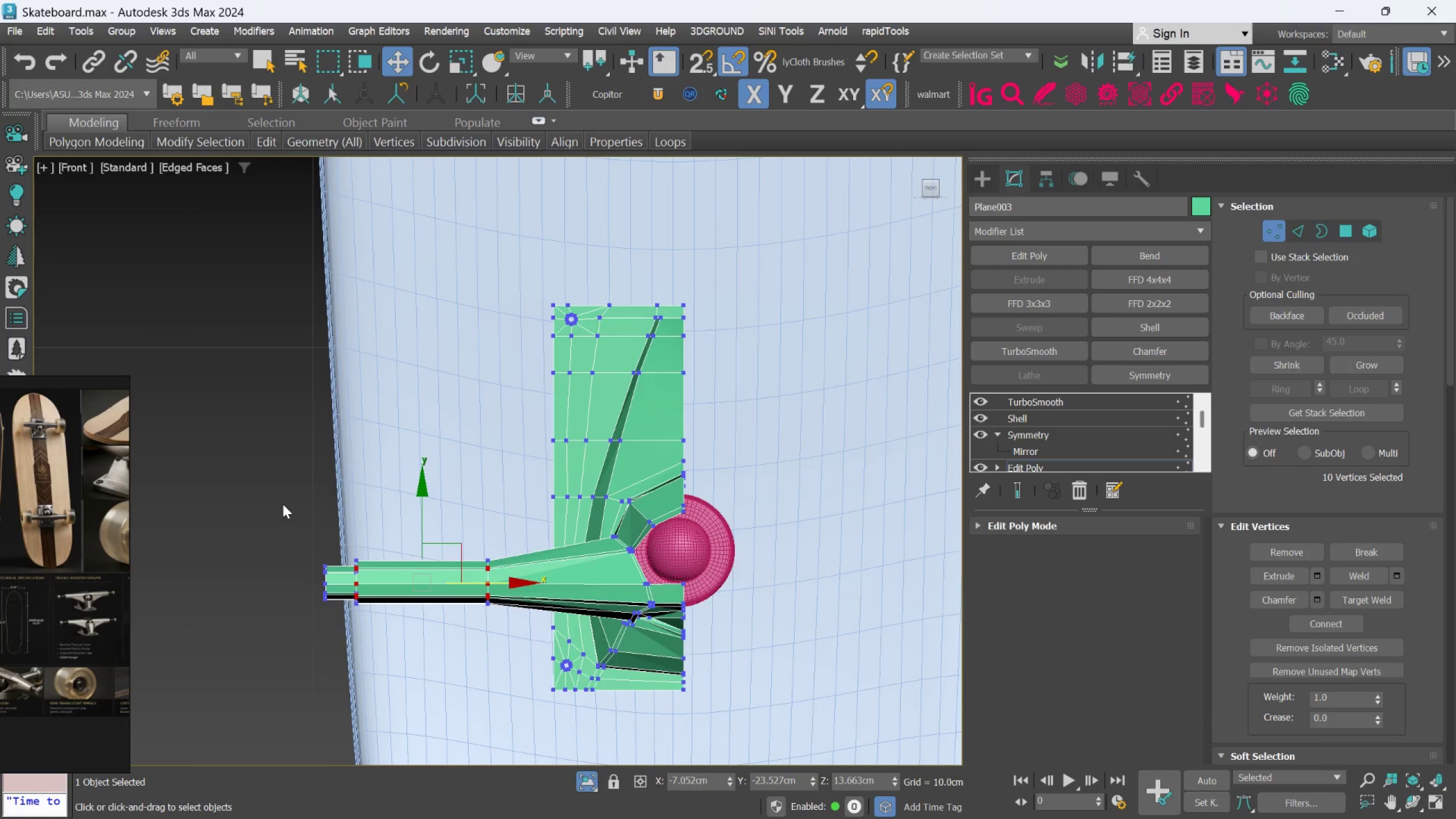 
hold_key(key=ControlLeft, duration=0.69)
left_click_drag(start_coordinate=[466, 516], to_coordinate=[513, 631])
 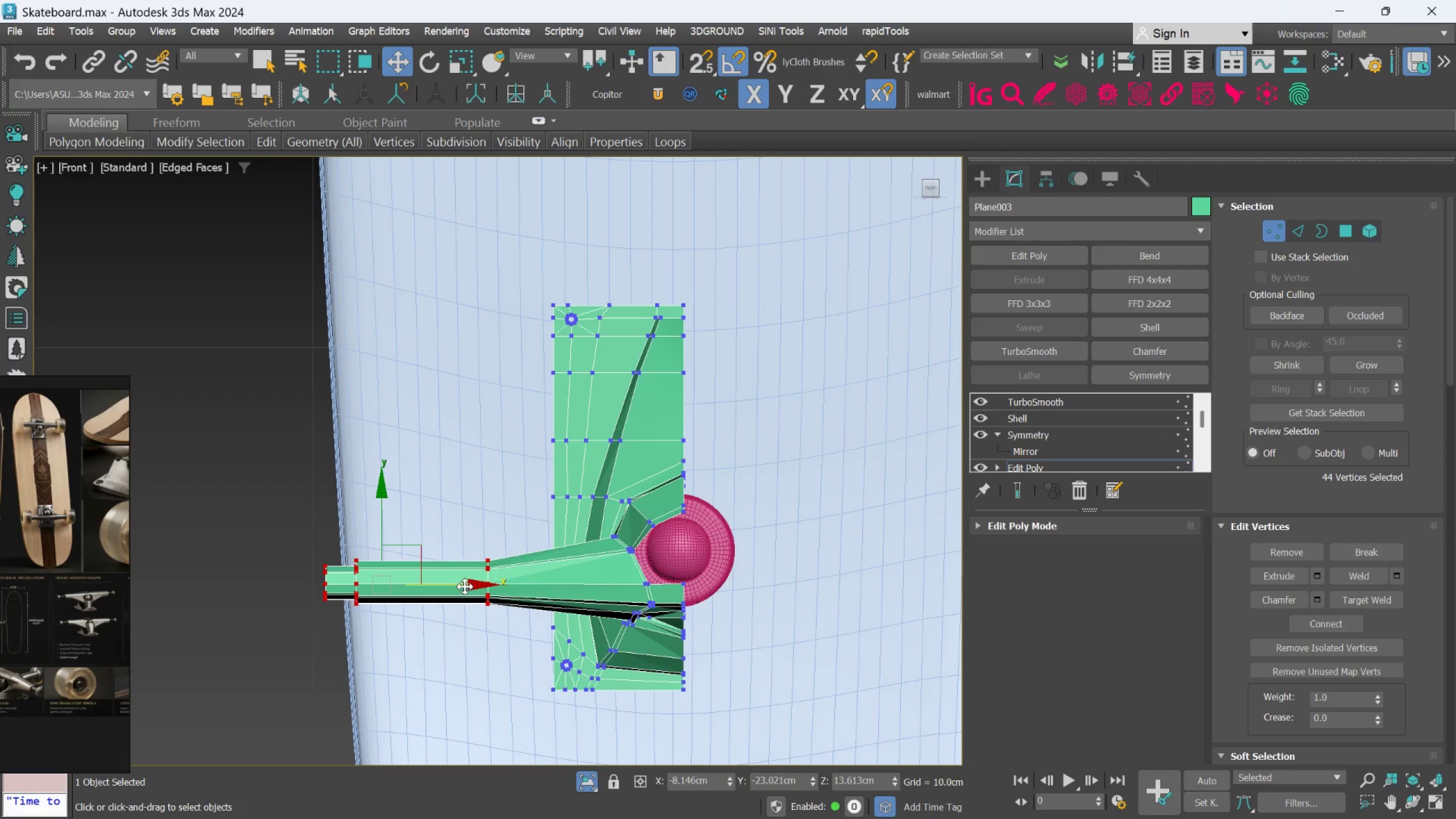 
left_click_drag(start_coordinate=[465, 586], to_coordinate=[532, 603])
 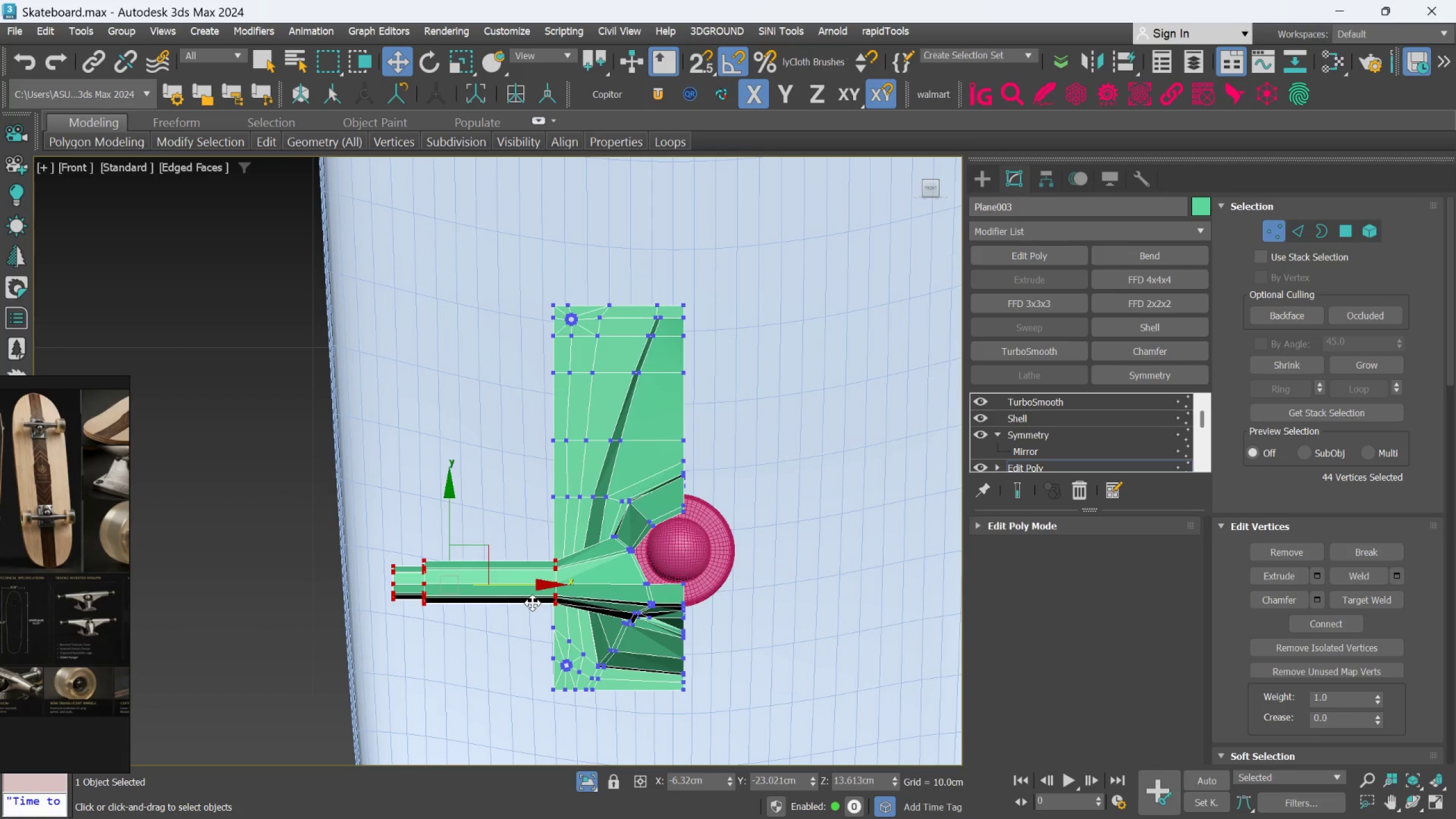 
key(Control+Z)
 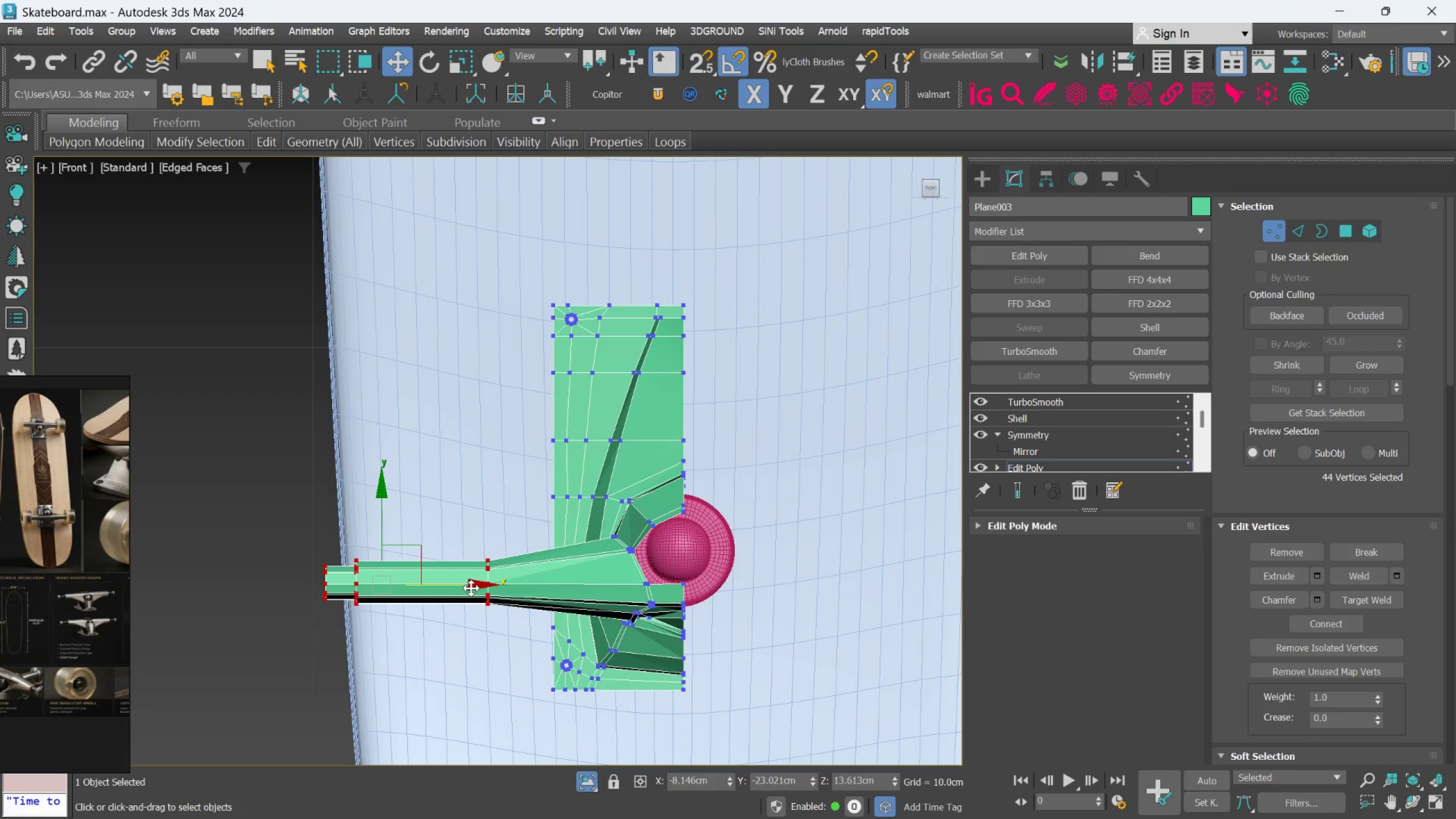 
left_click_drag(start_coordinate=[470, 587], to_coordinate=[516, 596])
 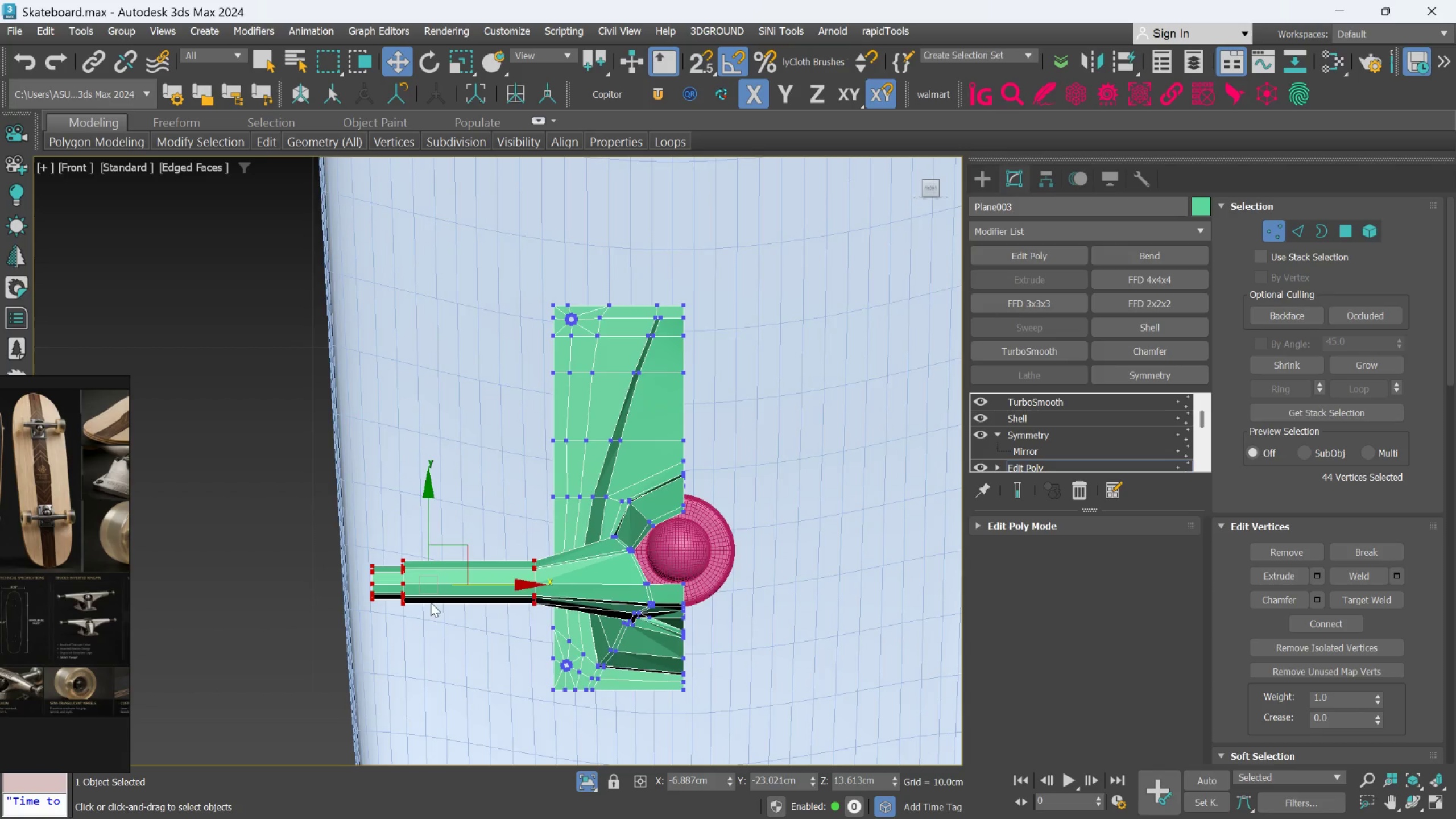 
scroll: coordinate [430, 601], scroll_direction: up, amount: 1.0
 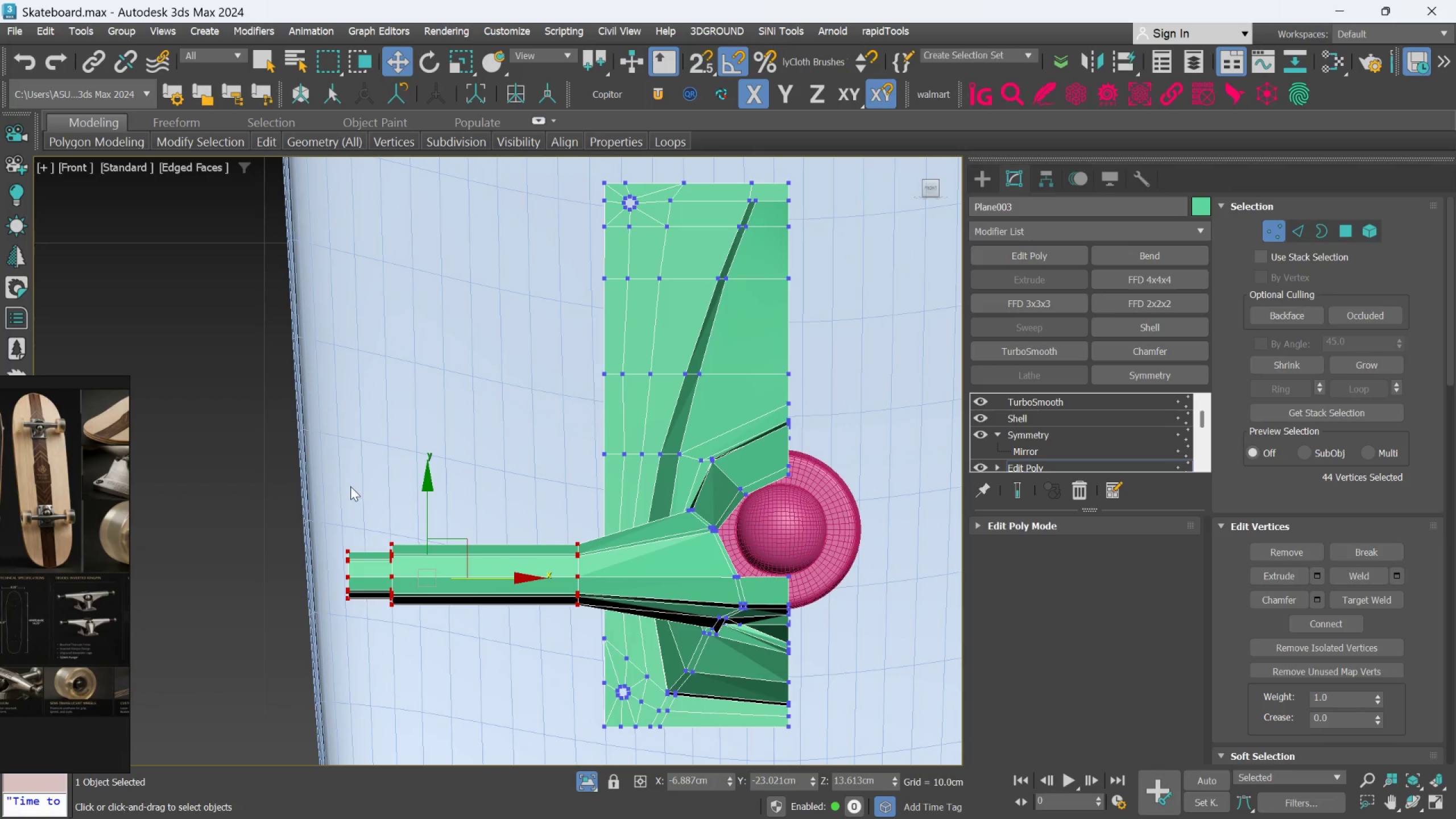 
left_click_drag(start_coordinate=[373, 495], to_coordinate=[435, 630])
 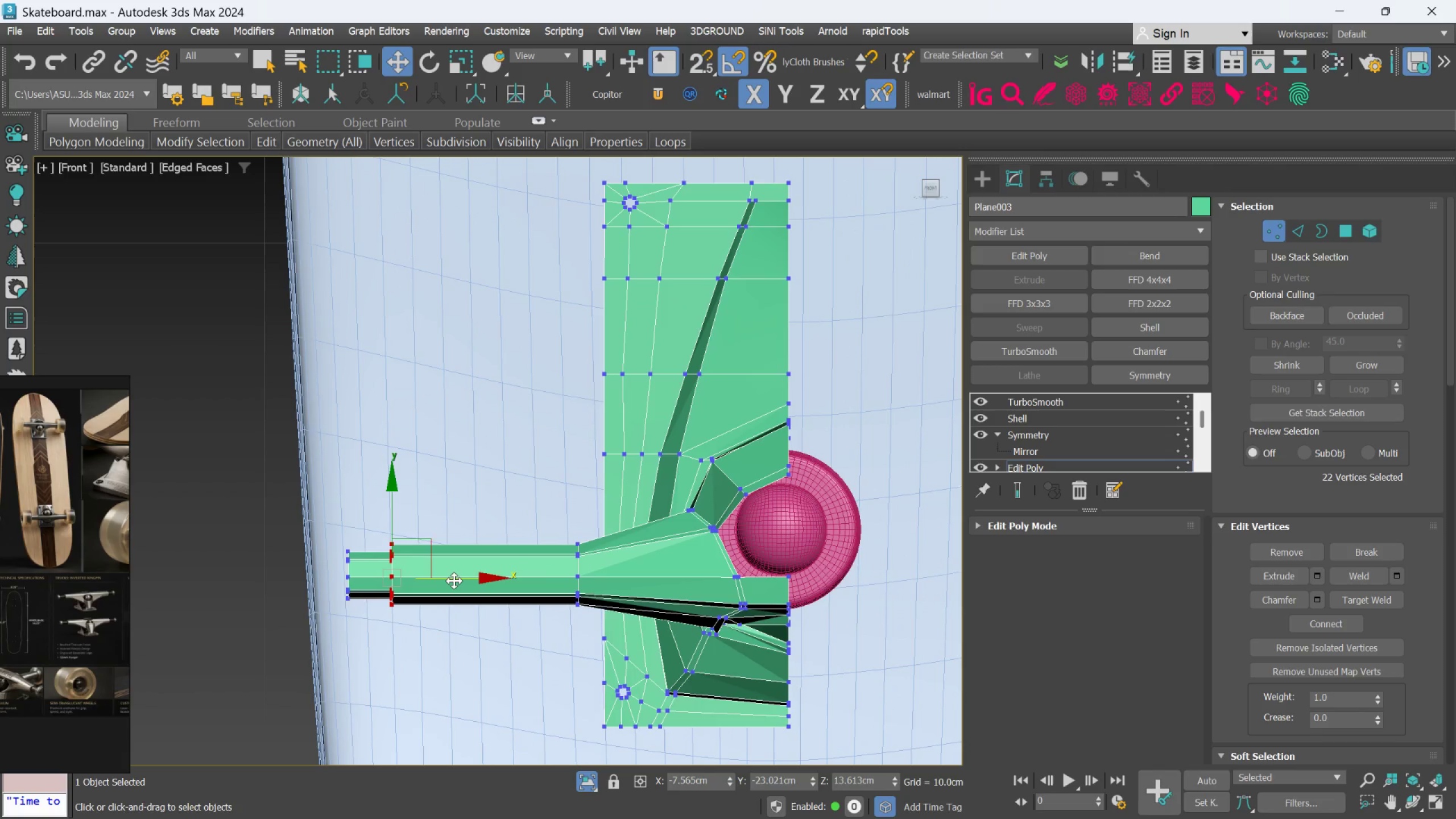 
left_click_drag(start_coordinate=[454, 581], to_coordinate=[512, 584])
 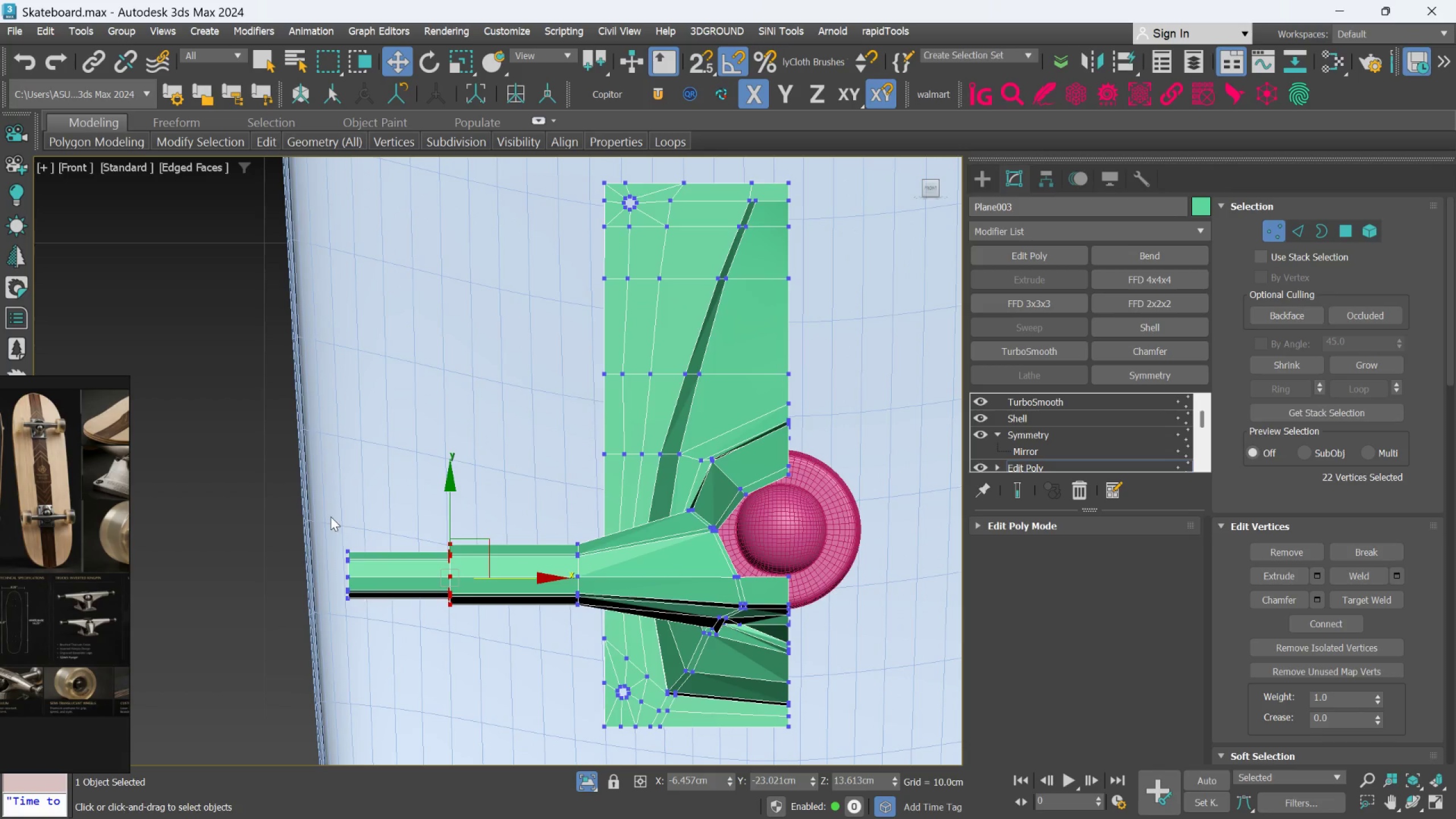 
left_click_drag(start_coordinate=[330, 518], to_coordinate=[397, 641])
 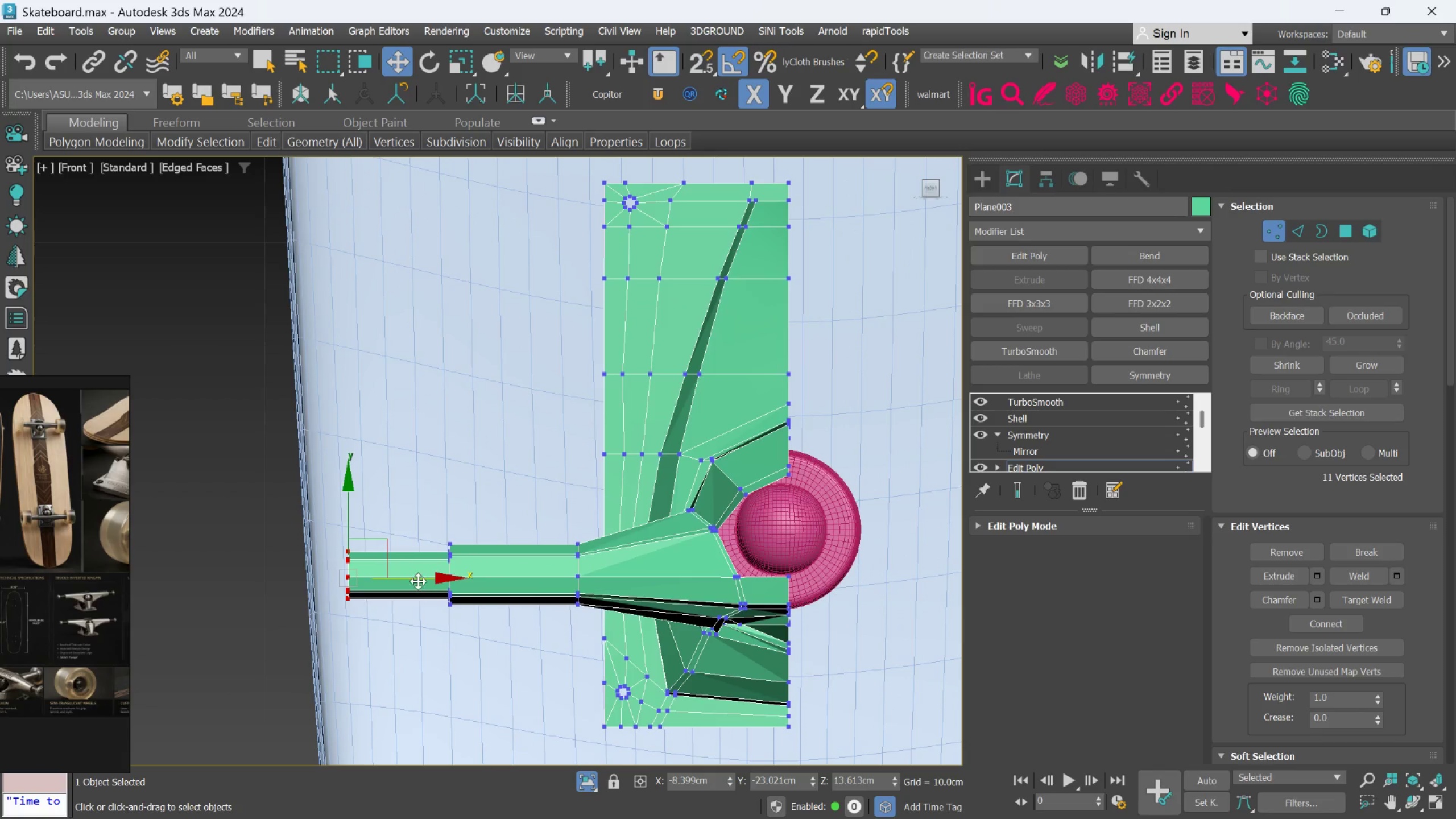 
left_click_drag(start_coordinate=[419, 580], to_coordinate=[456, 596])
 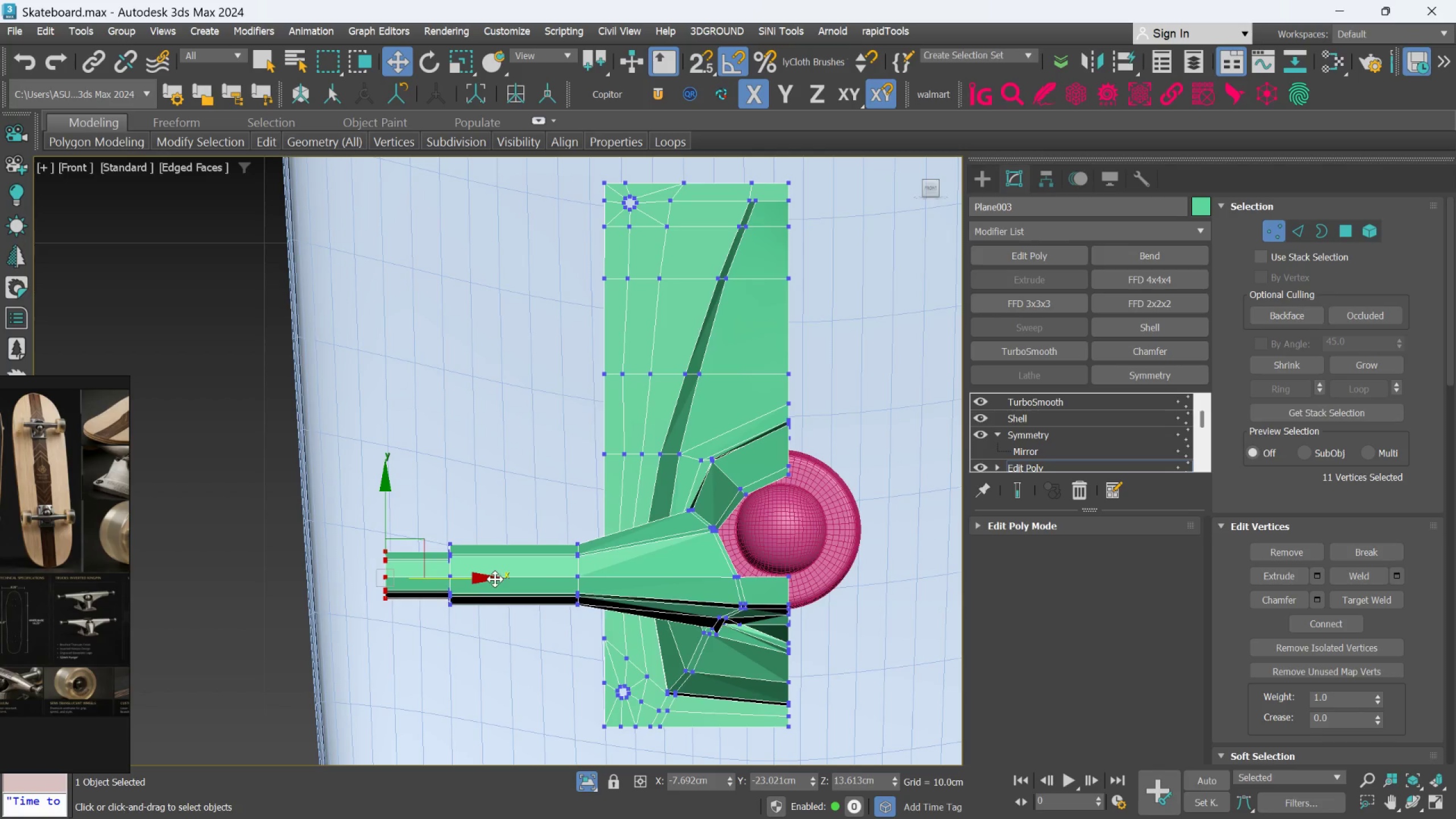 
scroll: coordinate [495, 579], scroll_direction: down, amount: 1.0
 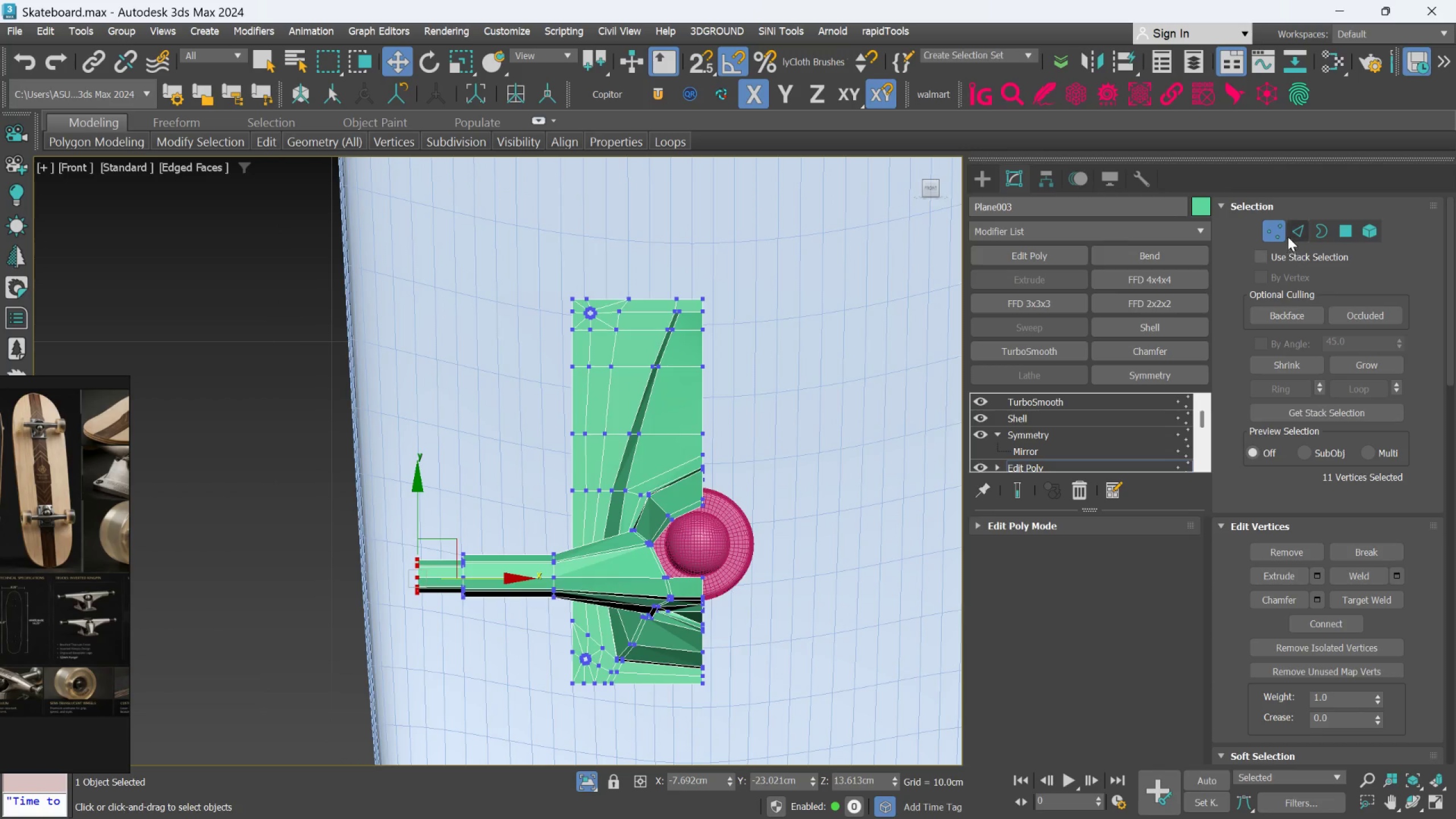 
left_click([1281, 230])
 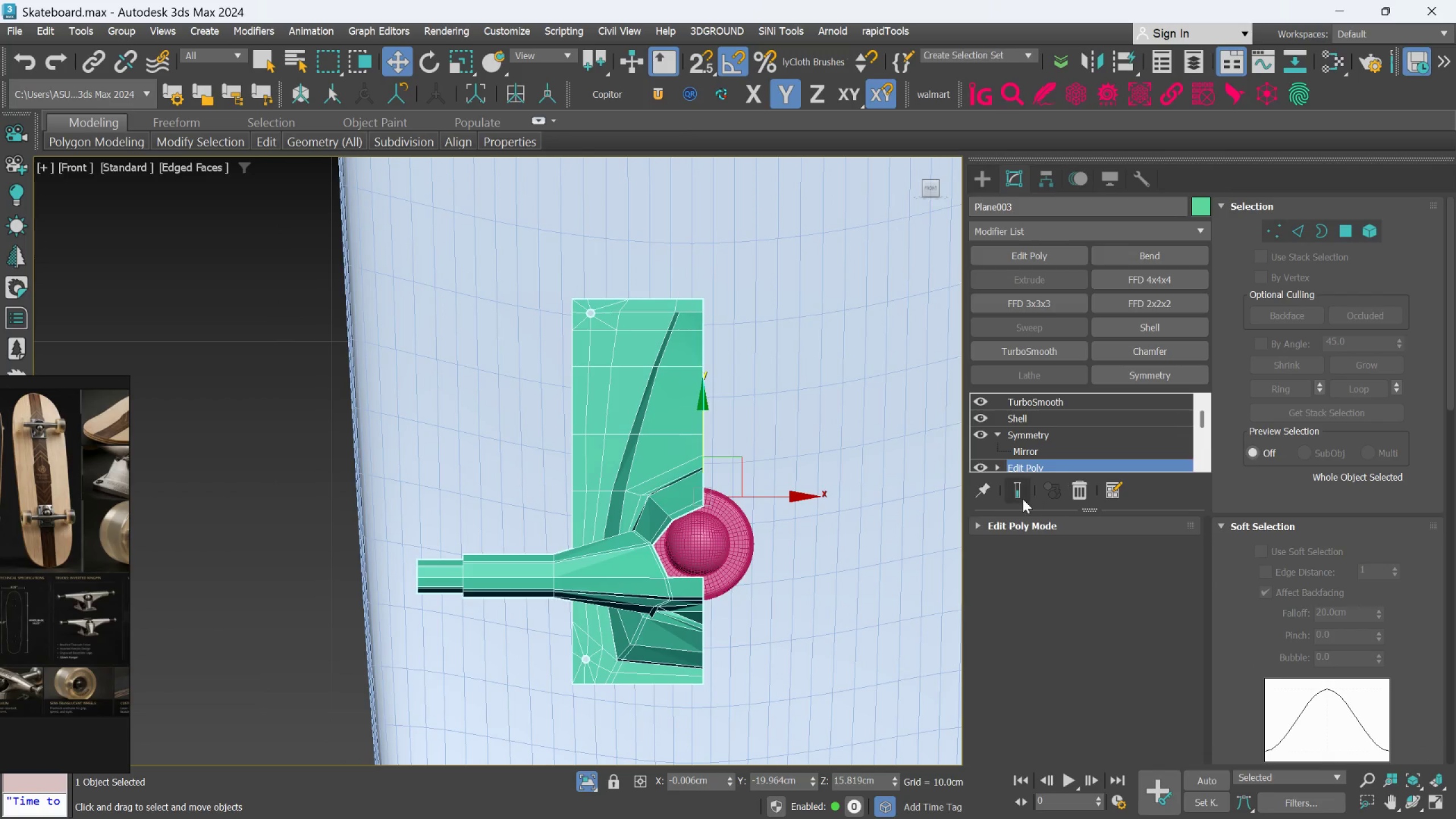 
left_click([1023, 499])
 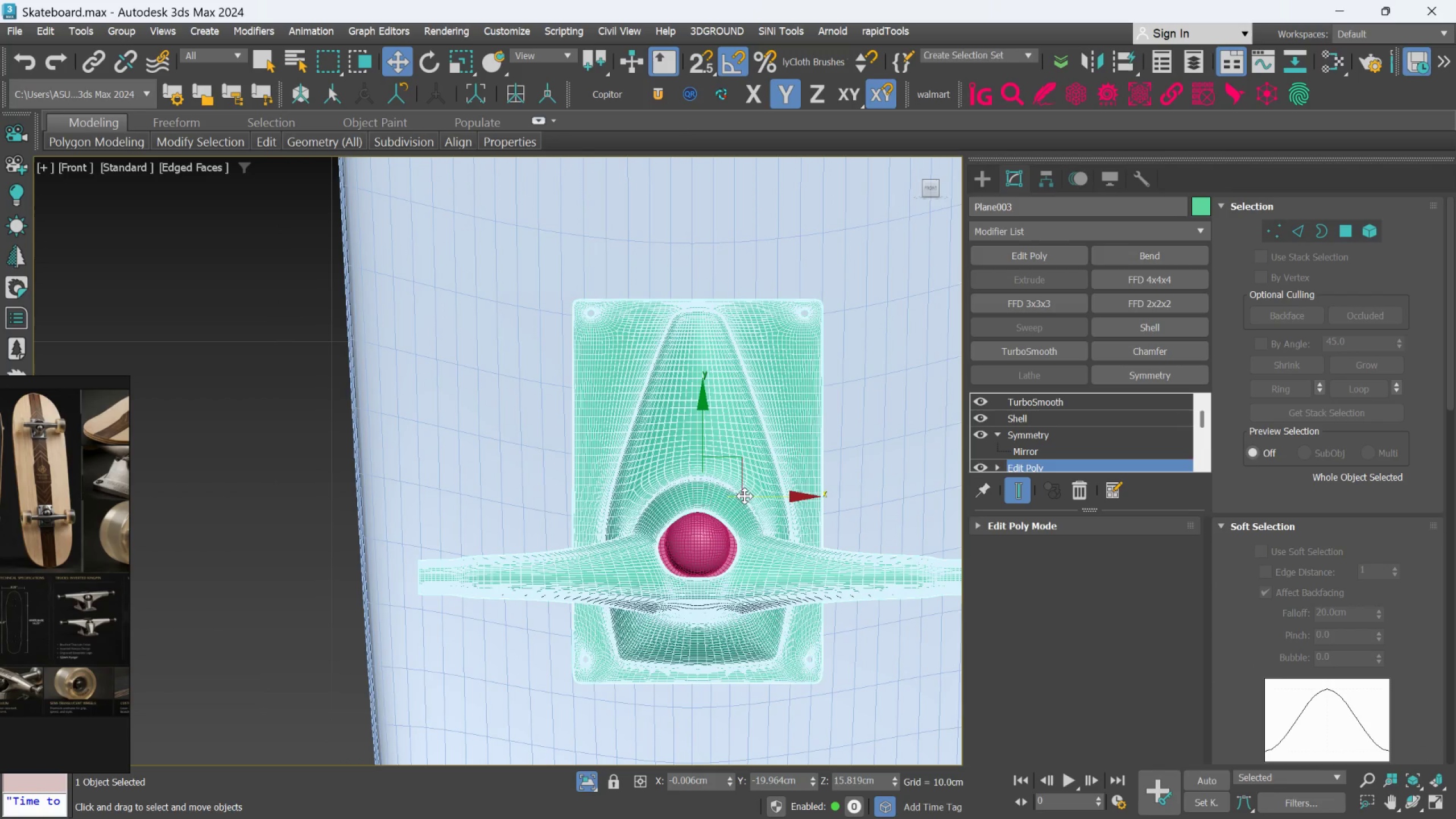 
hold_key(key=AltLeft, duration=1.52)
 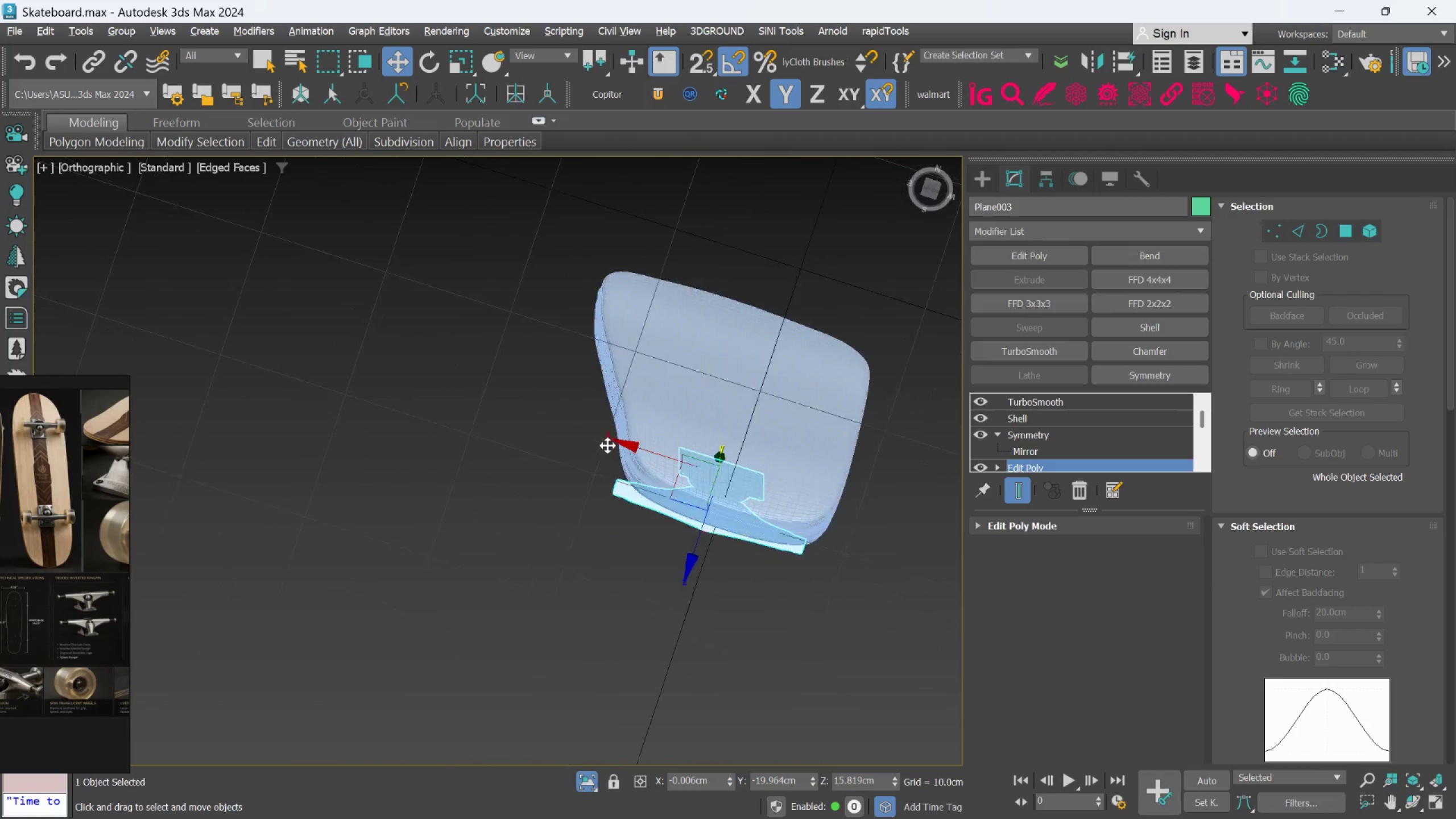 
scroll: coordinate [797, 533], scroll_direction: down, amount: 3.0
 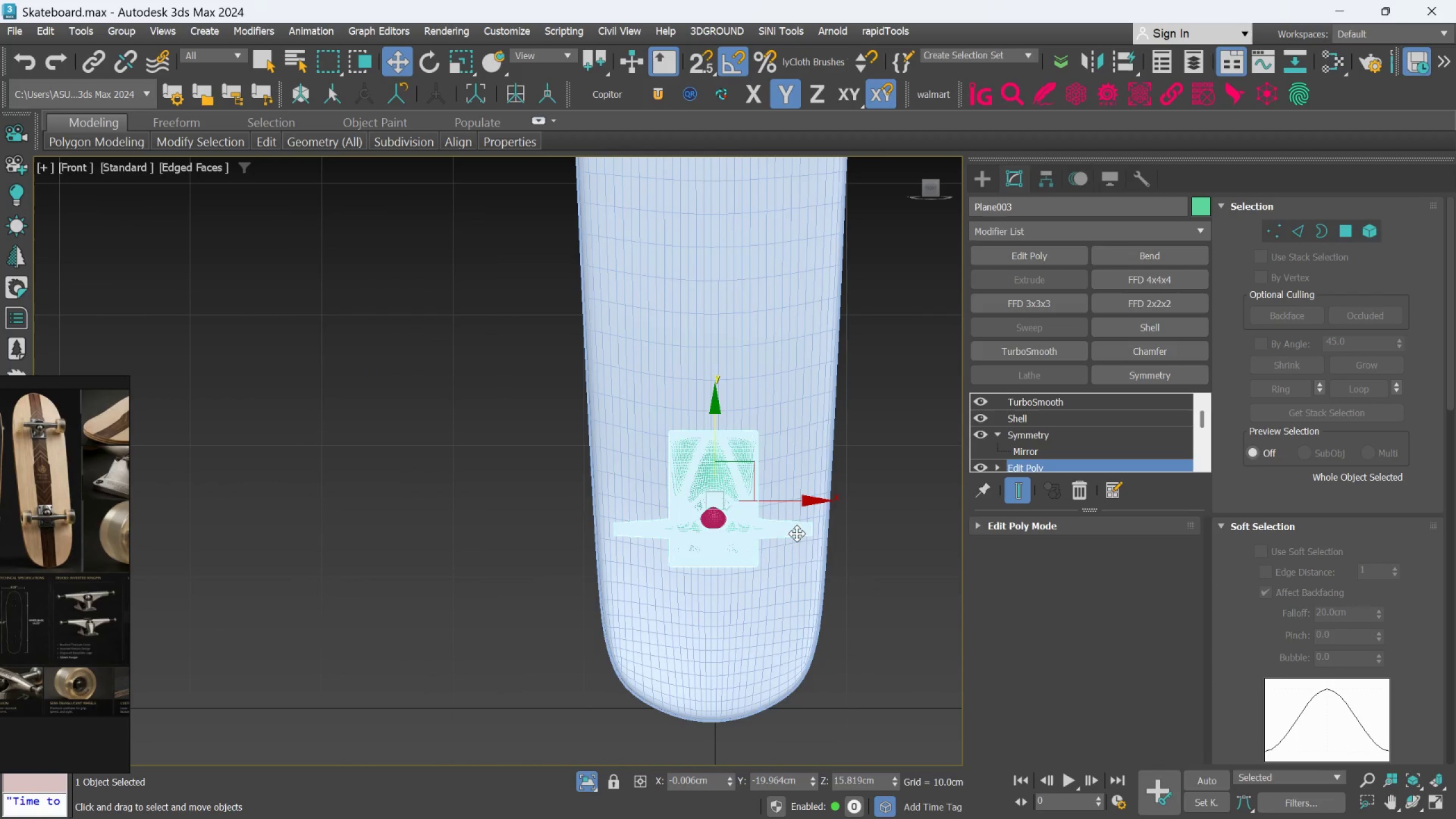 
hold_key(key=AltLeft, duration=1.5)
 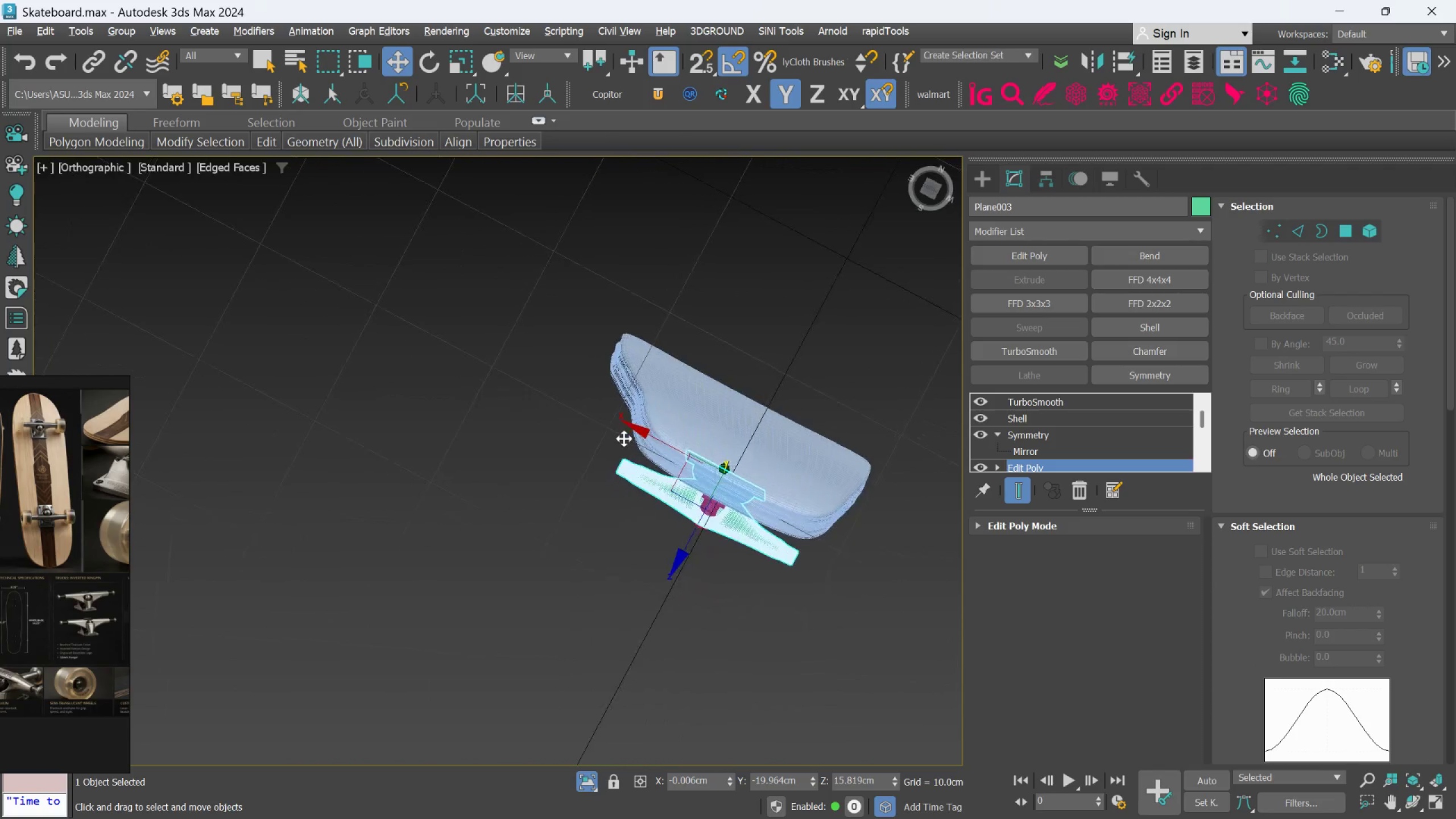 
key(Alt+AltLeft)
 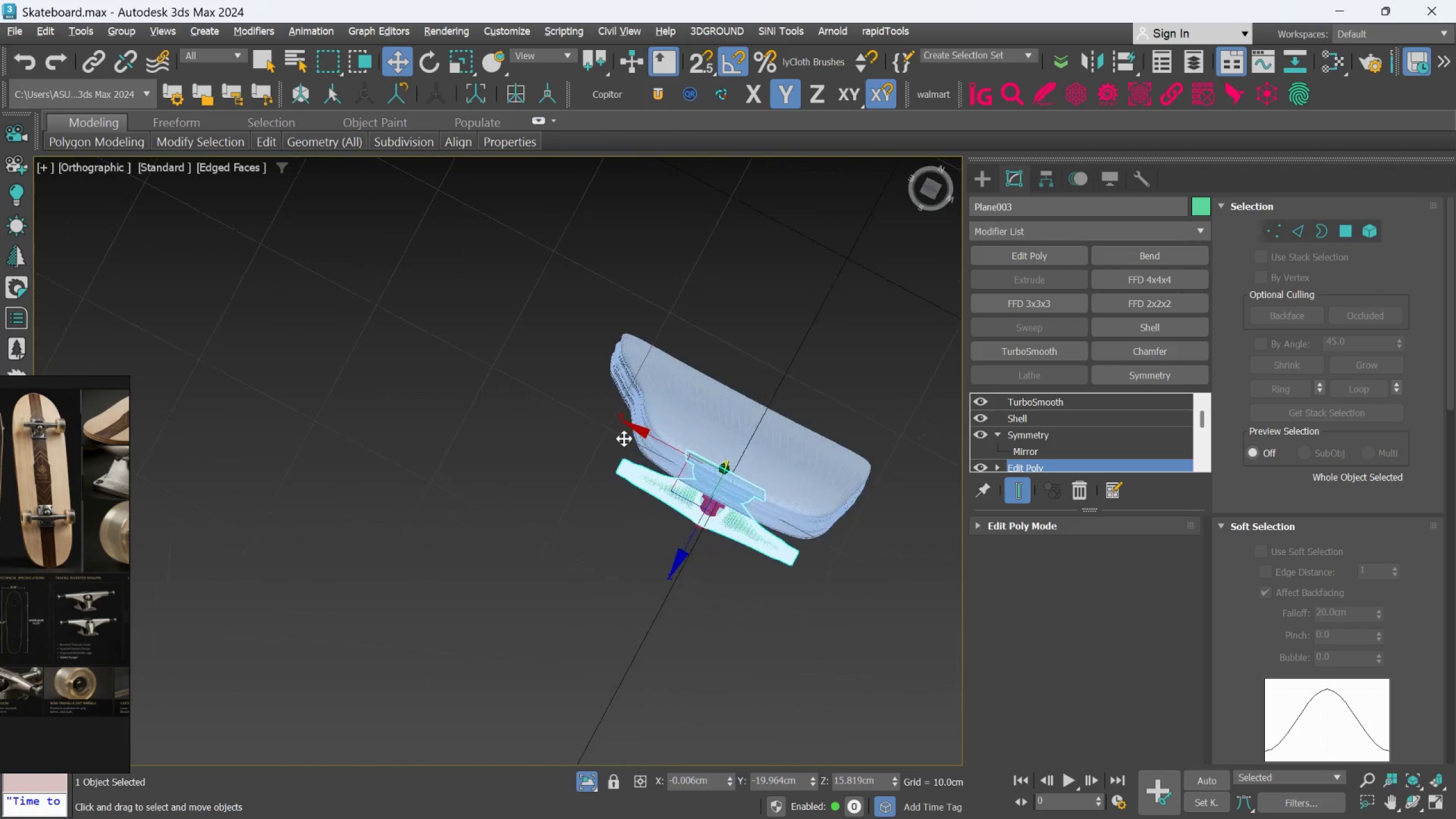 
key(Alt+AltLeft)
 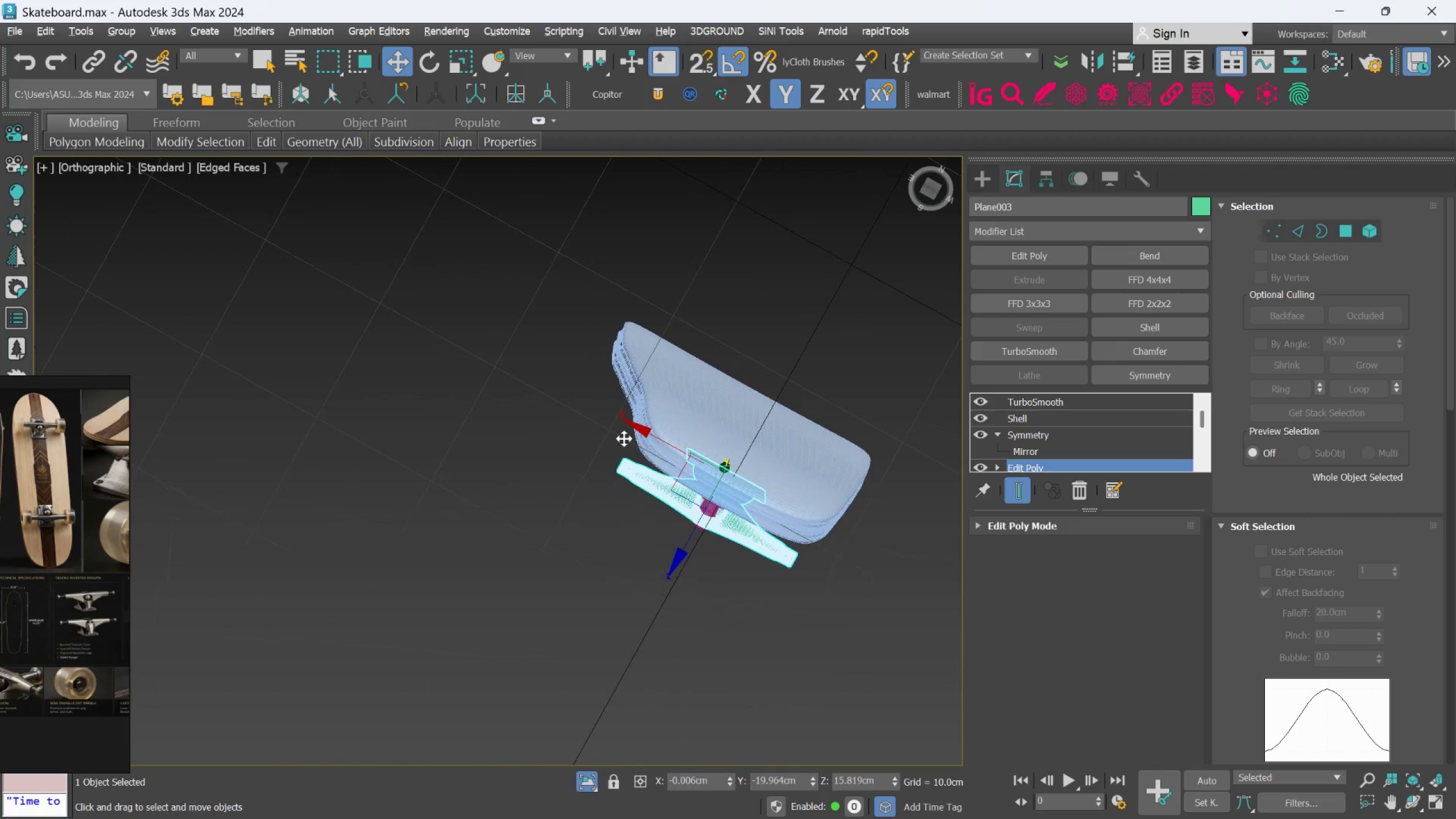 
key(Alt+AltLeft)
 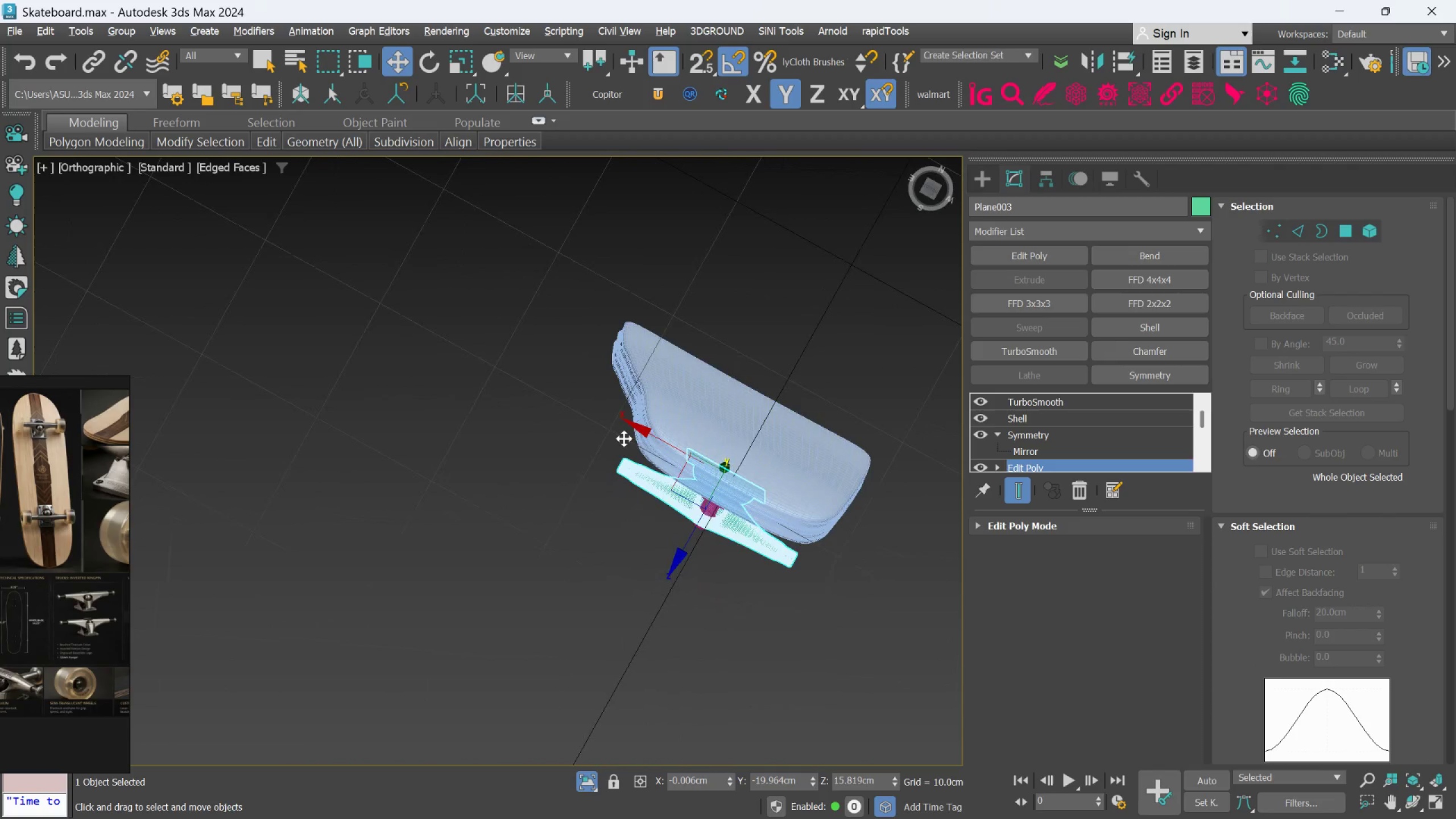 
key(Alt+AltLeft)
 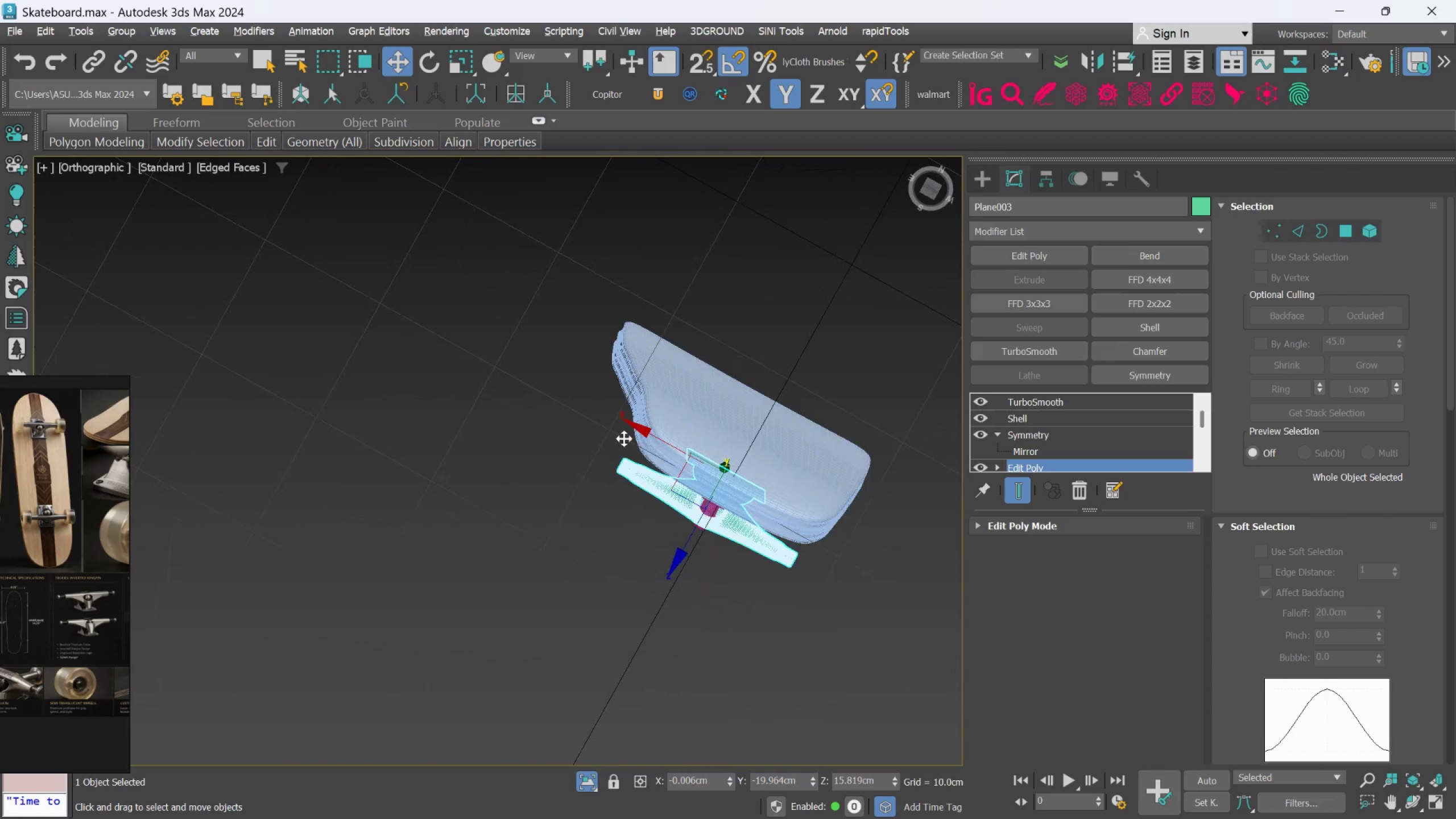 
key(Alt+AltLeft)
 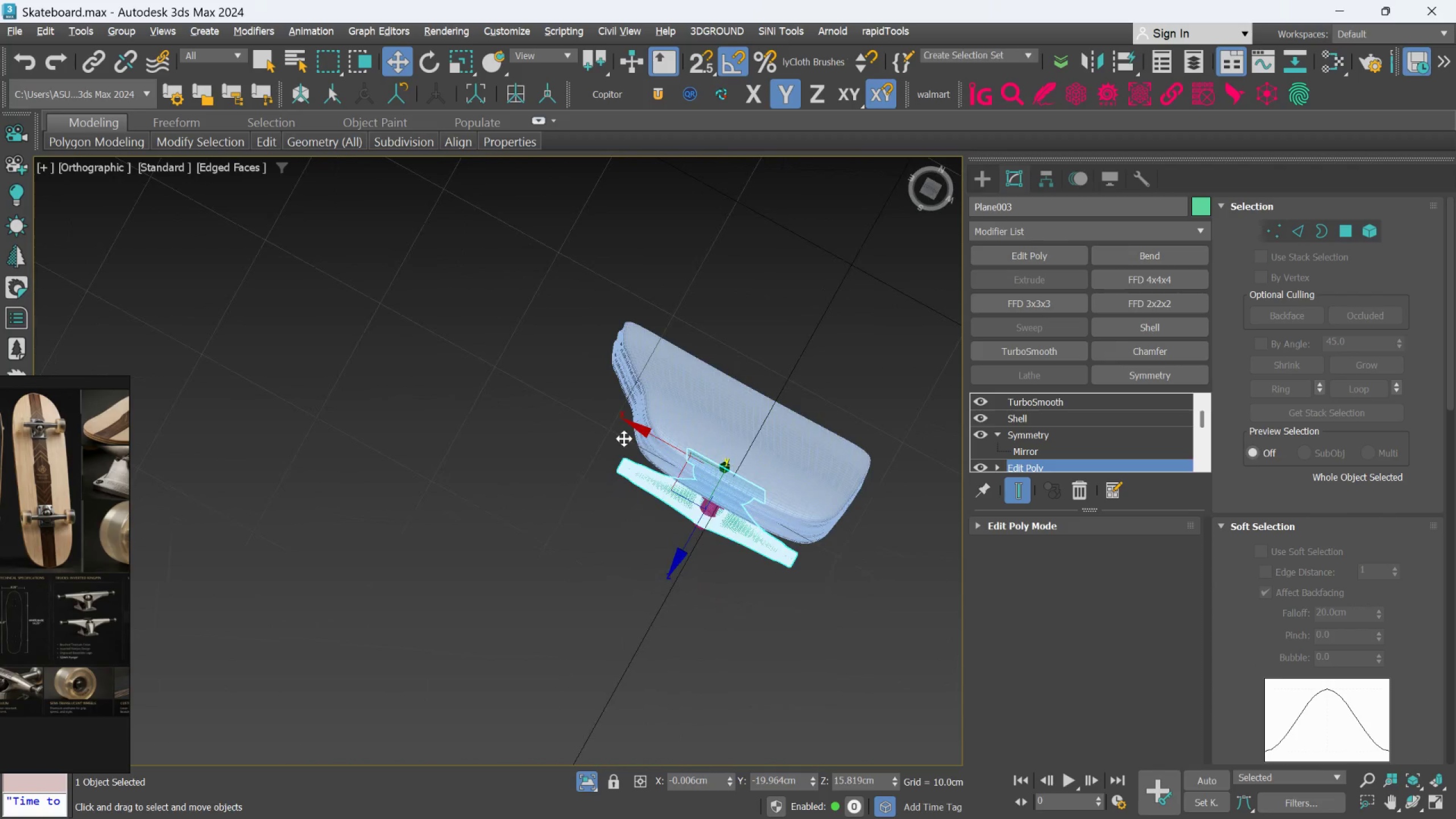 
key(Alt+AltLeft)
 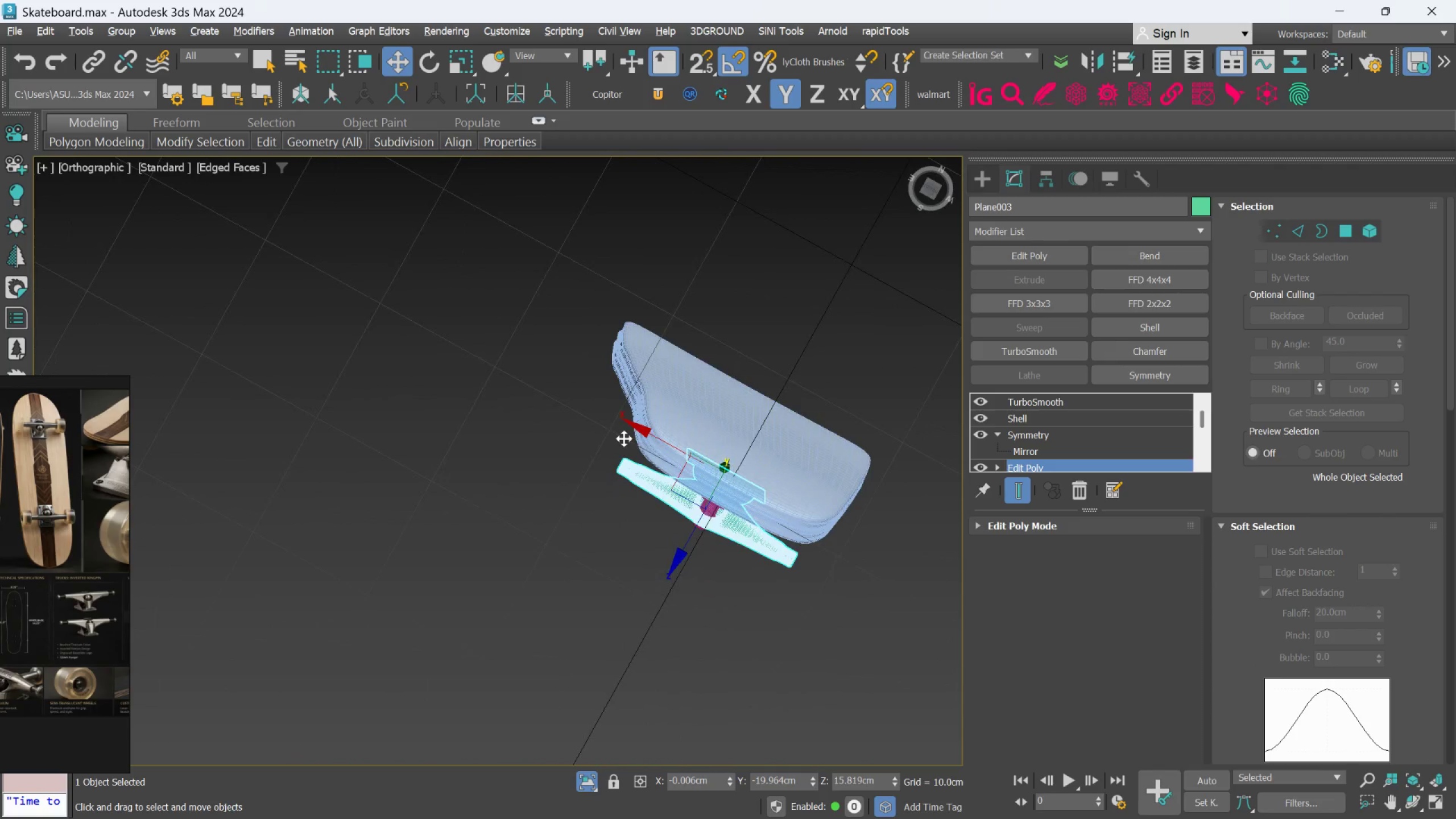 
key(Alt+AltLeft)
 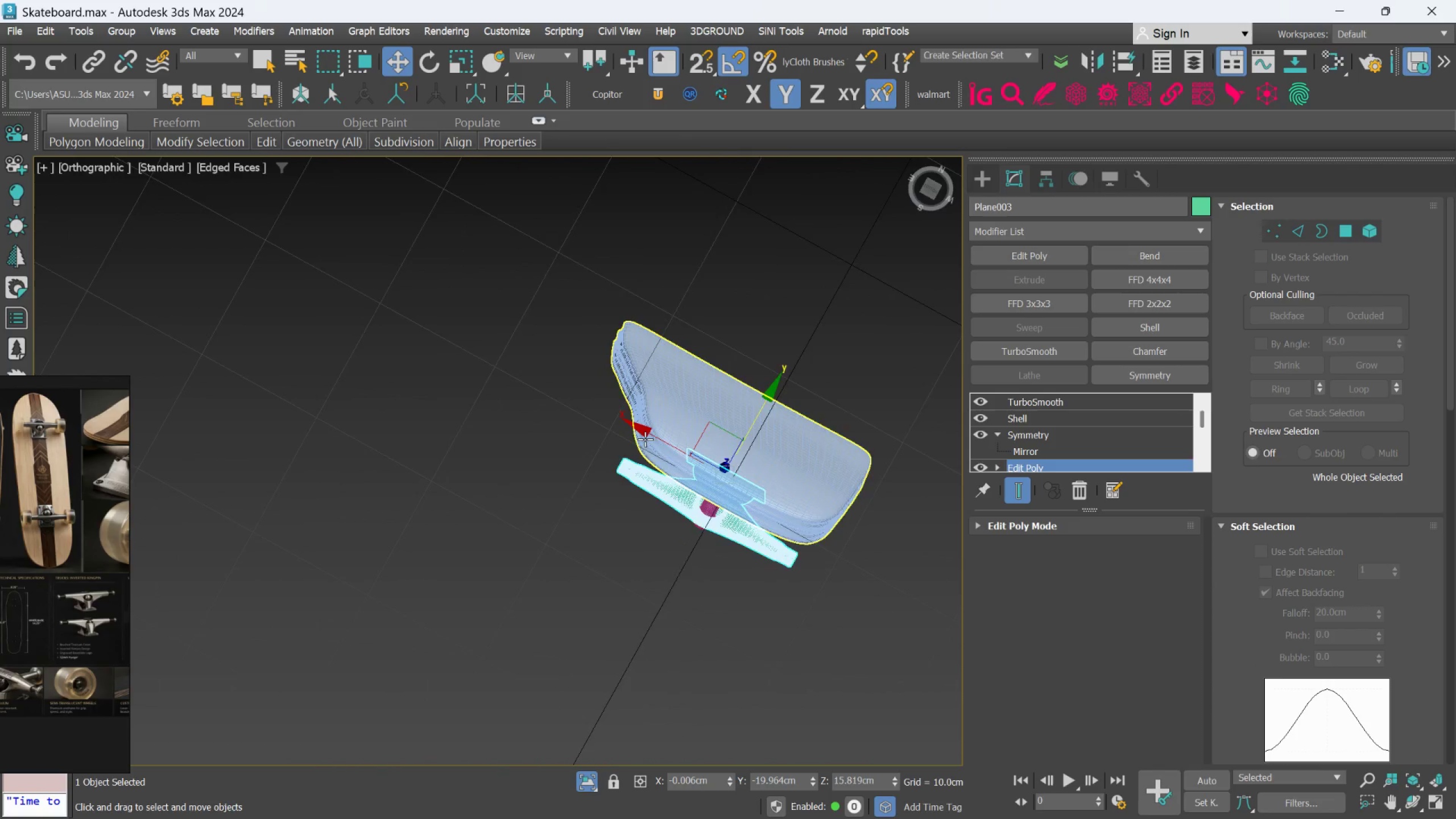 
hold_key(key=AltLeft, duration=1.12)
 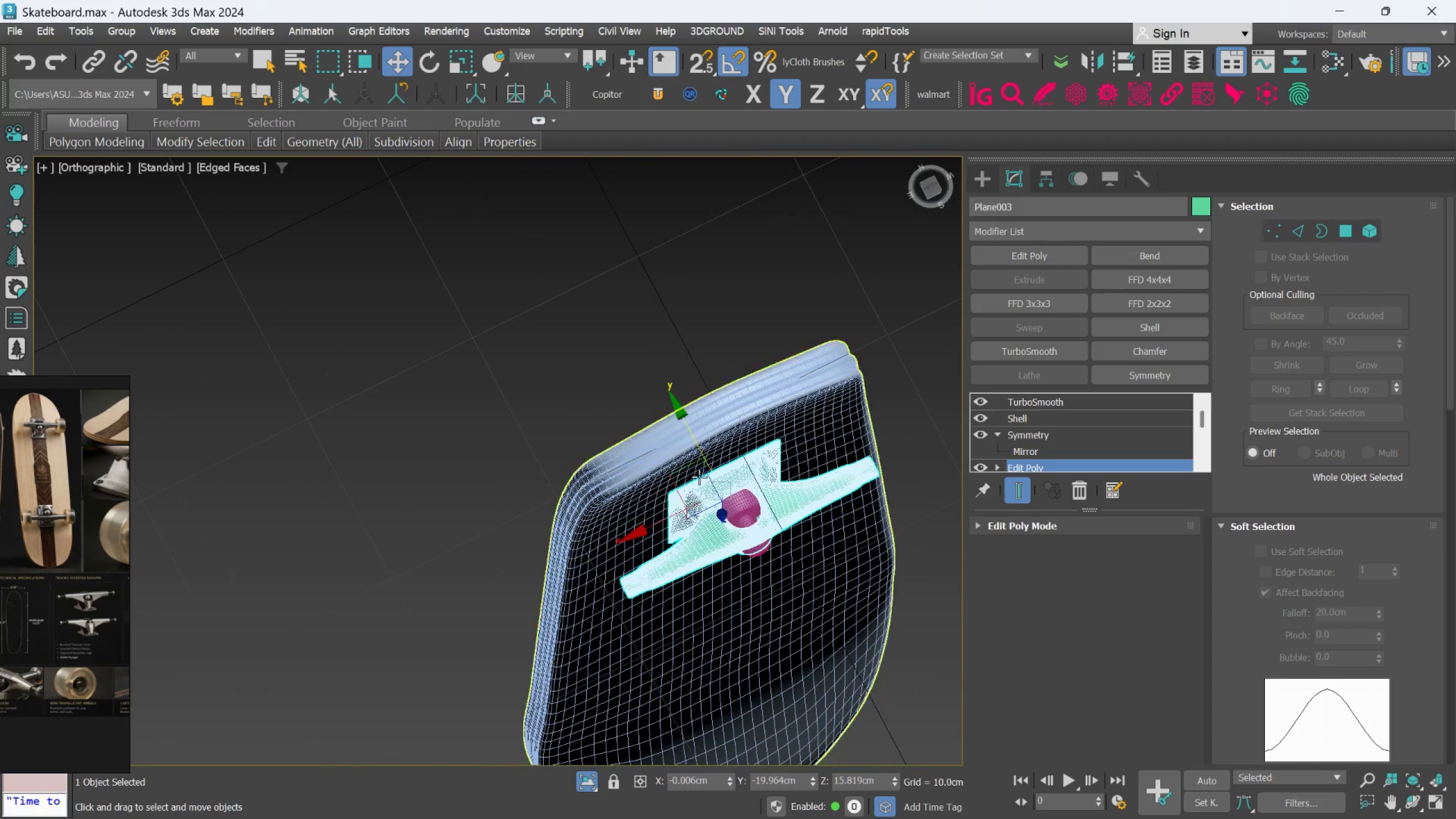 
scroll: coordinate [646, 440], scroll_direction: up, amount: 1.0
 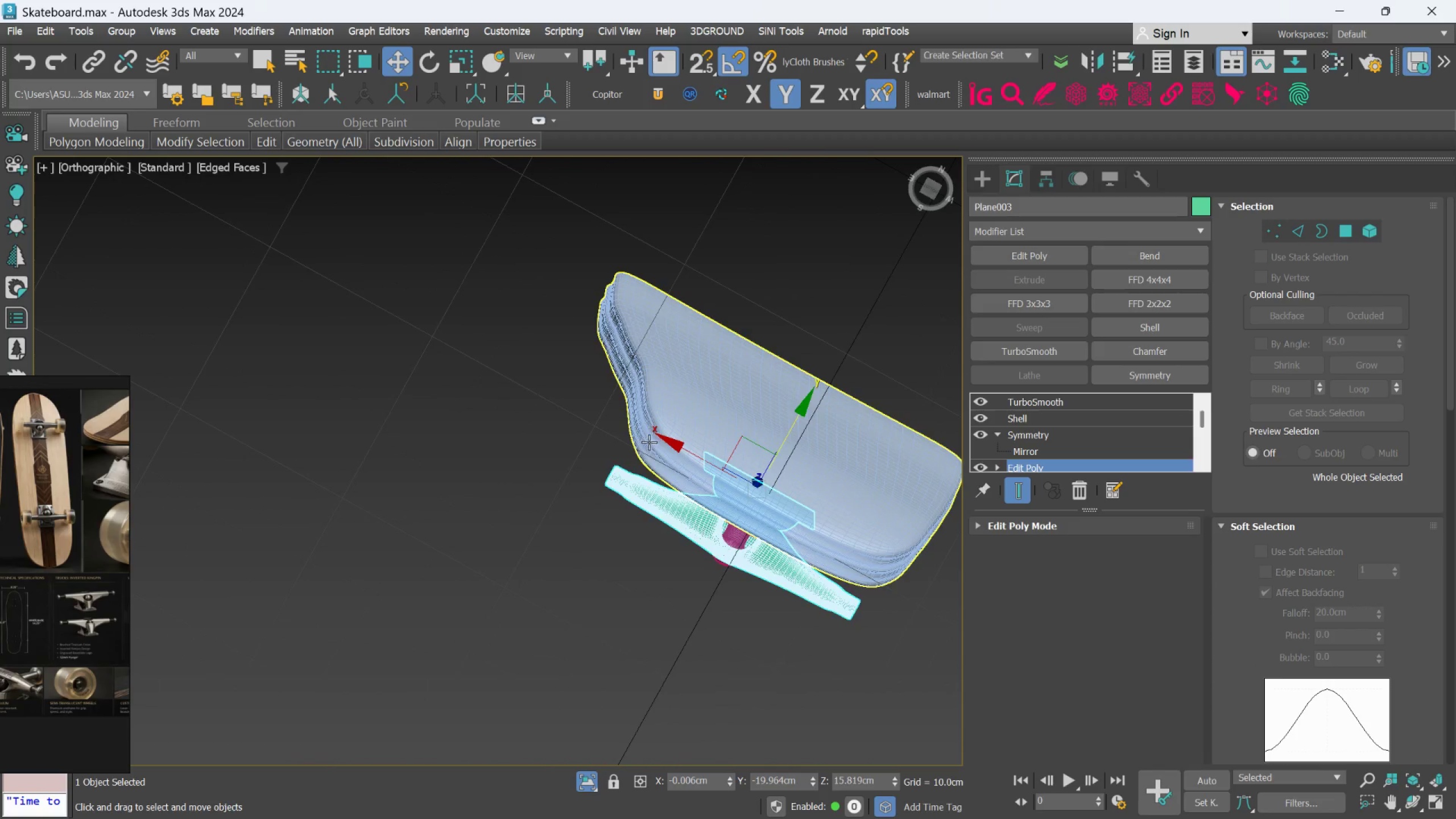 
hold_key(key=AltLeft, duration=1.5)
 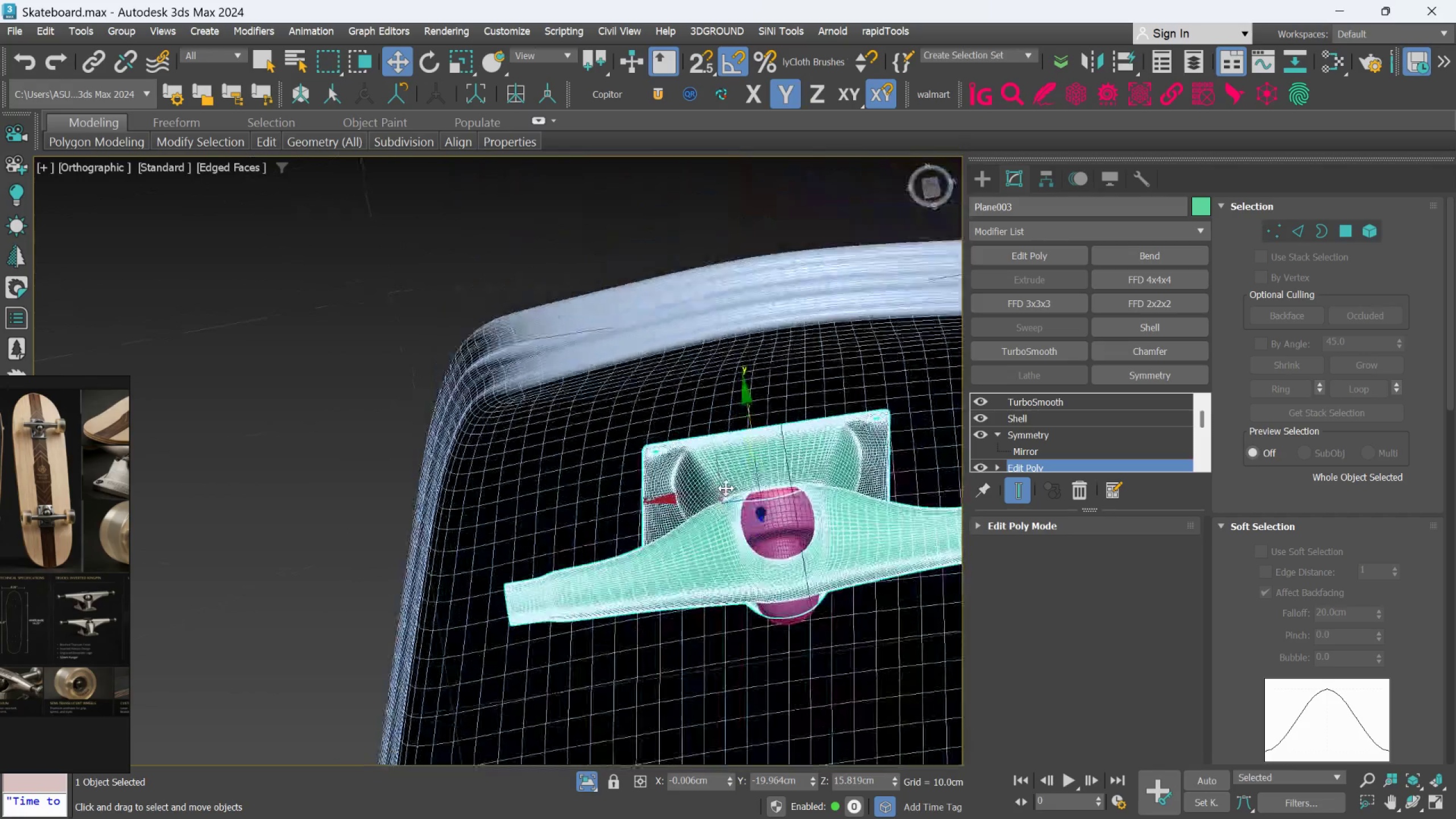 
scroll: coordinate [705, 490], scroll_direction: up, amount: 2.0
 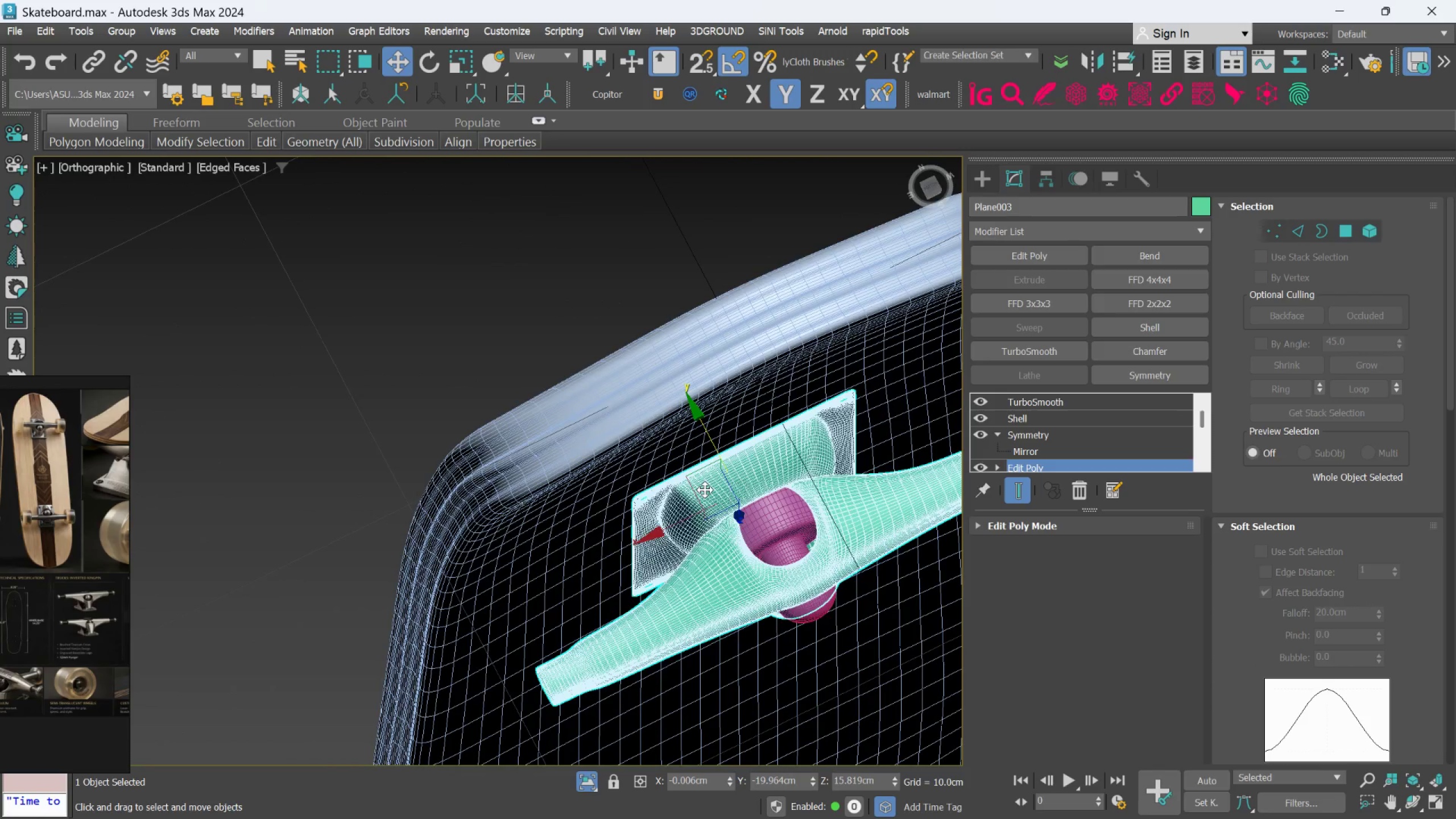 
hold_key(key=AltLeft, duration=1.5)
 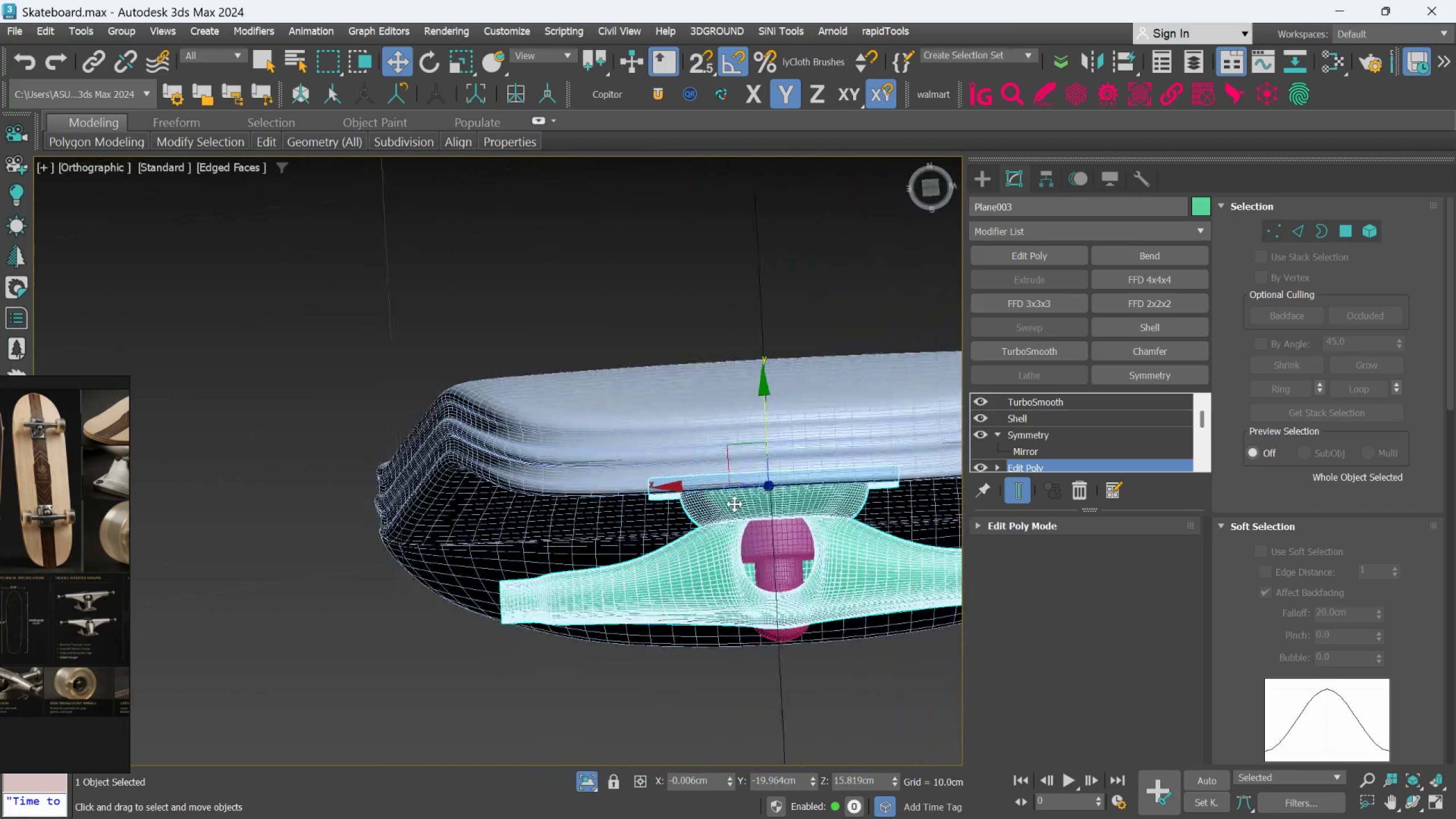 
hold_key(key=AltLeft, duration=0.83)
 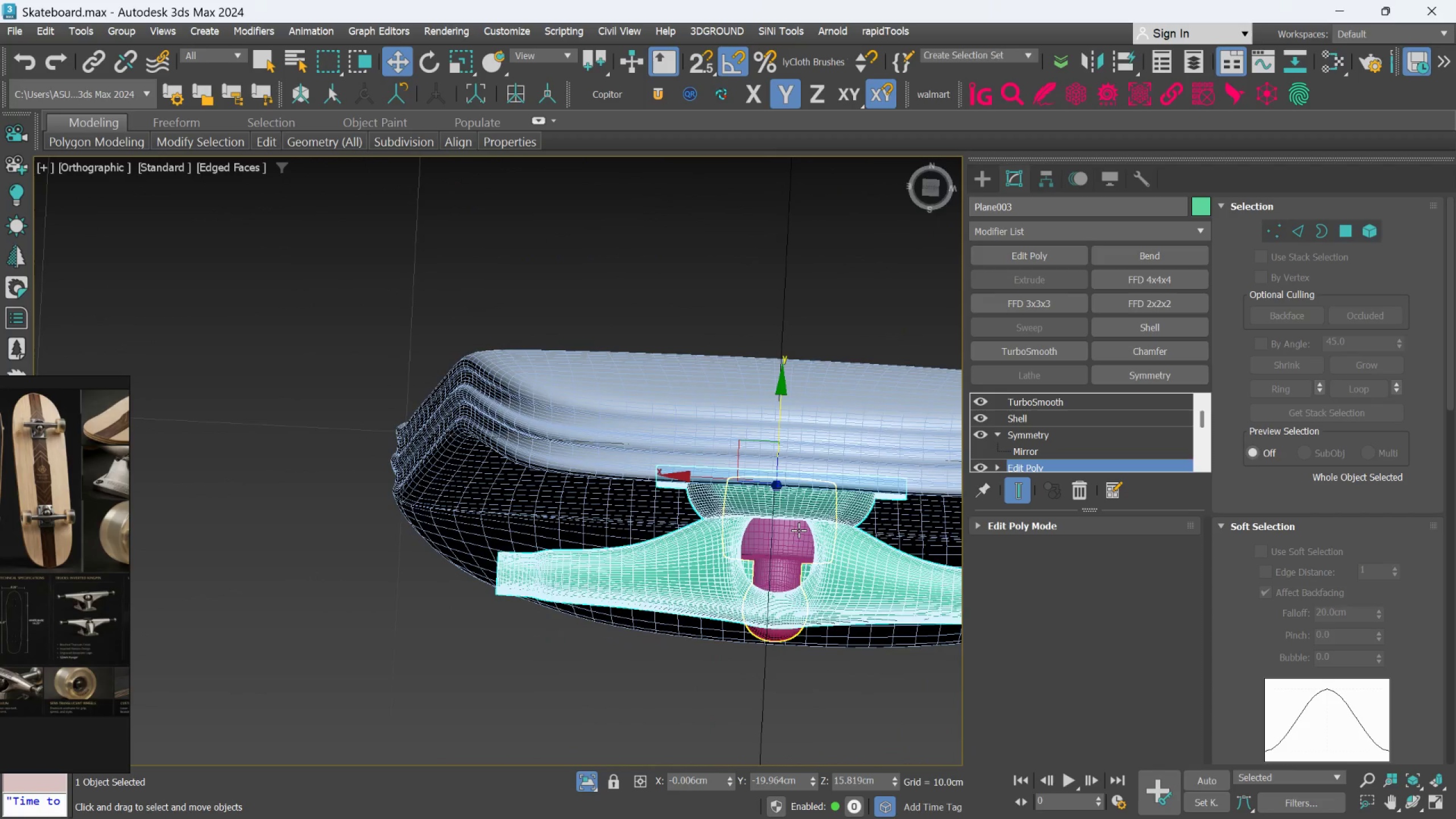 
hold_key(key=AltLeft, duration=1.44)
 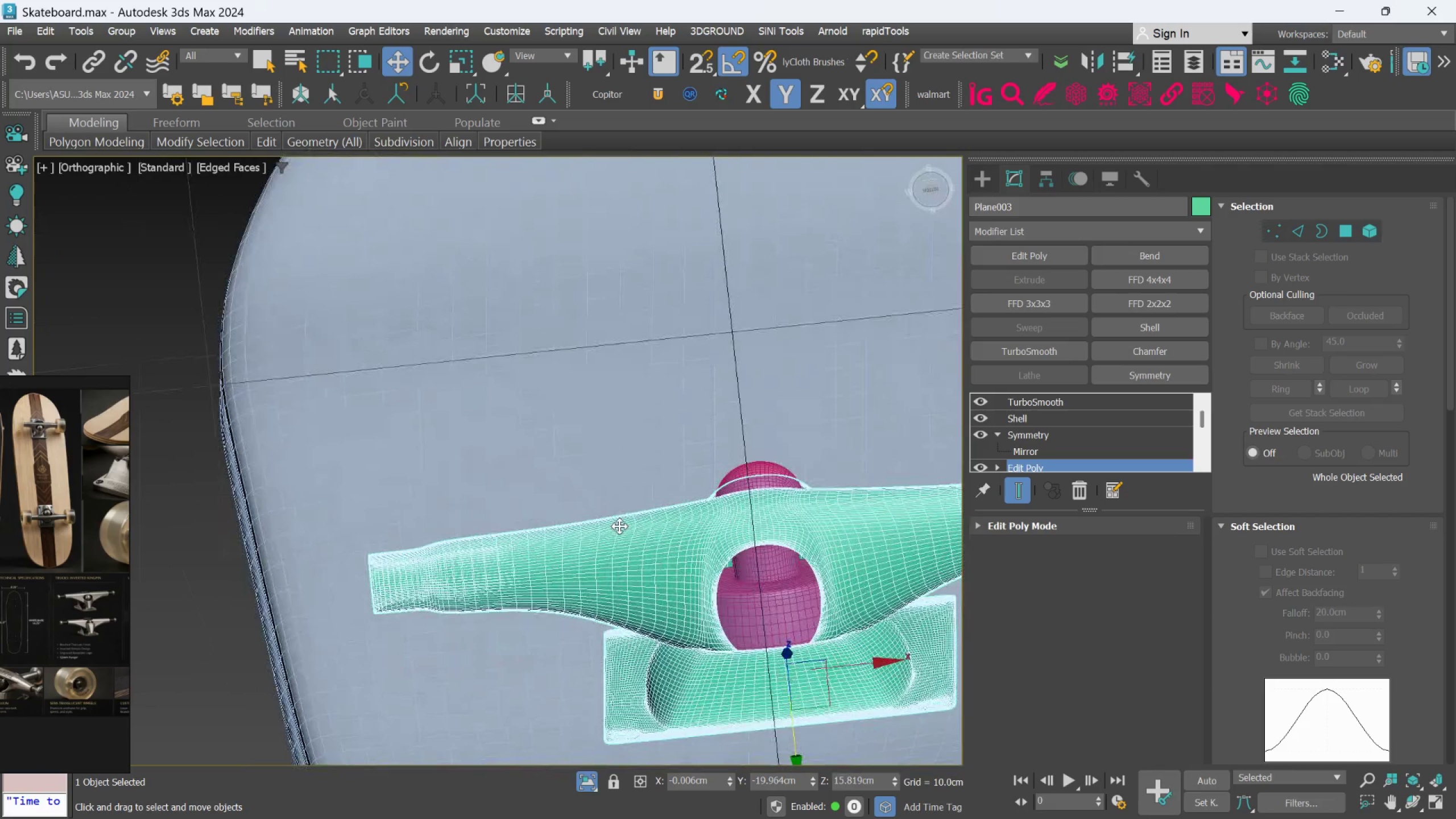 
scroll: coordinate [799, 530], scroll_direction: up, amount: 1.0
 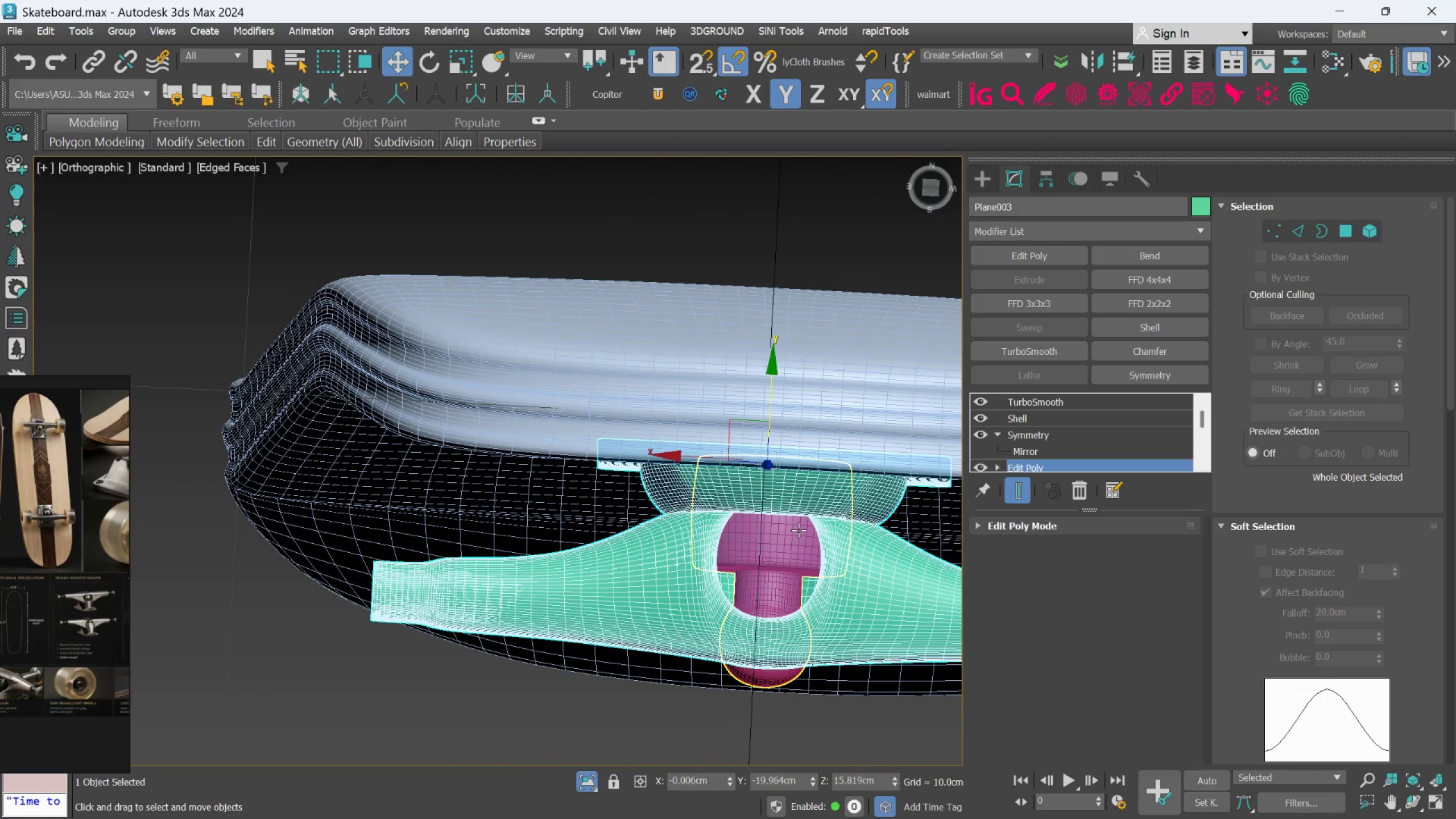 
hold_key(key=AltLeft, duration=0.47)
scroll: coordinate [623, 526], scroll_direction: none, amount: 0.0
 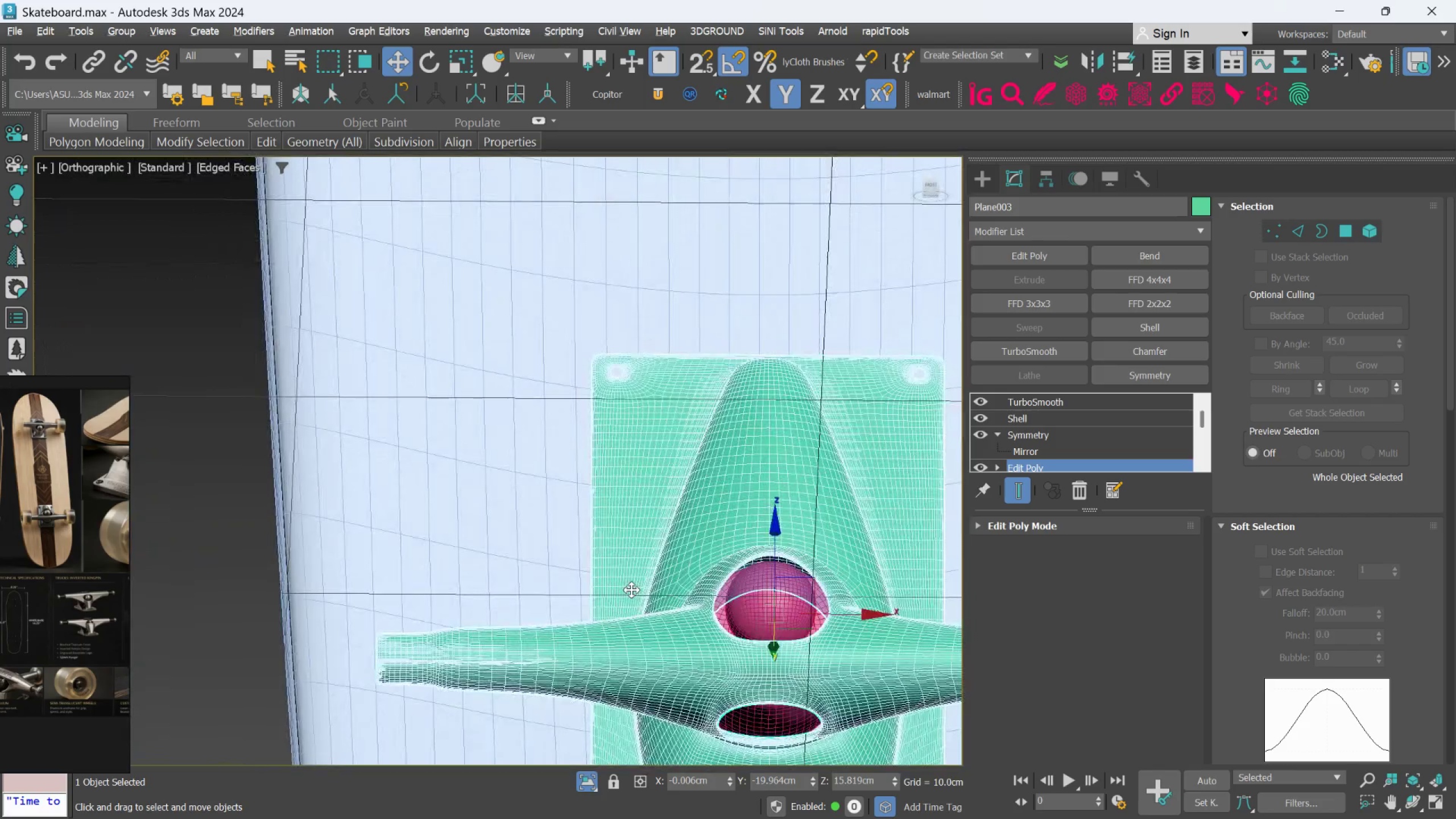 
hold_key(key=AltLeft, duration=0.5)
 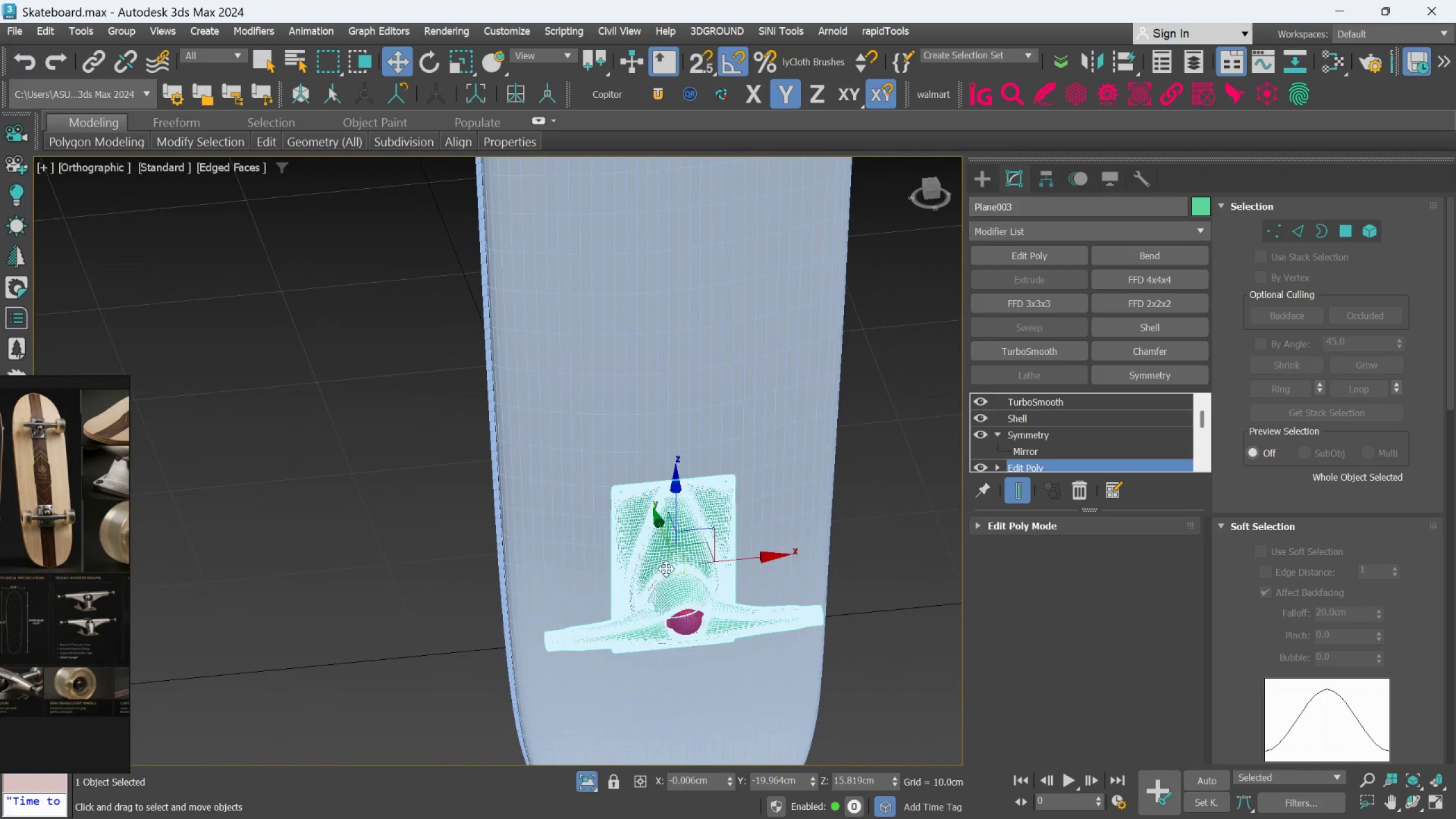 
scroll: coordinate [631, 590], scroll_direction: down, amount: 3.0
 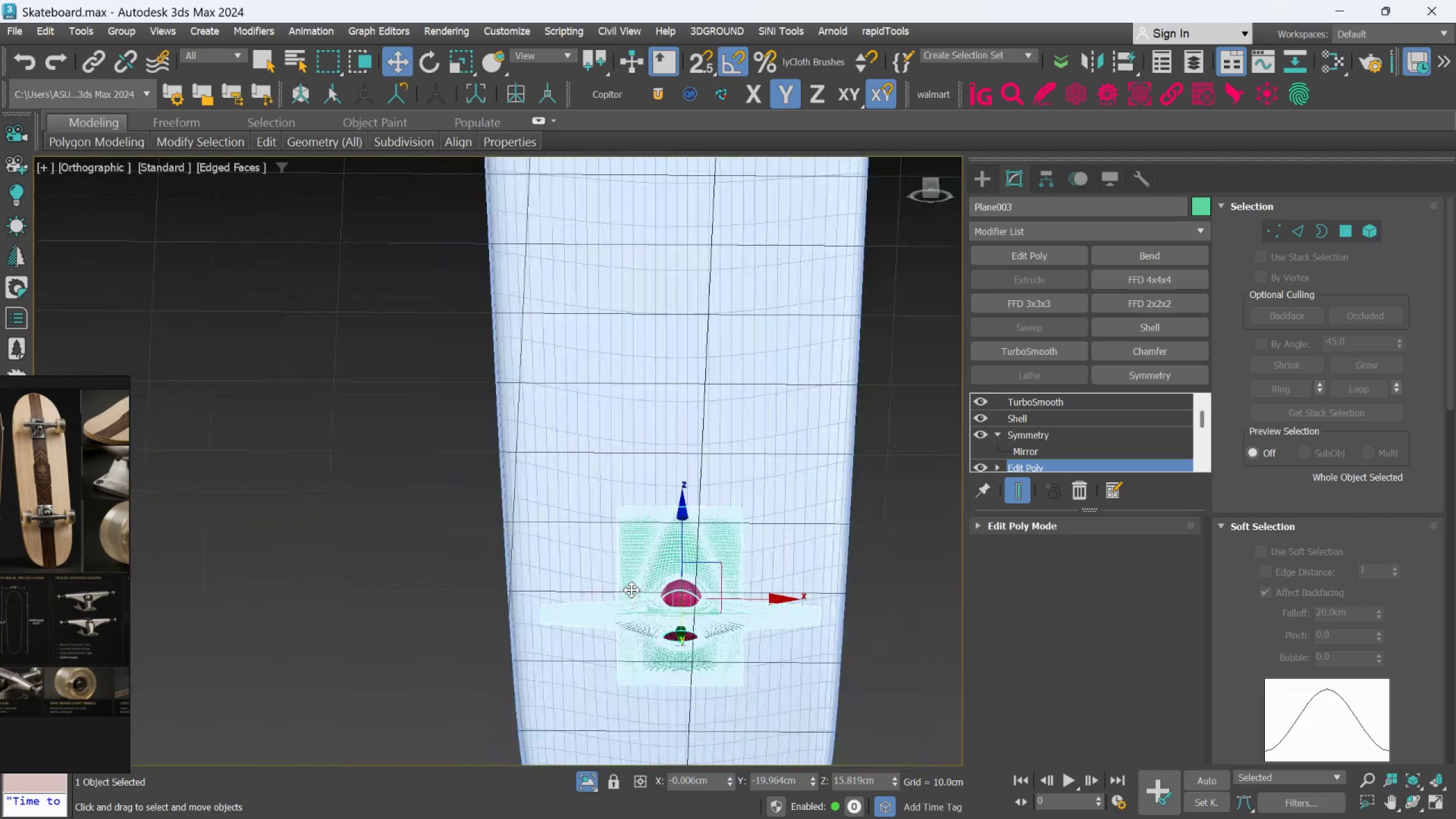 
key(Alt+AltLeft)
 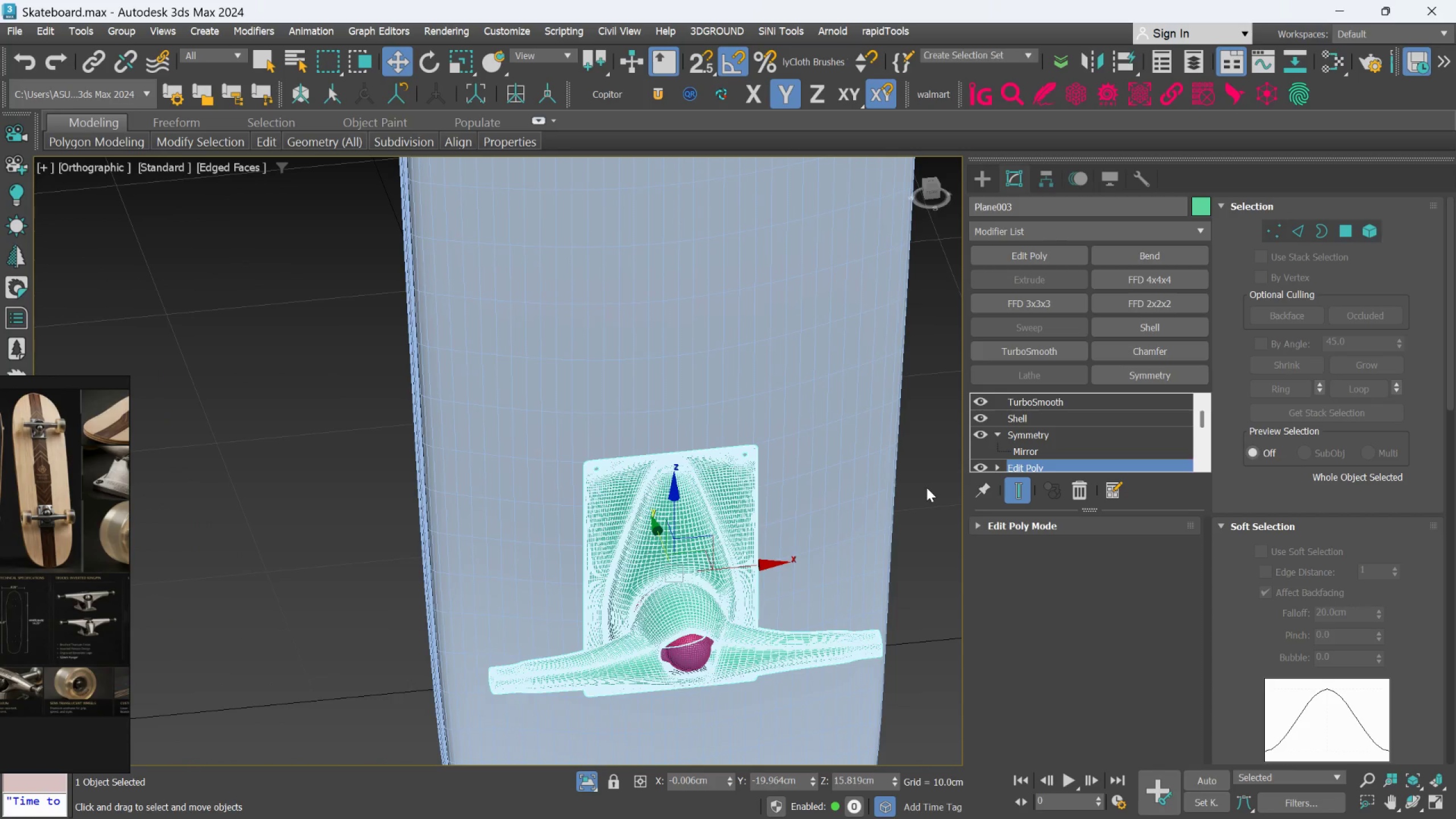 
scroll: coordinate [690, 527], scroll_direction: up, amount: 1.0
 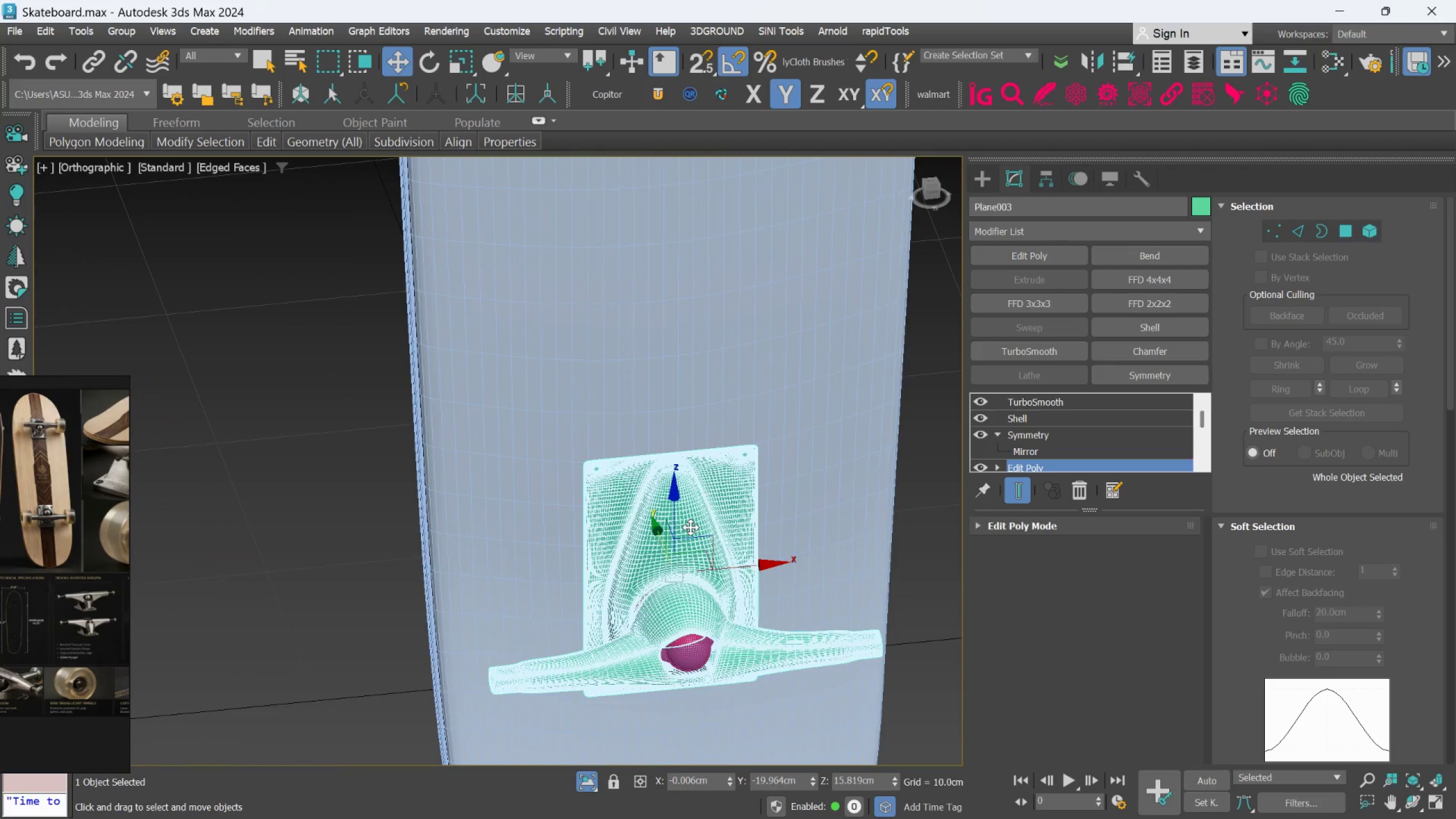 
key(F4)
 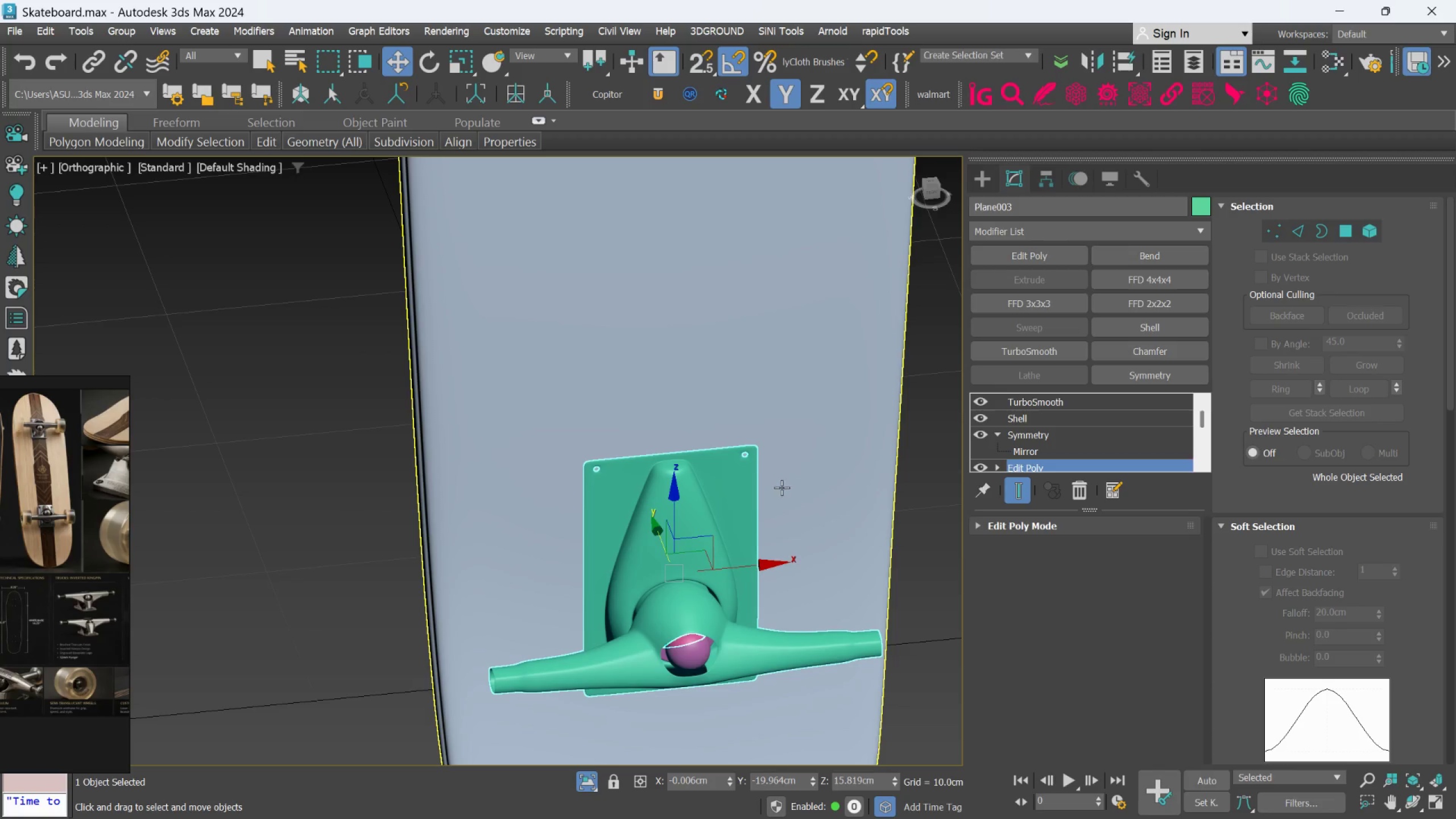 
hold_key(key=AltLeft, duration=1.49)
 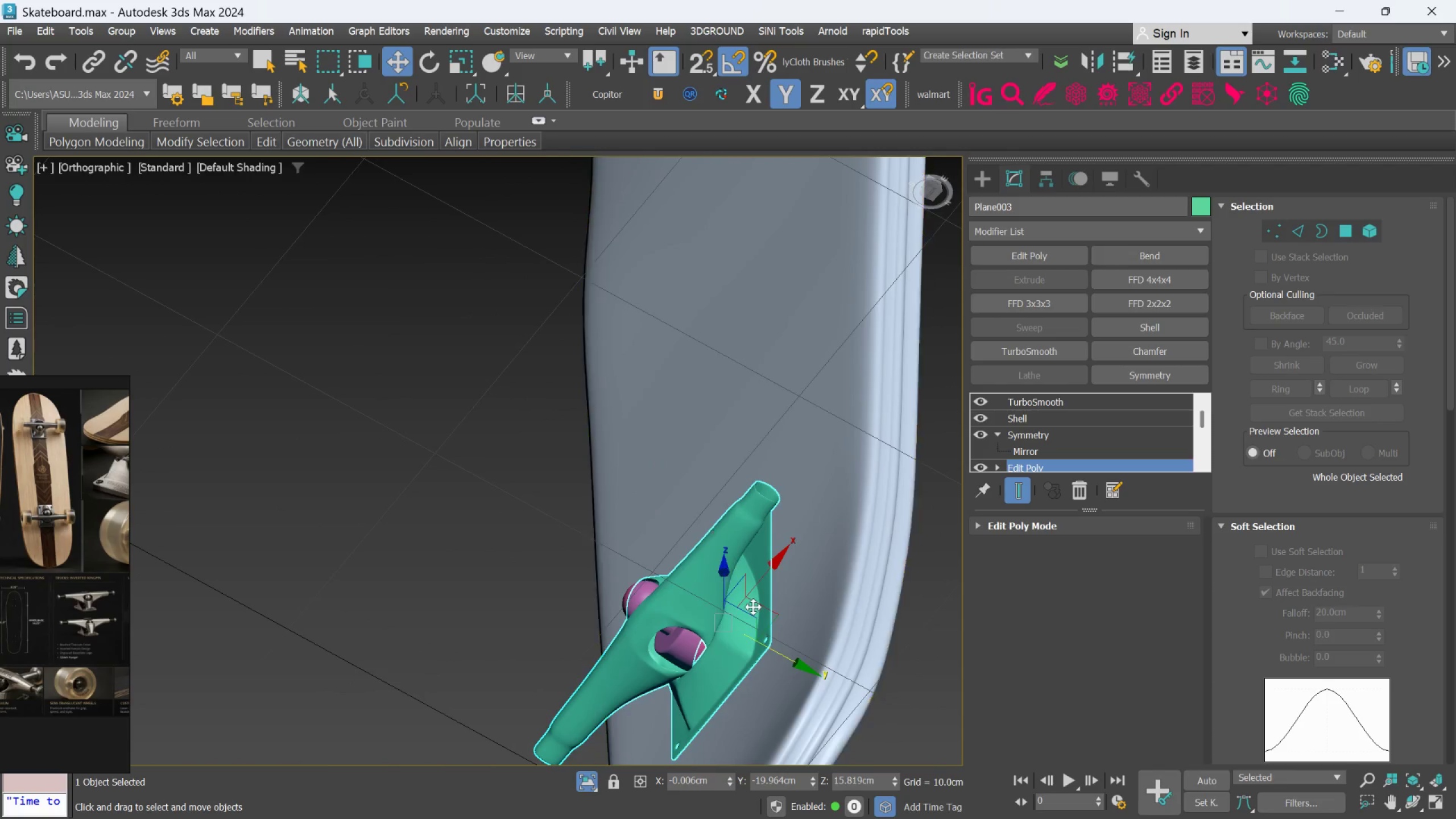 
scroll: coordinate [742, 560], scroll_direction: none, amount: 0.0
 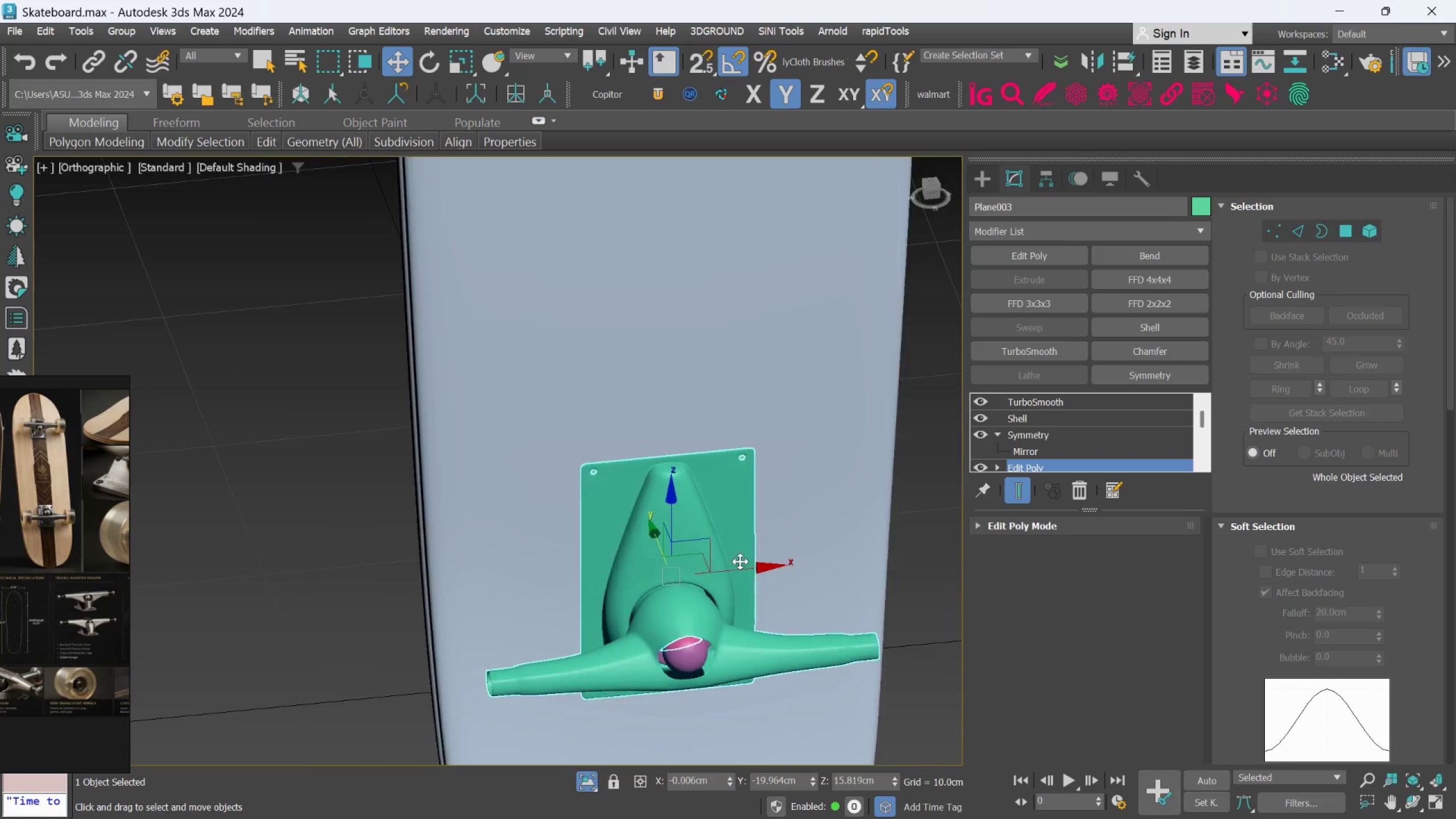 
hold_key(key=AltLeft, duration=0.59)
 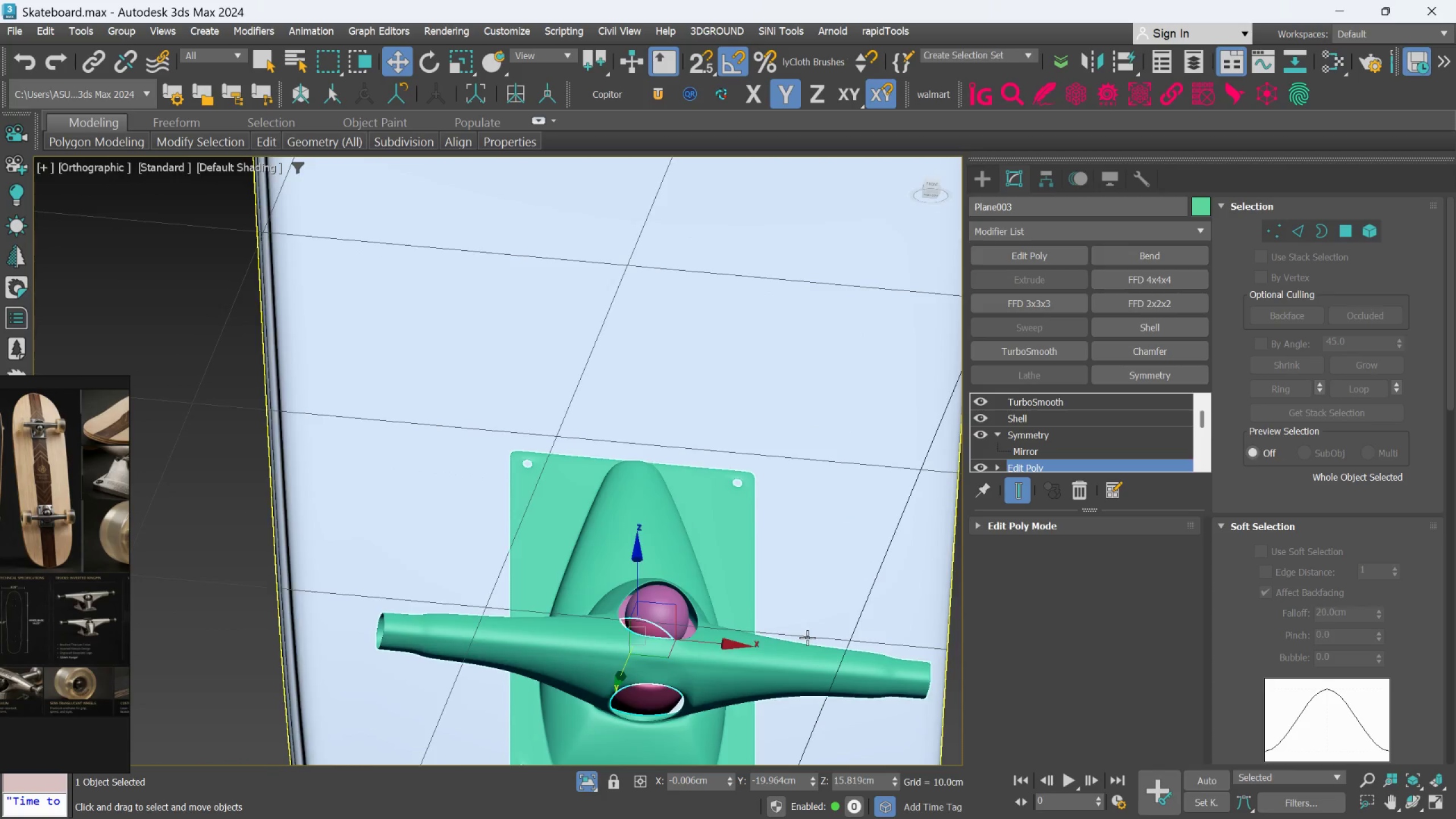 
scroll: coordinate [753, 607], scroll_direction: up, amount: 1.0
 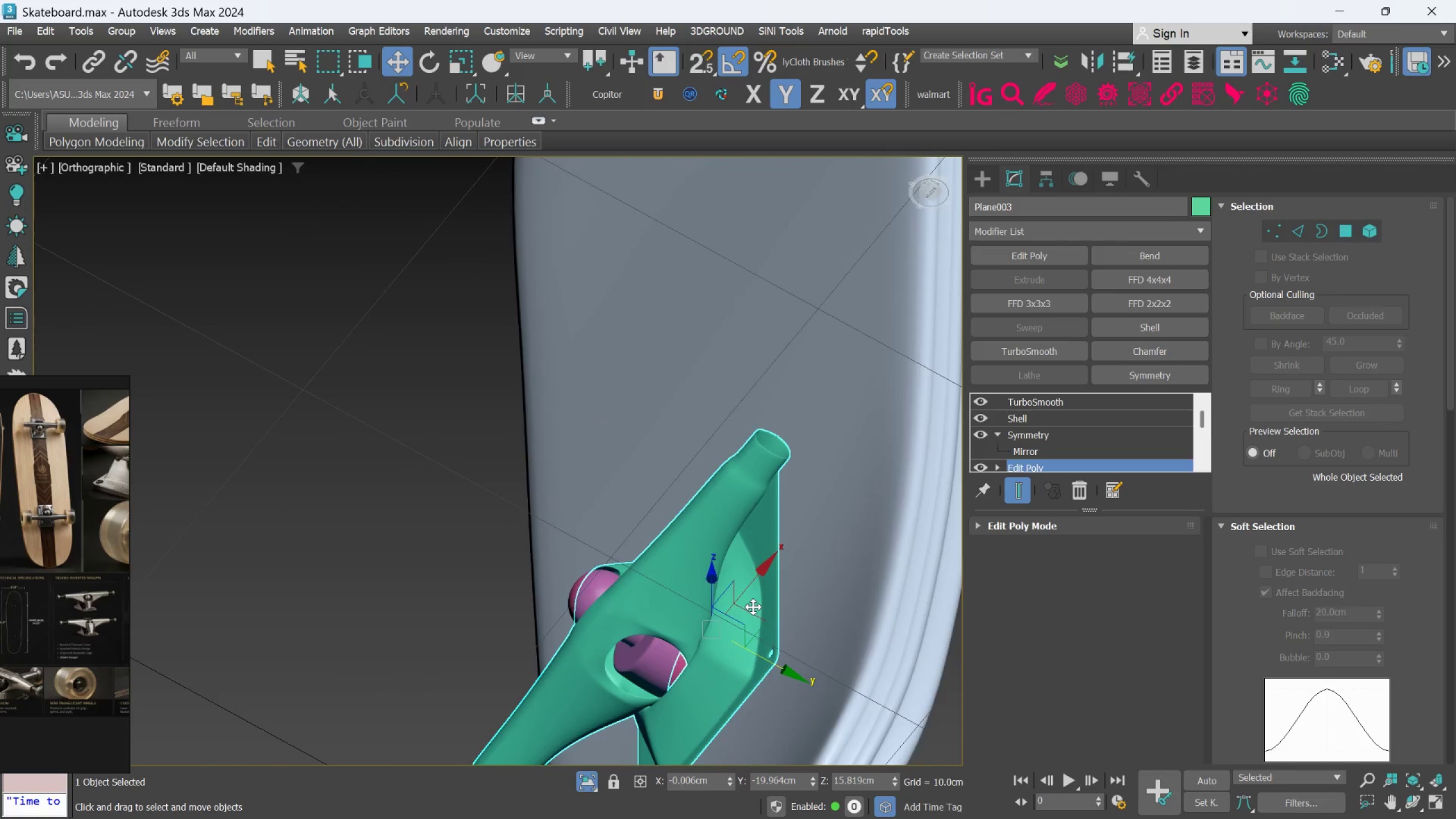 
scroll: coordinate [807, 638], scroll_direction: down, amount: 2.0
 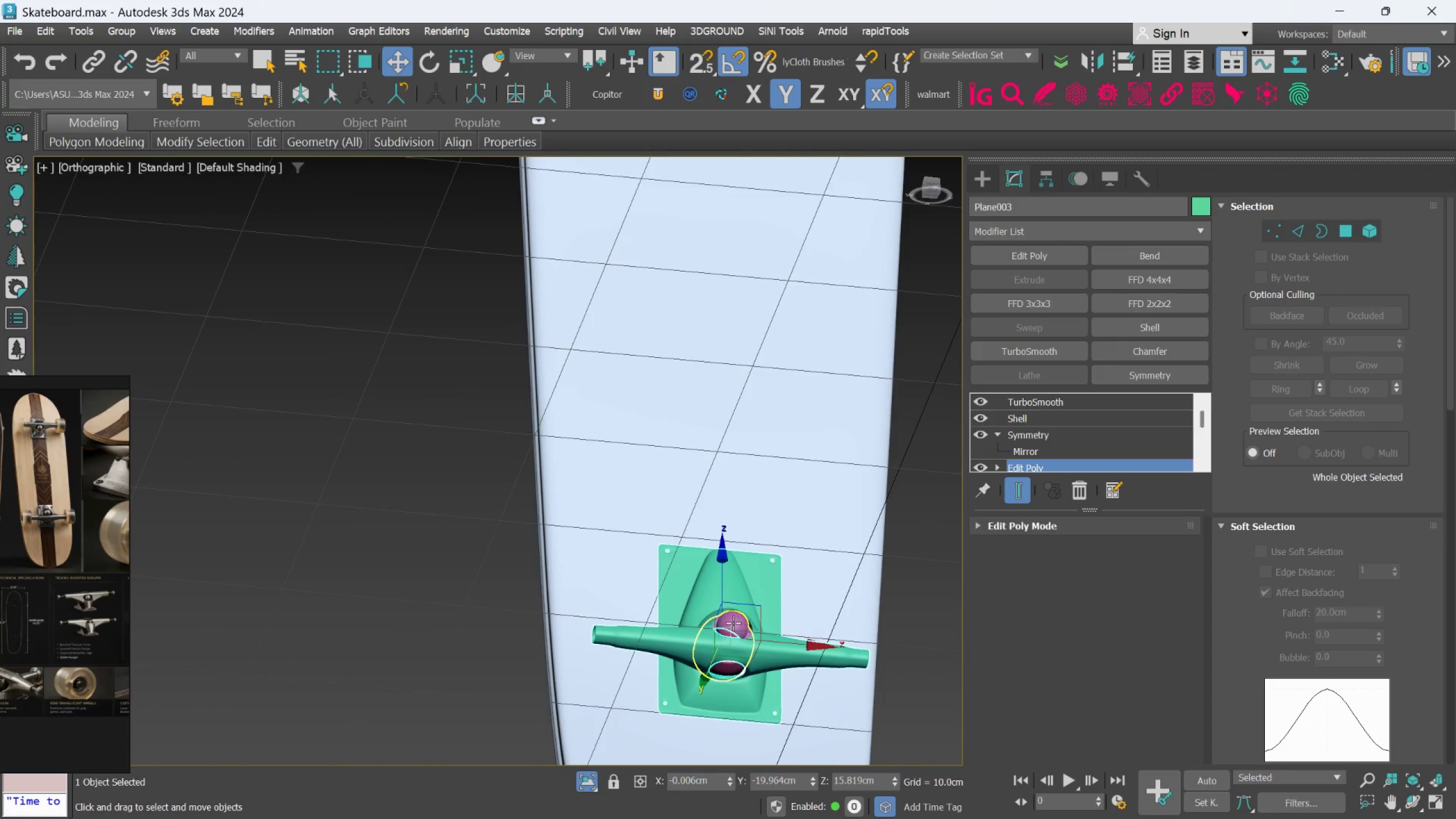 
scroll: coordinate [730, 626], scroll_direction: up, amount: 3.0
 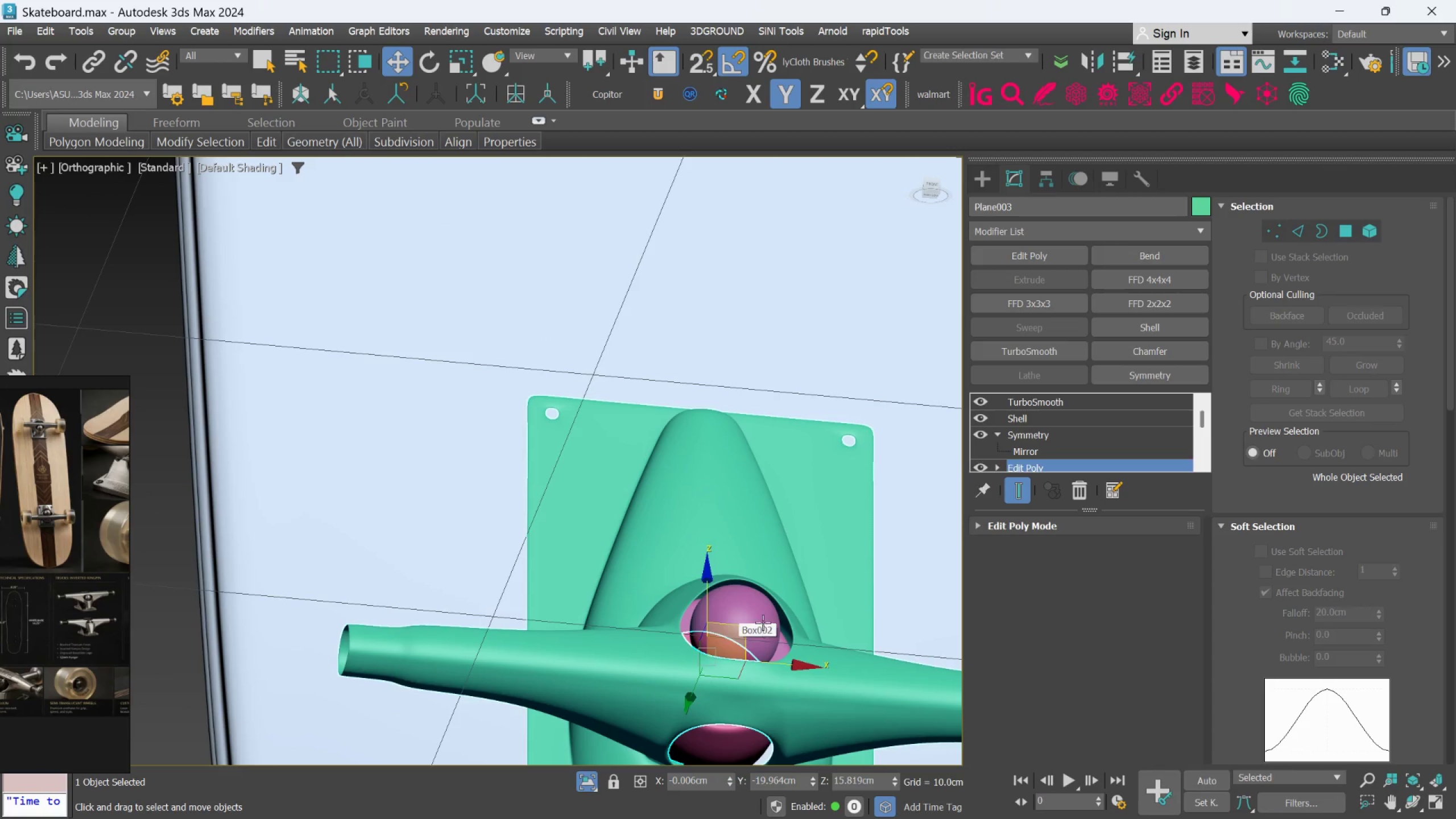 
hold_key(key=AltLeft, duration=0.48)
 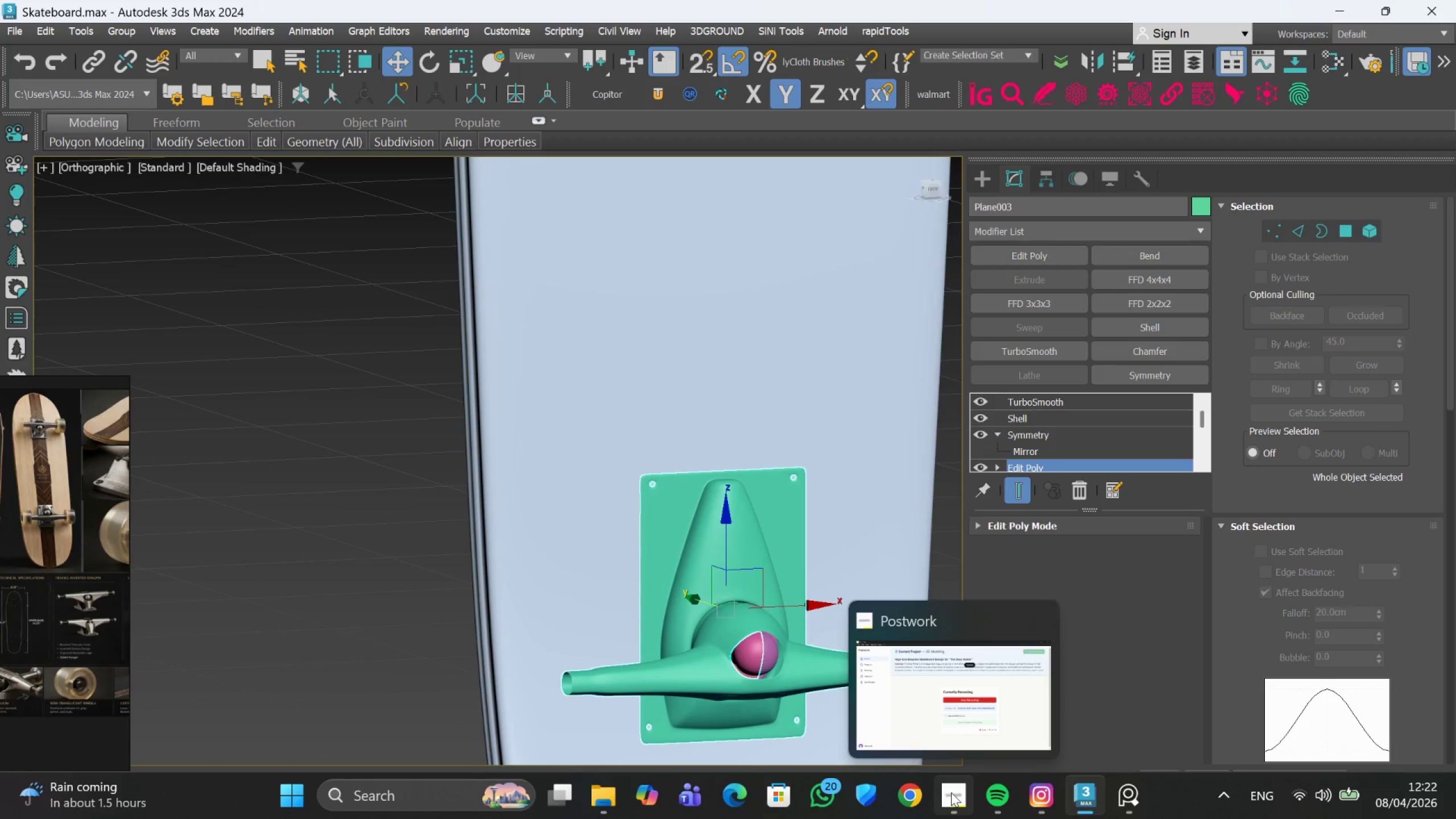 
scroll: coordinate [763, 622], scroll_direction: down, amount: 2.0
 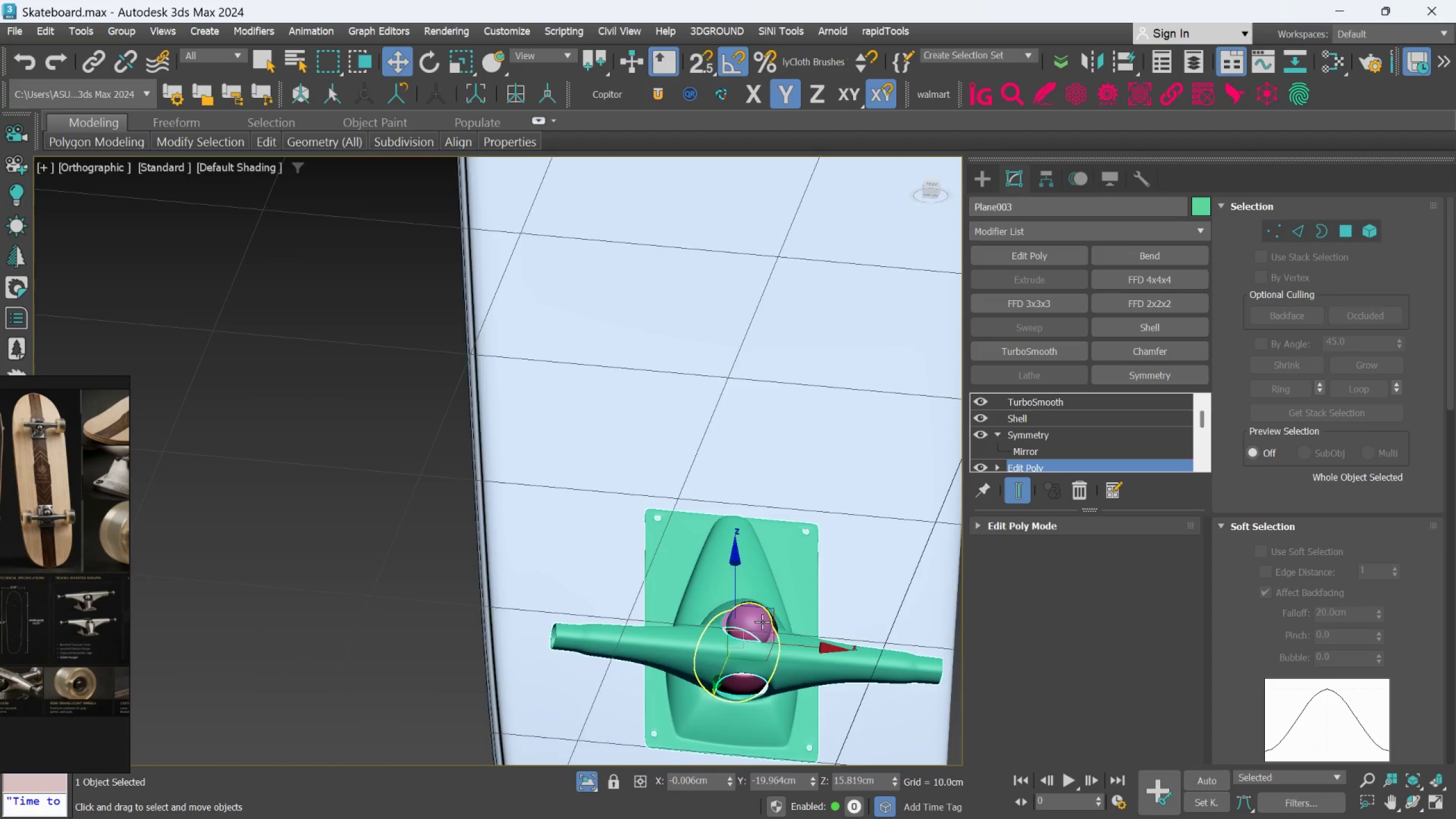 
left_click([884, 703])
 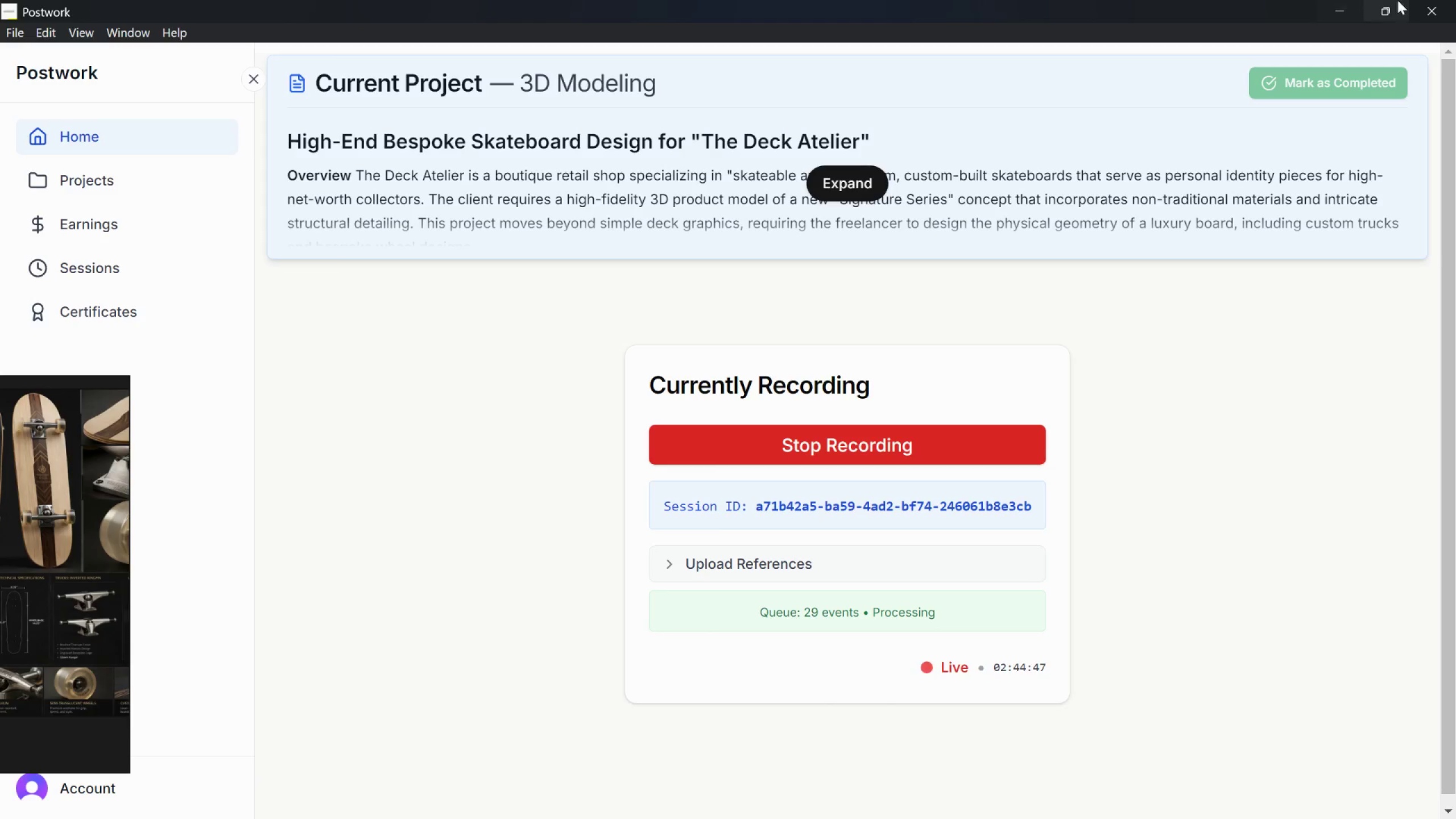 
left_click([1340, 10])
 